 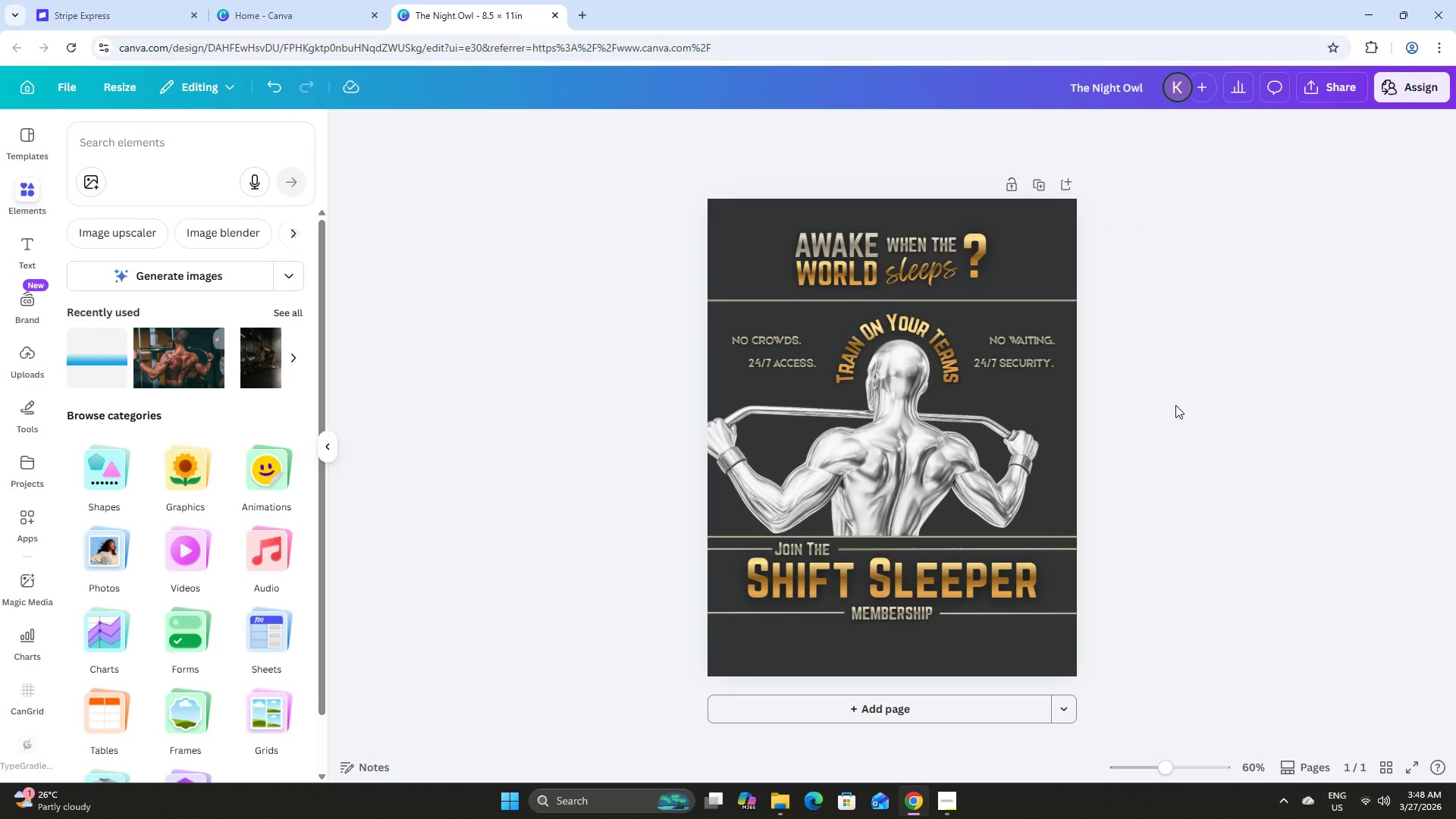 
left_click([155, 148])
 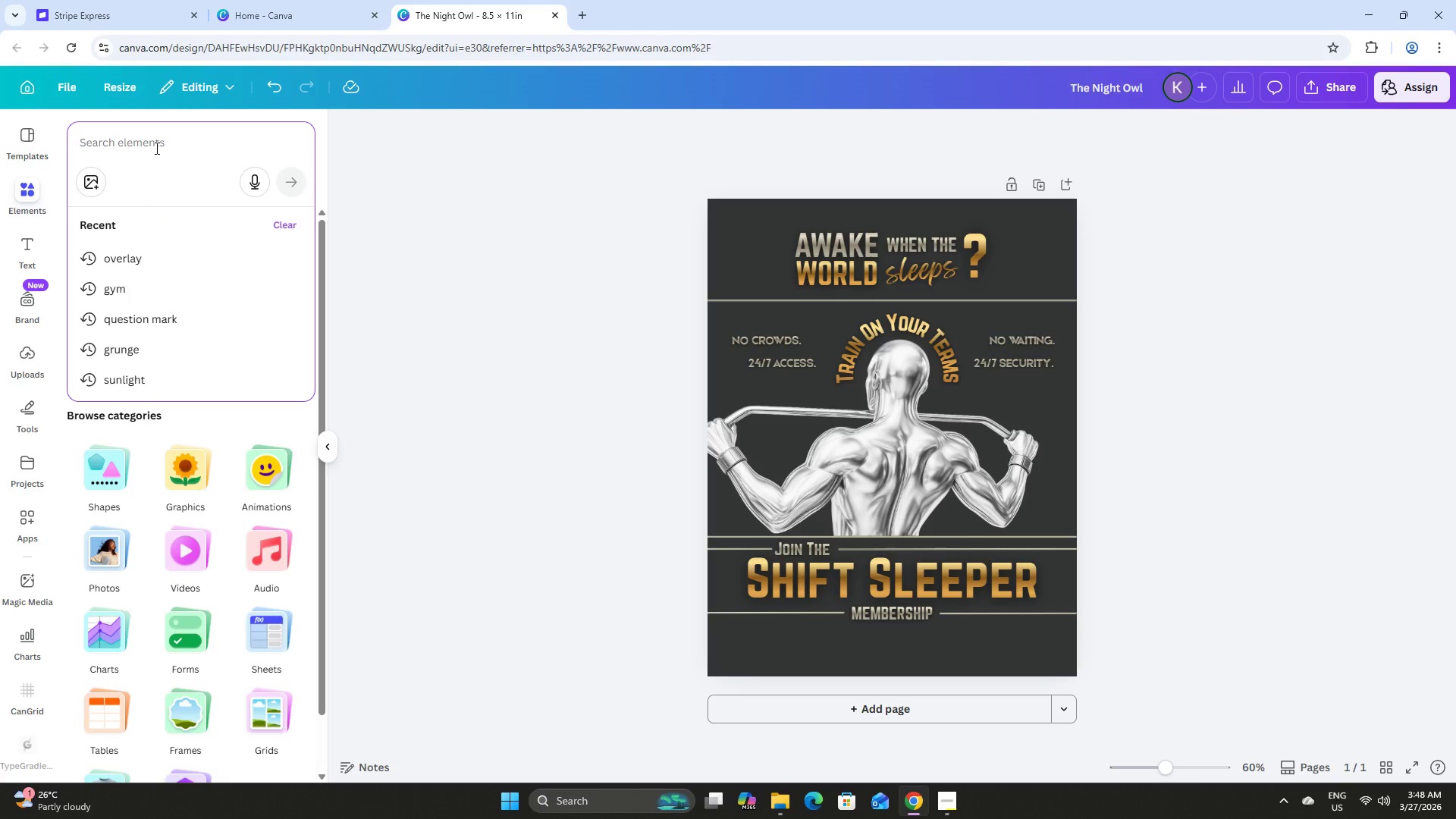 
type(owl)
 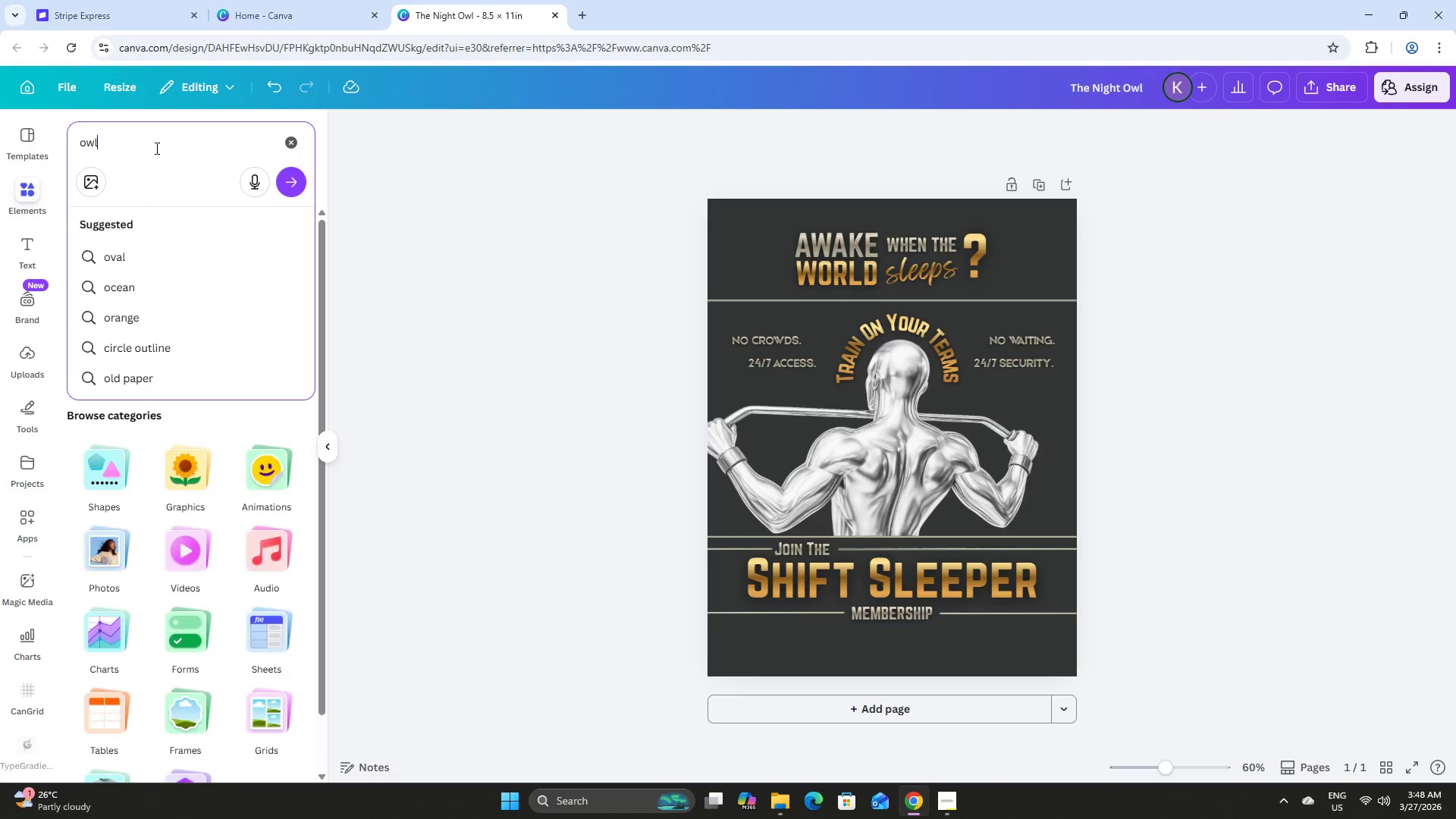 
key(Enter)
 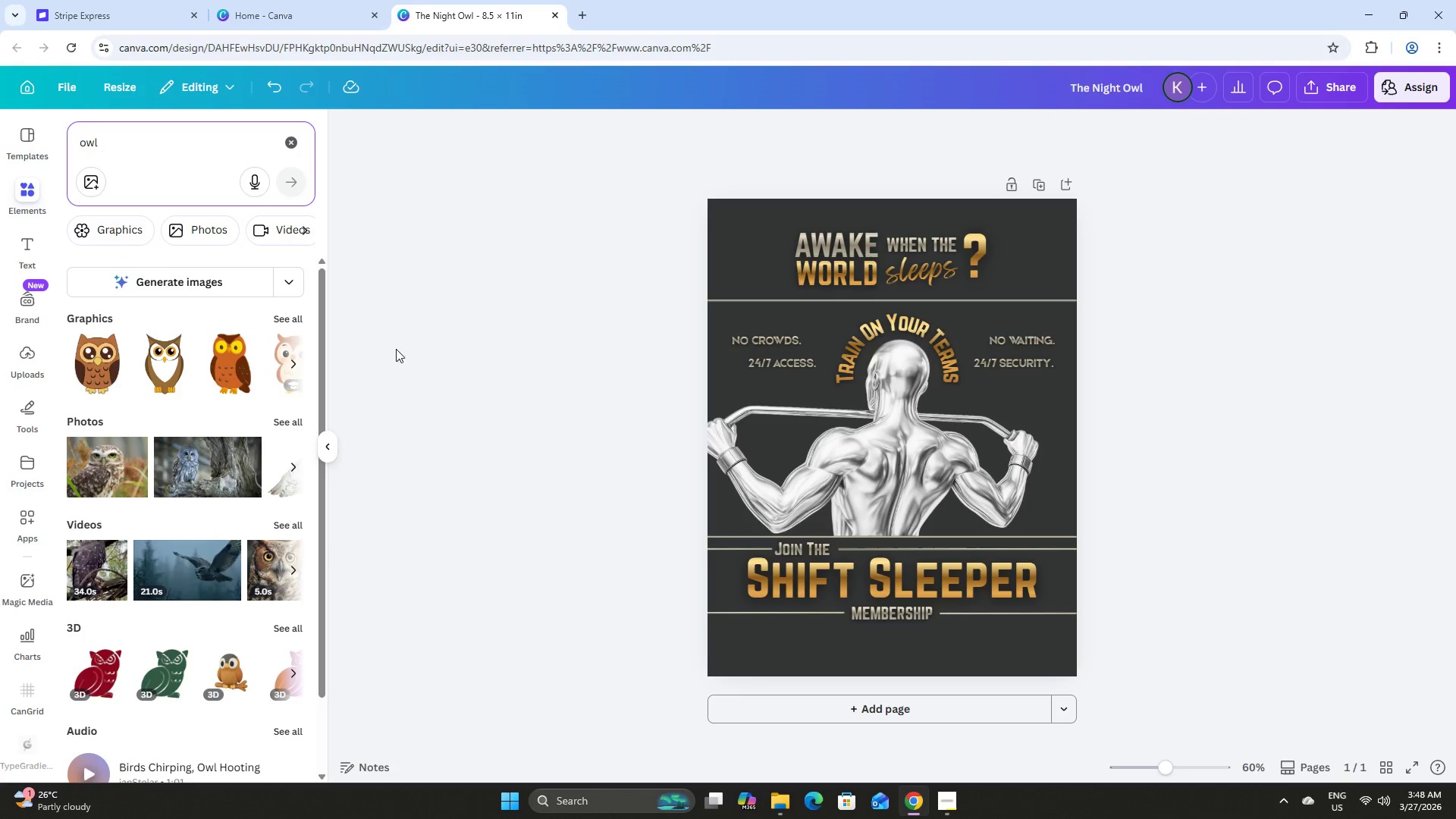 
left_click([287, 316])
 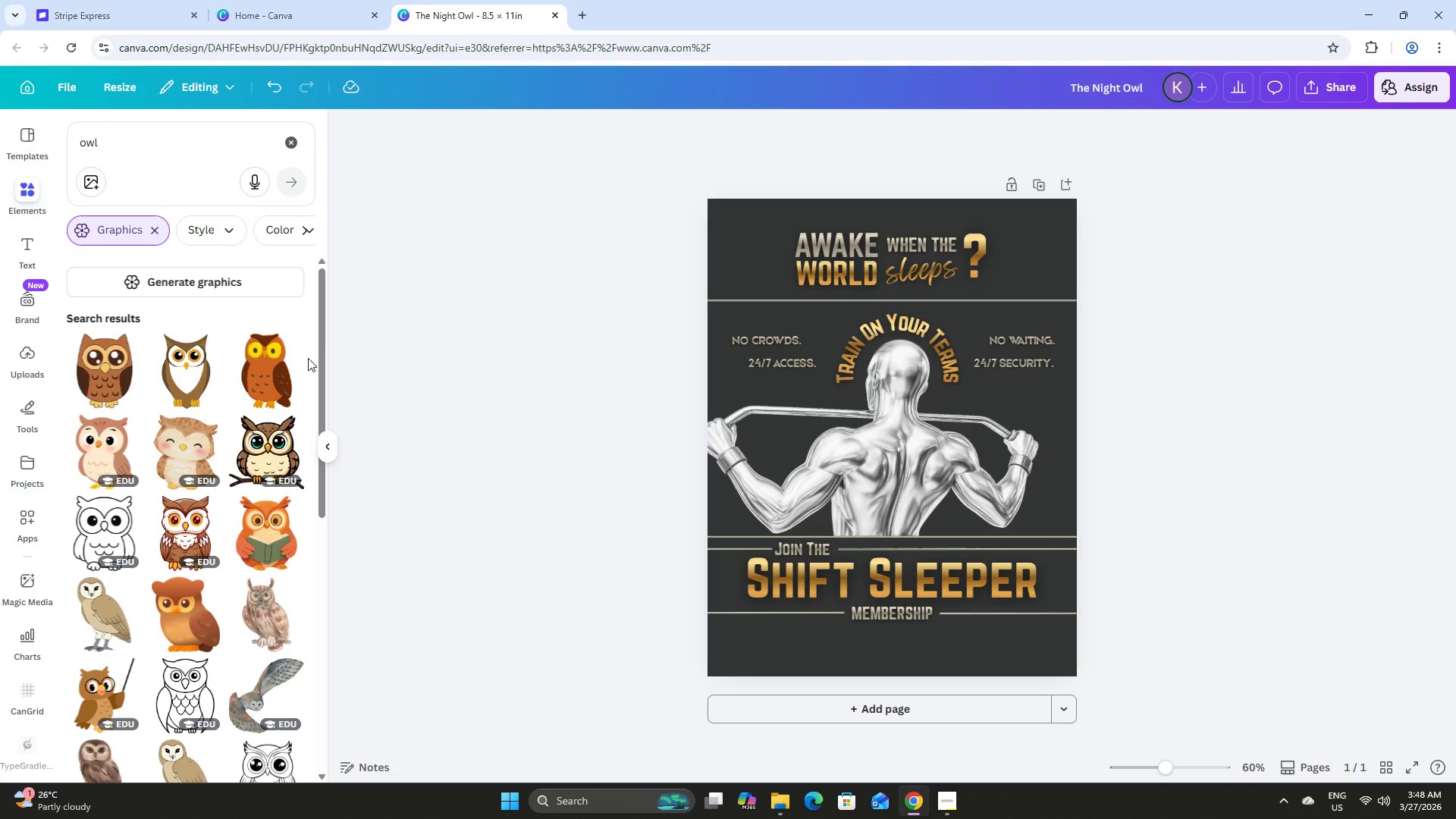 
scroll: coordinate [214, 372], scroll_direction: down, amount: 6.0
 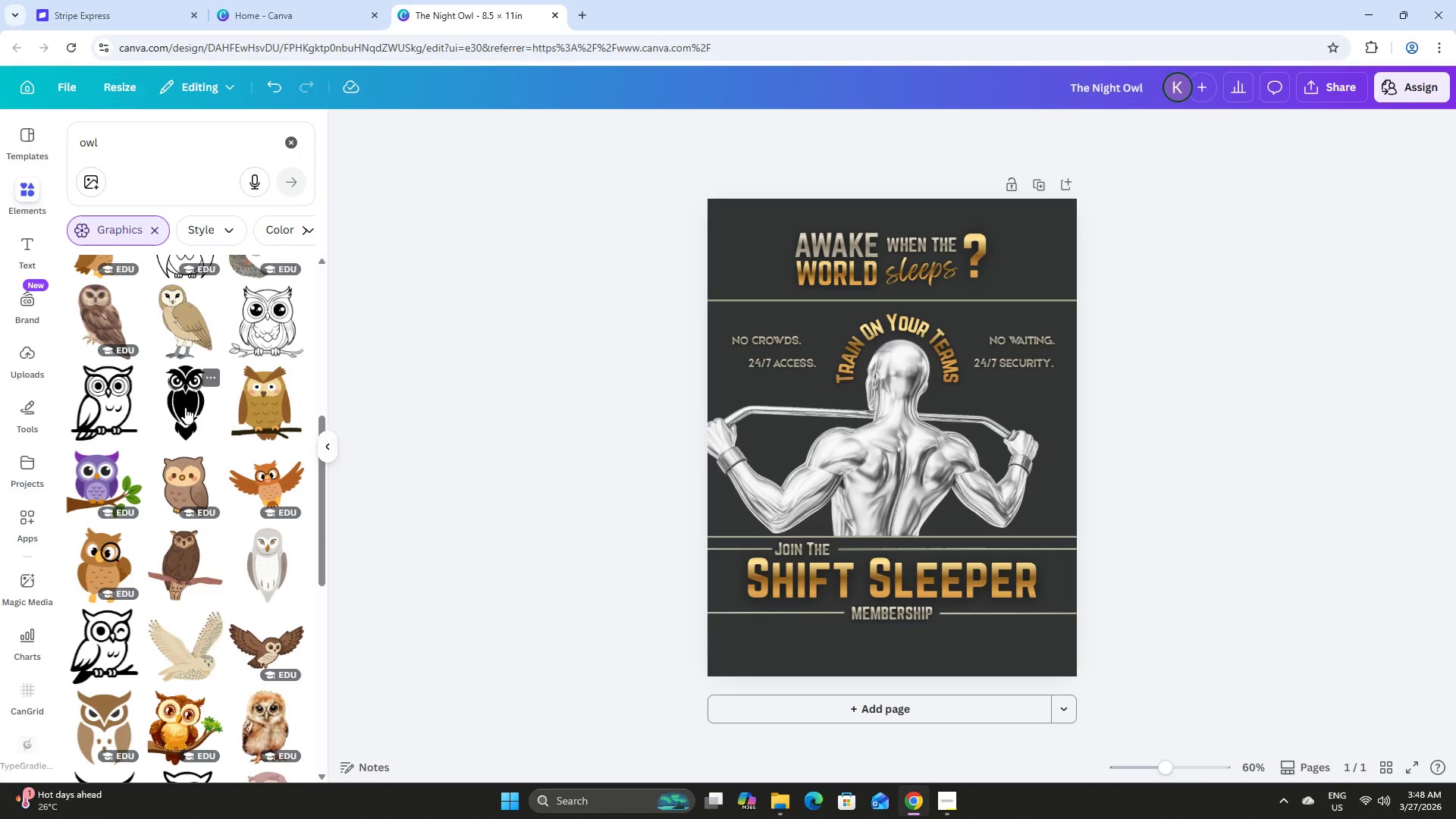 
left_click([205, 377])
 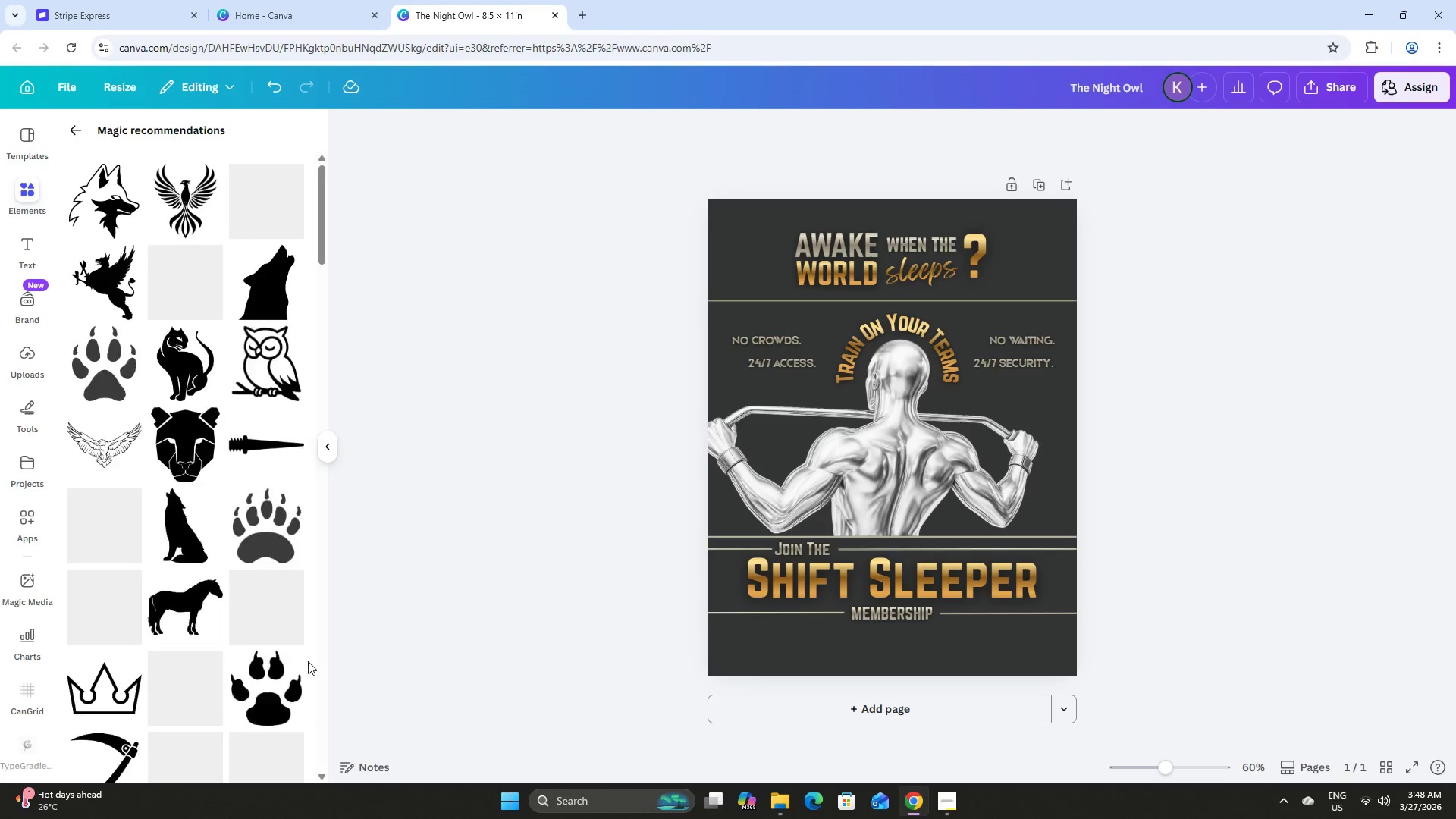 
scroll: coordinate [278, 310], scroll_direction: up, amount: 1.0
 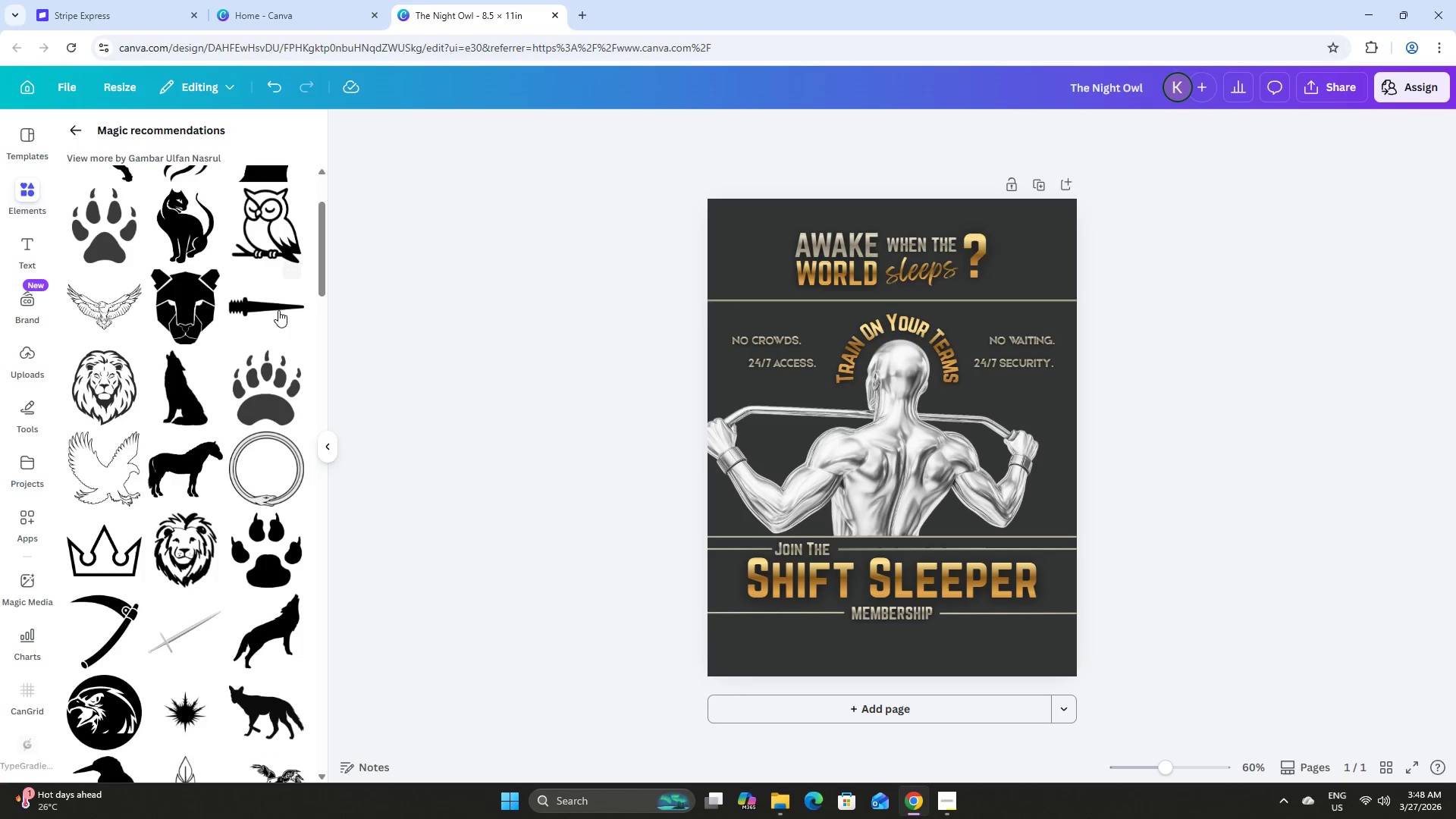 
scroll: coordinate [278, 310], scroll_direction: down, amount: 4.0
 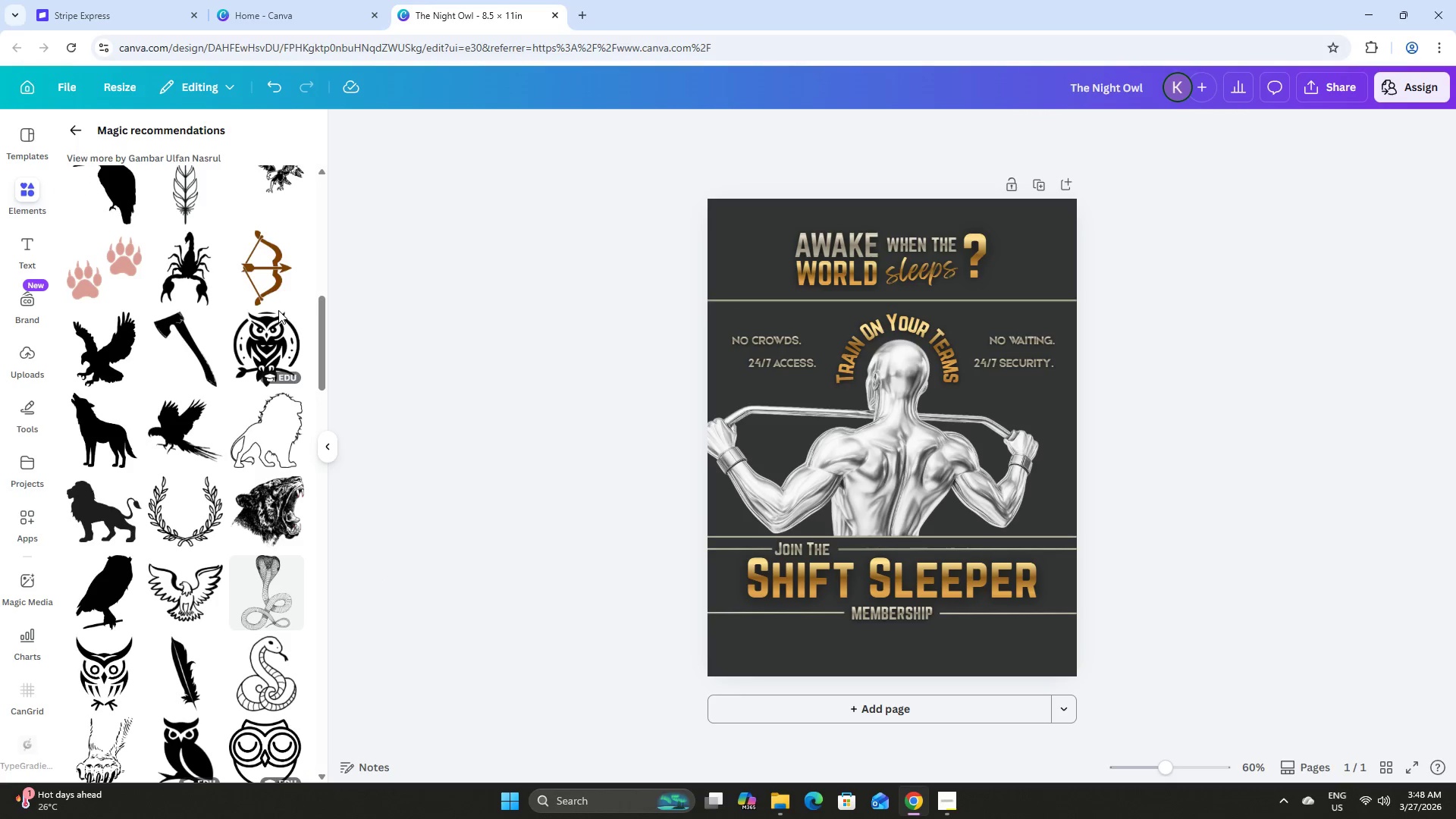 
scroll: coordinate [282, 314], scroll_direction: up, amount: 6.0
 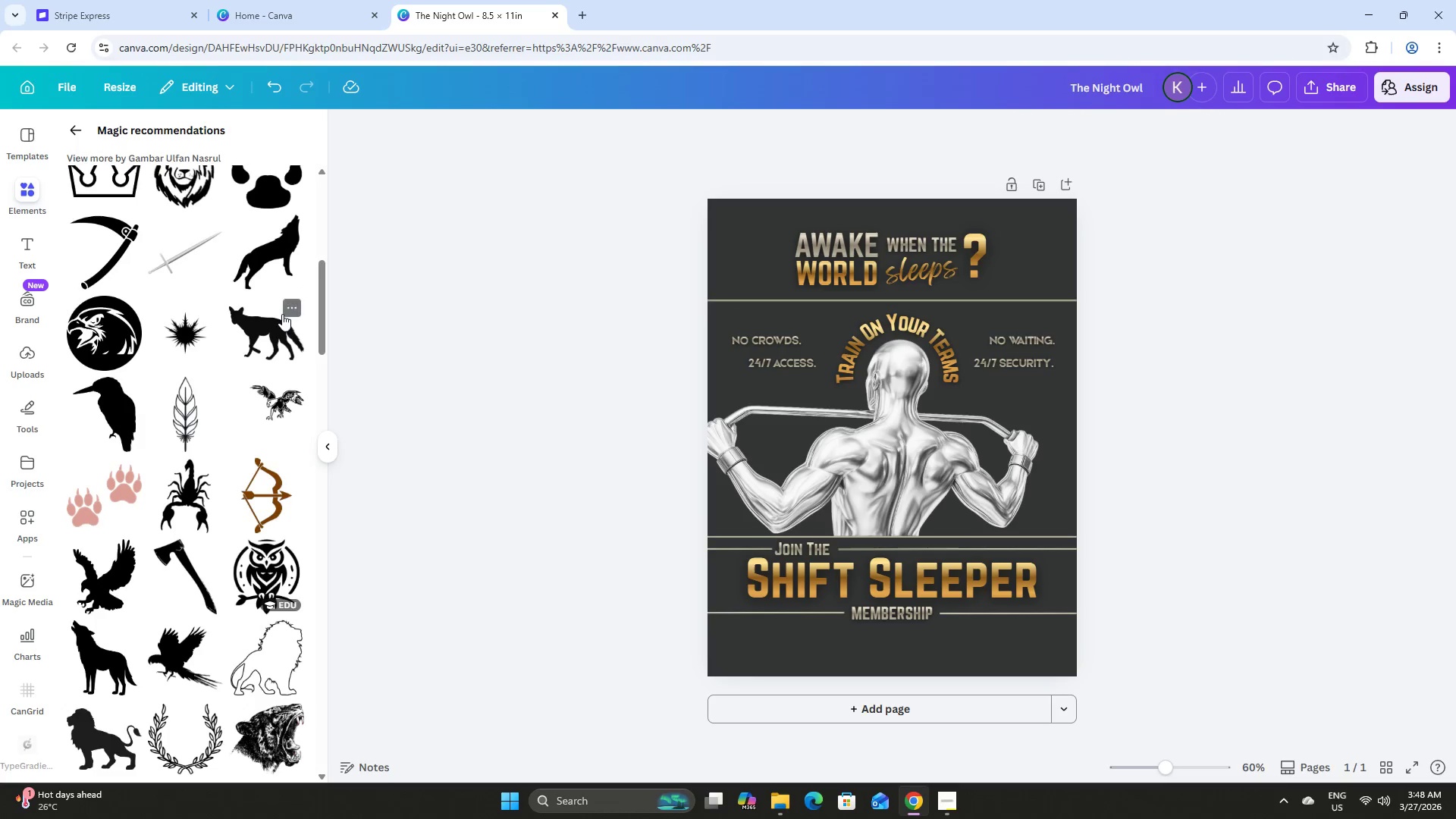 
scroll: coordinate [299, 469], scroll_direction: down, amount: 4.0
 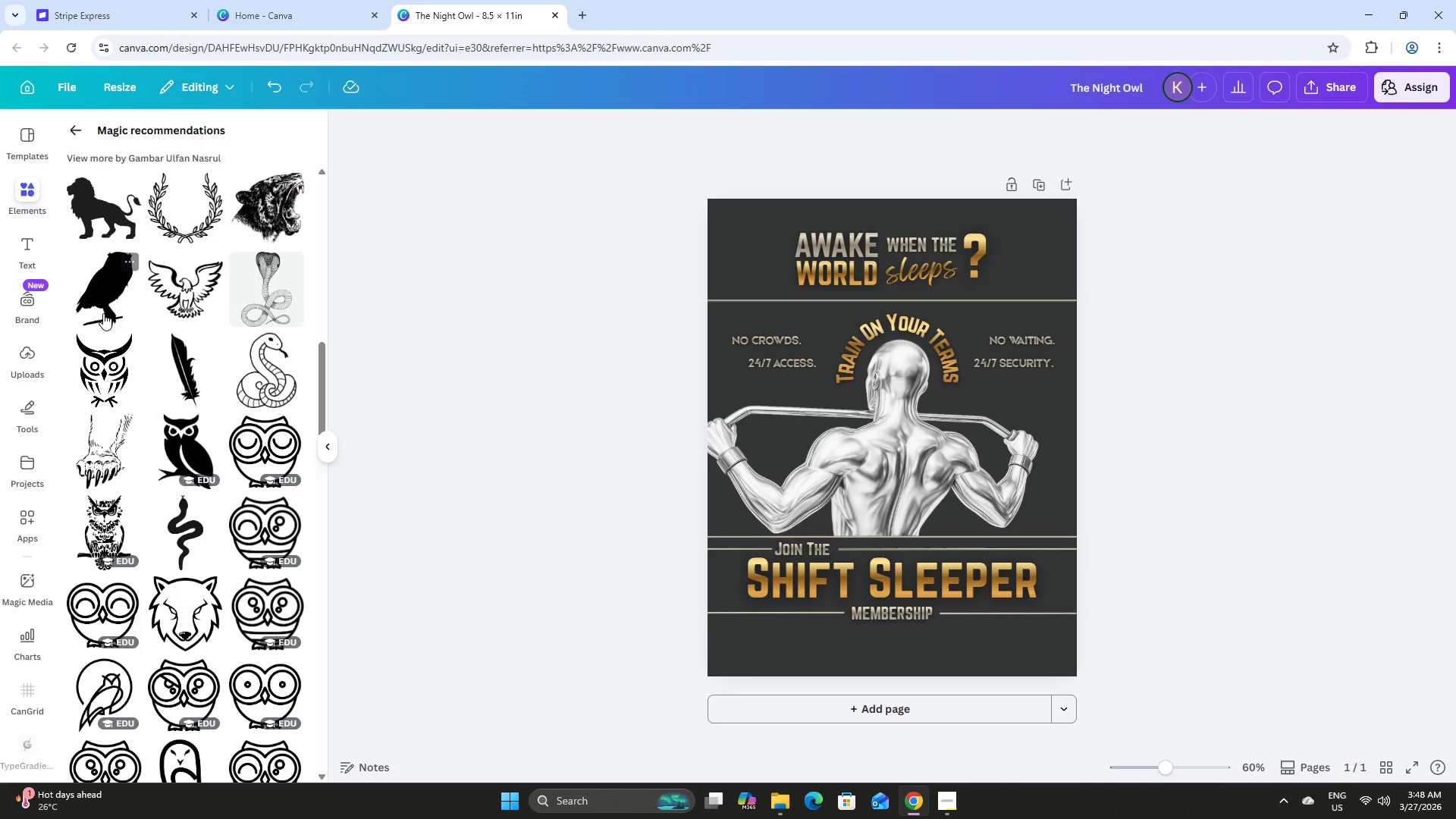 
scroll: coordinate [246, 302], scroll_direction: up, amount: 3.0
 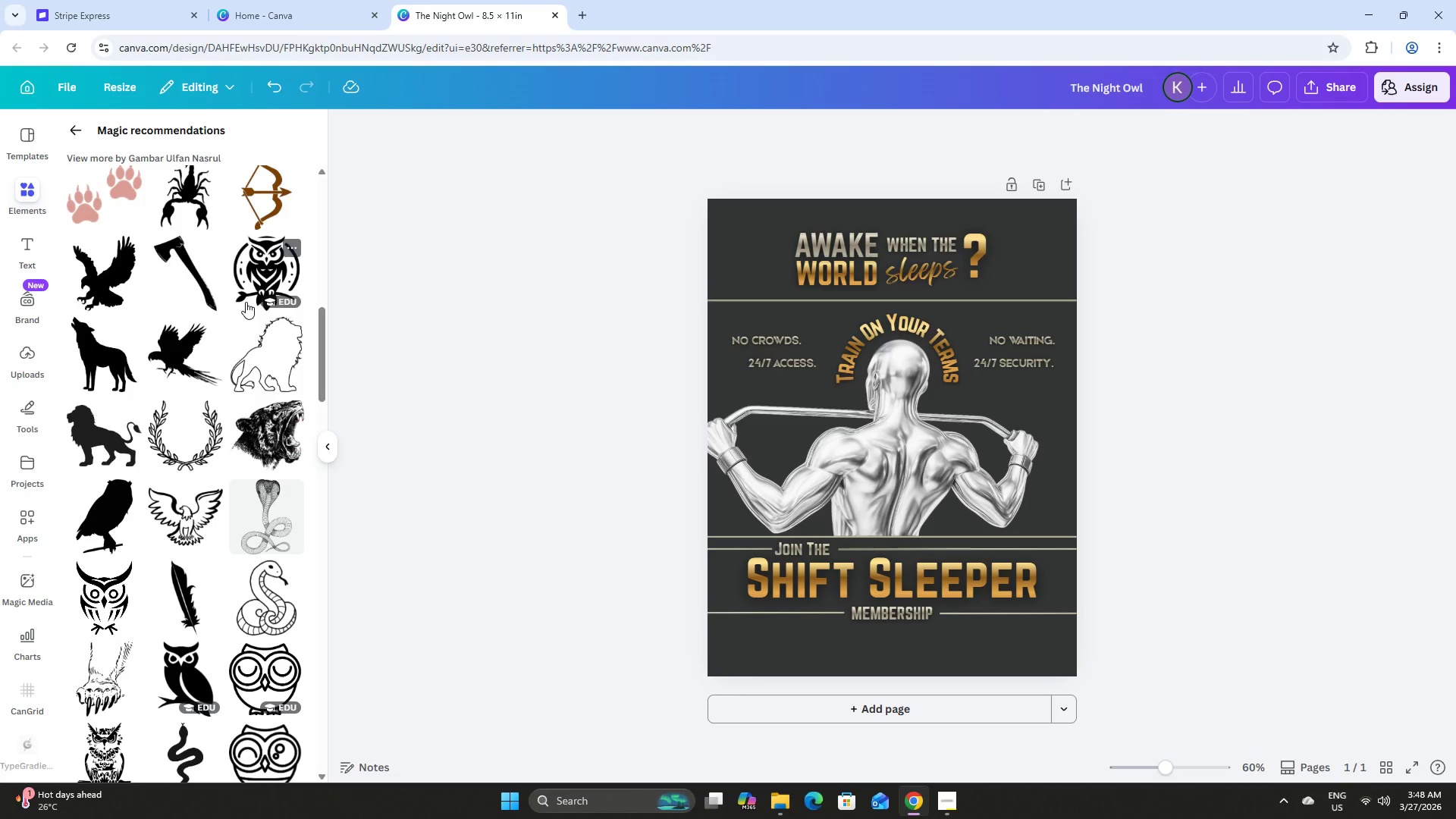 
scroll: coordinate [246, 302], scroll_direction: down, amount: 2.0
 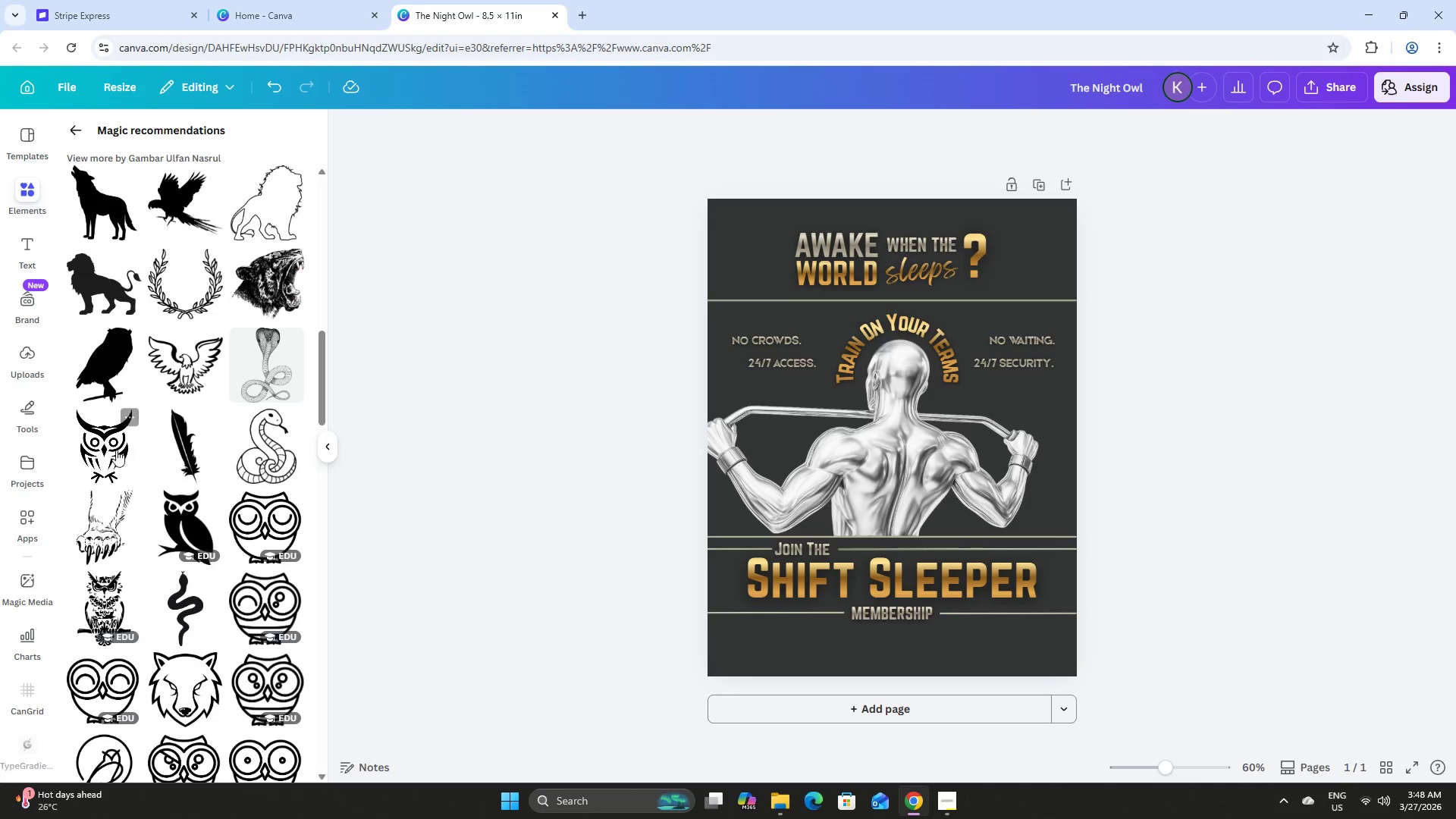 
left_click([106, 452])
 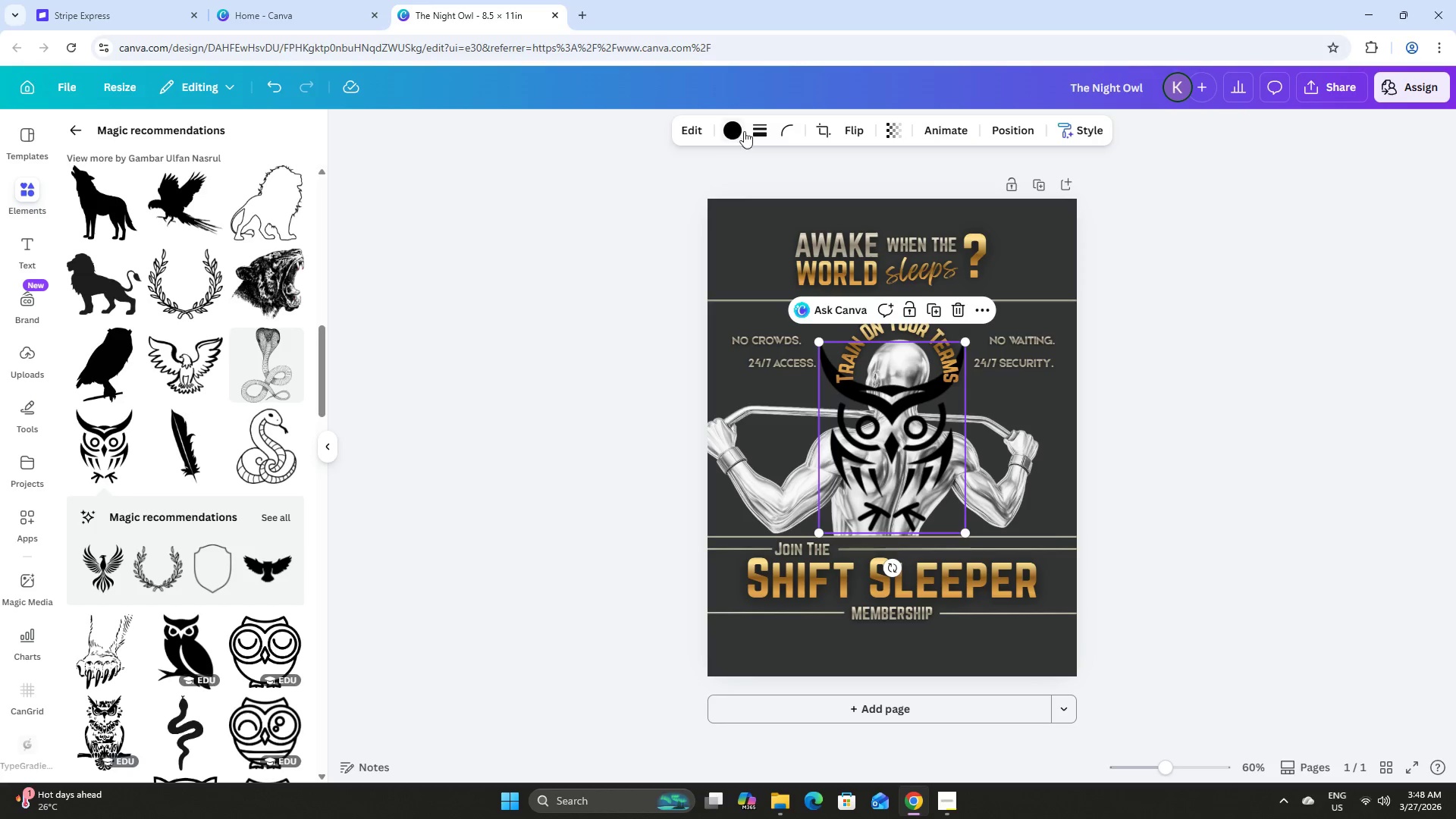 
double_click([731, 130])
 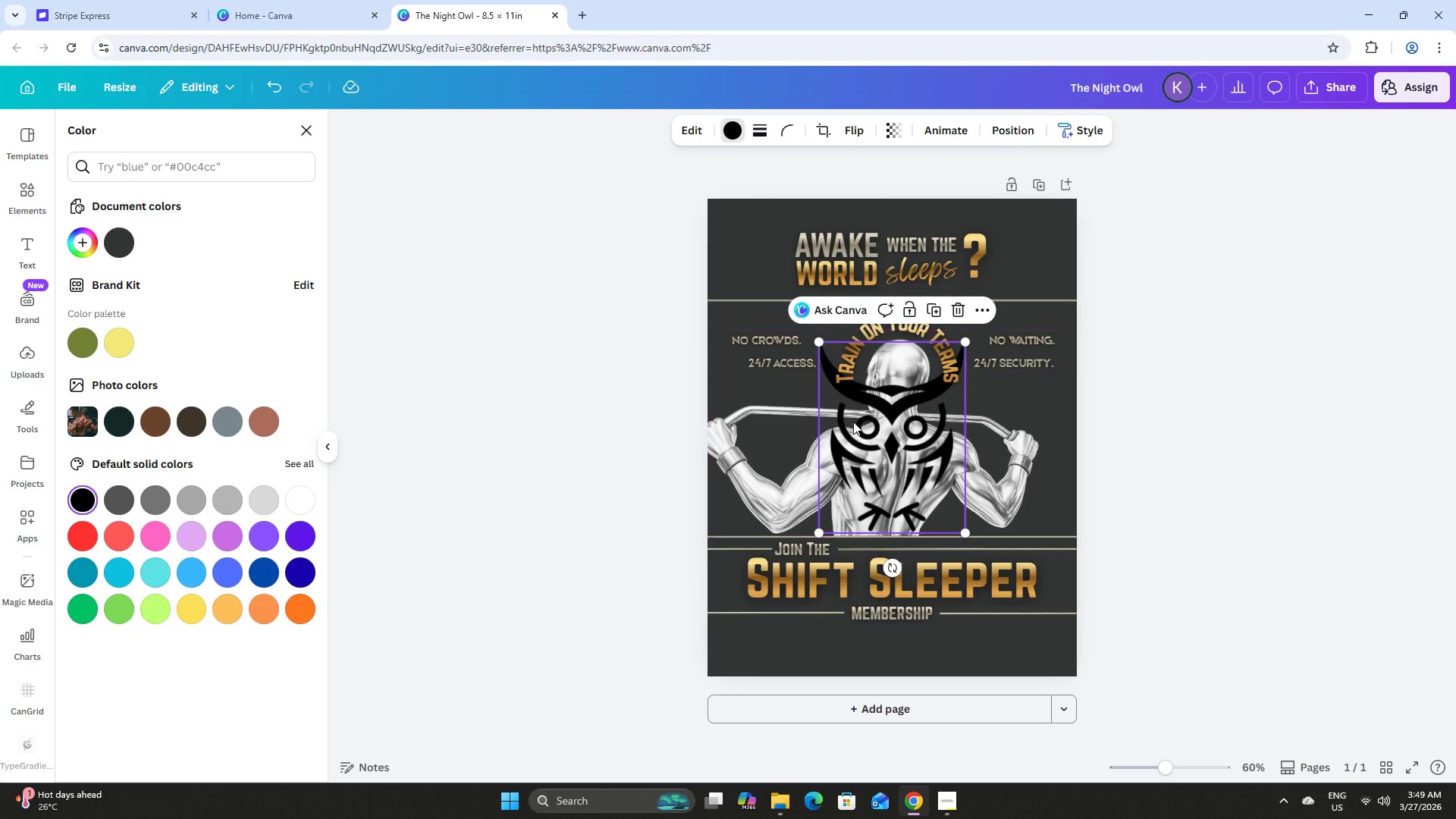 
left_click([84, 243])
 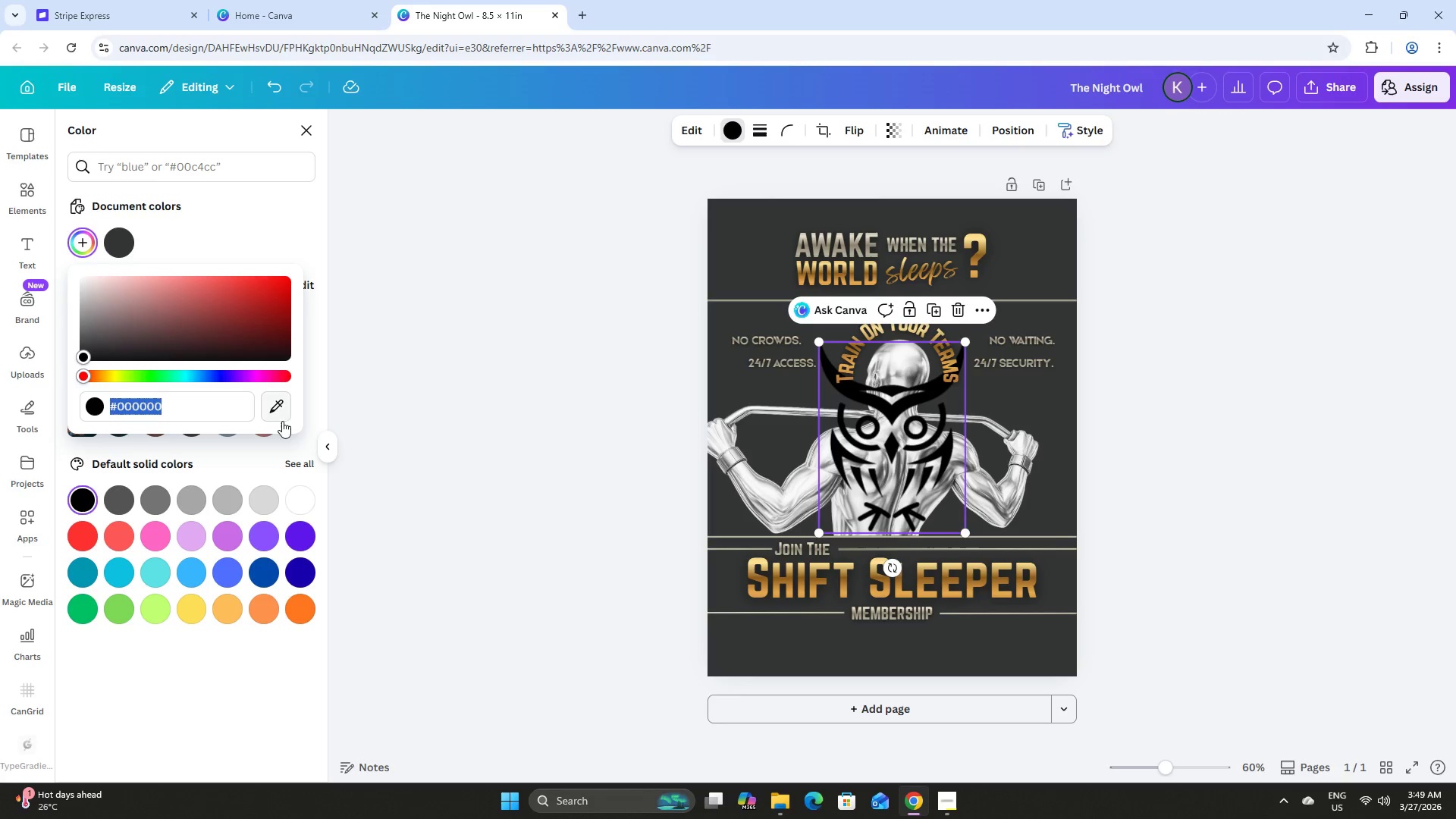 
left_click([278, 409])
 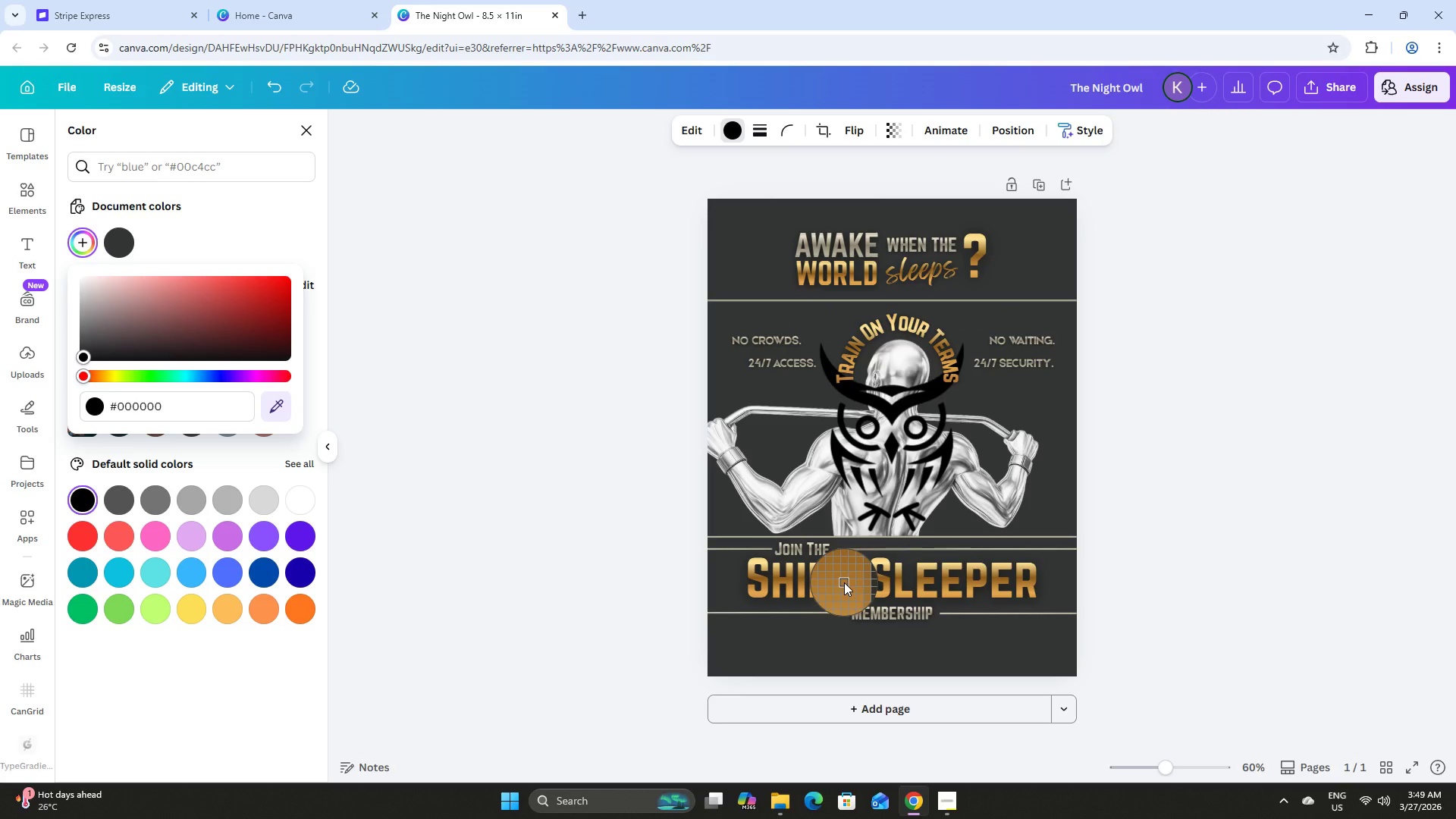 
left_click([844, 582])
 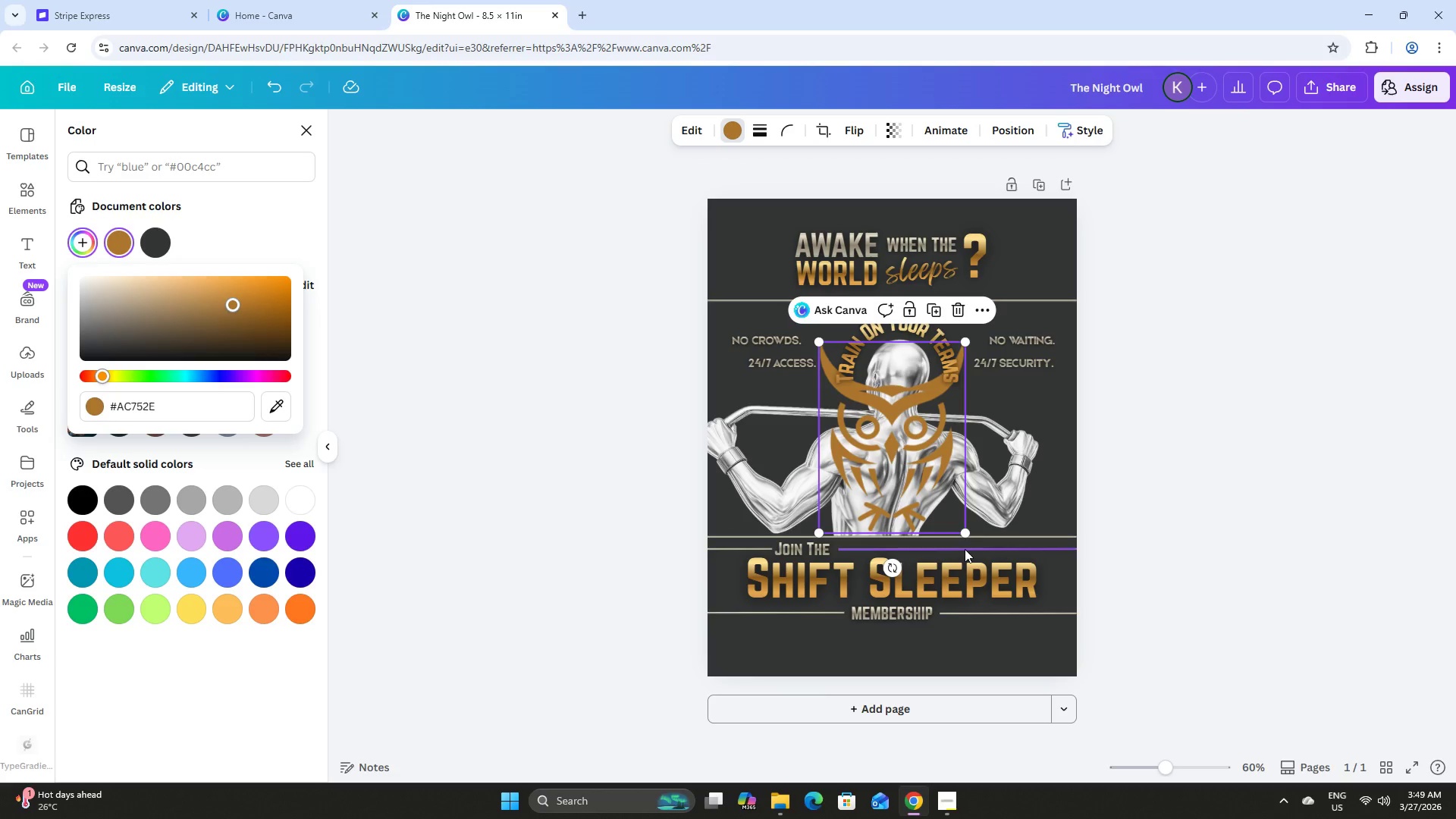 
left_click_drag(start_coordinate=[963, 534], to_coordinate=[883, 403])
 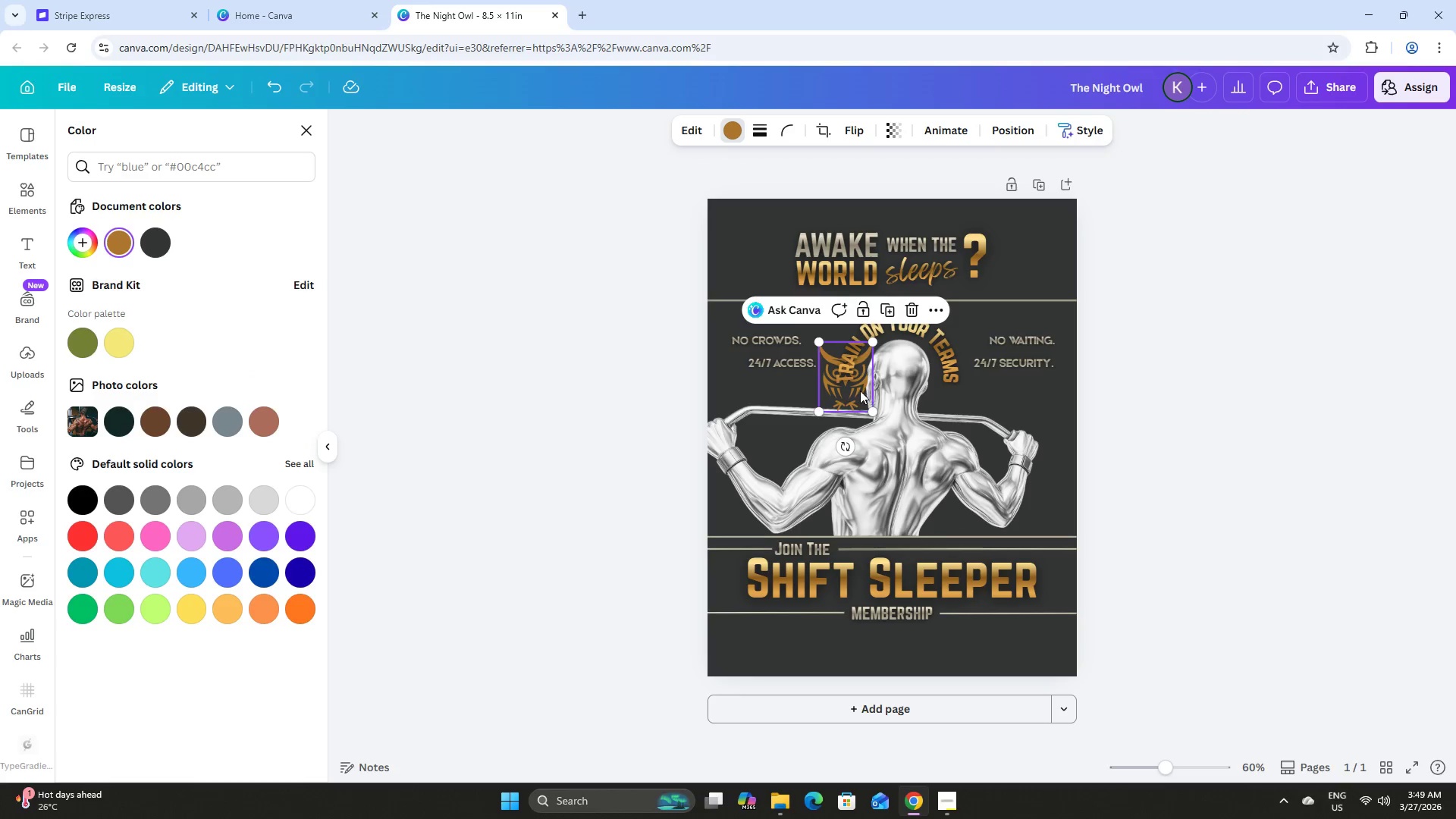 
left_click_drag(start_coordinate=[858, 391], to_coordinate=[908, 657])
 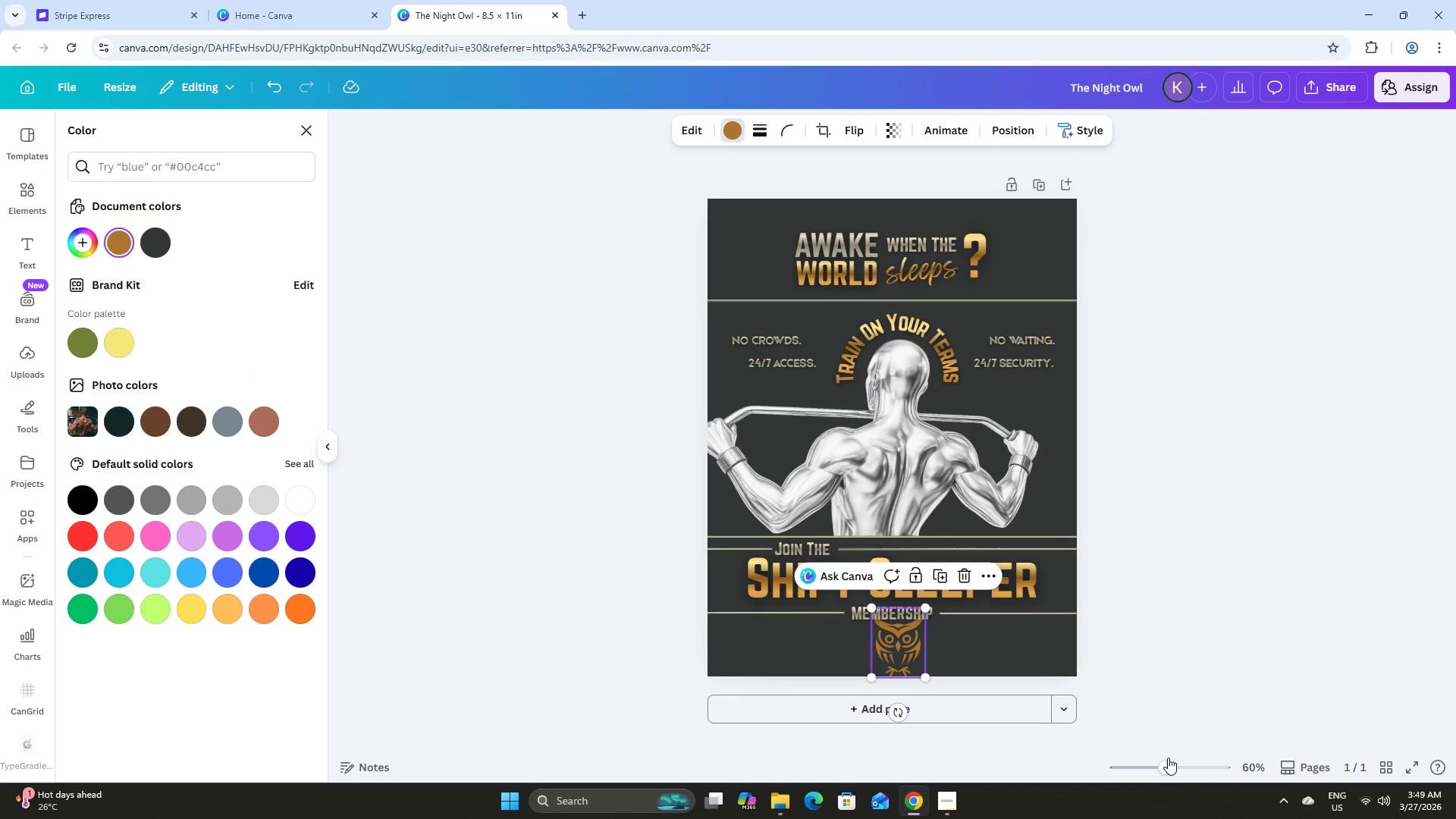 
left_click_drag(start_coordinate=[1168, 761], to_coordinate=[1176, 764])
 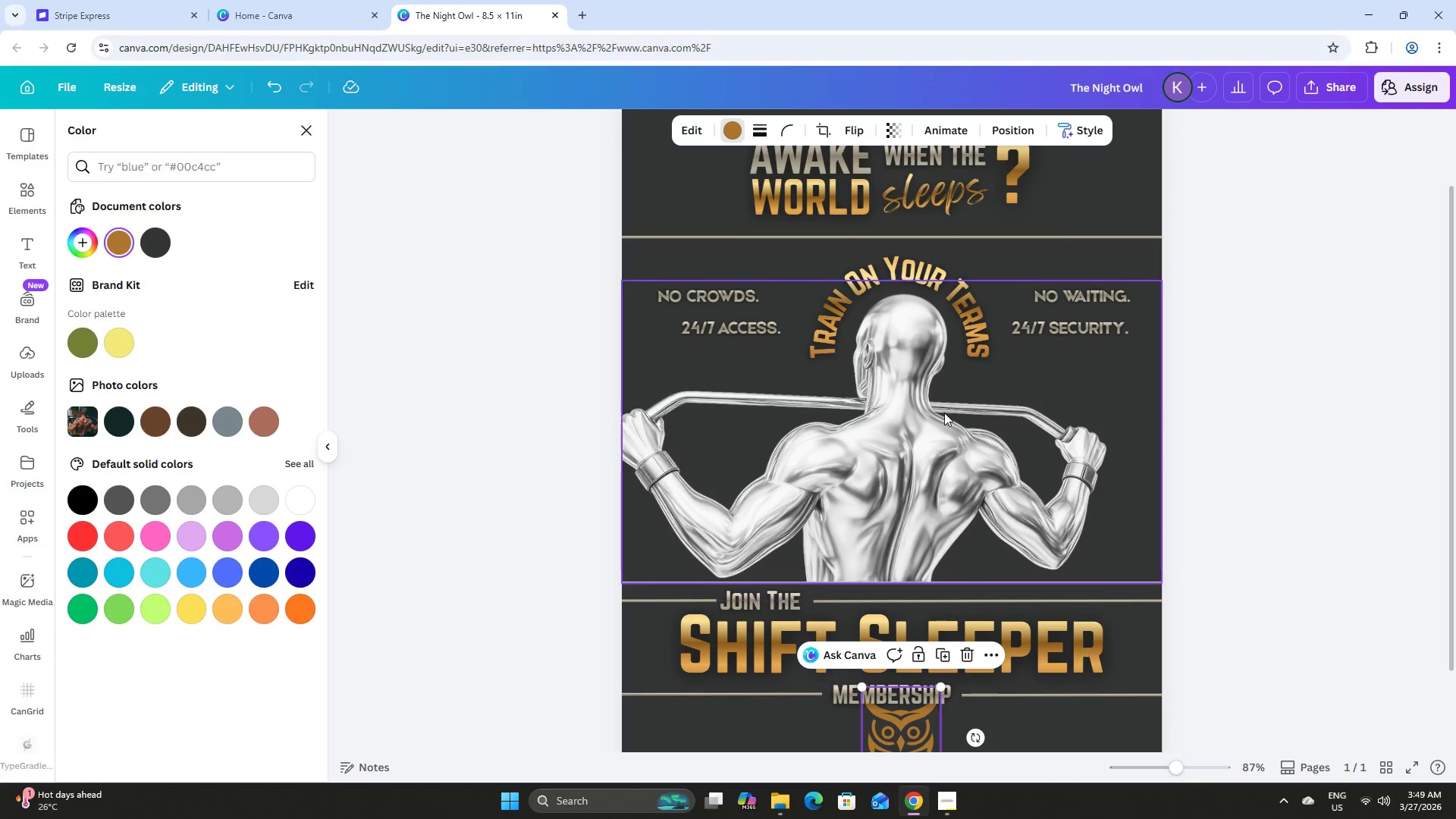 
scroll: coordinate [944, 413], scroll_direction: down, amount: 3.0
 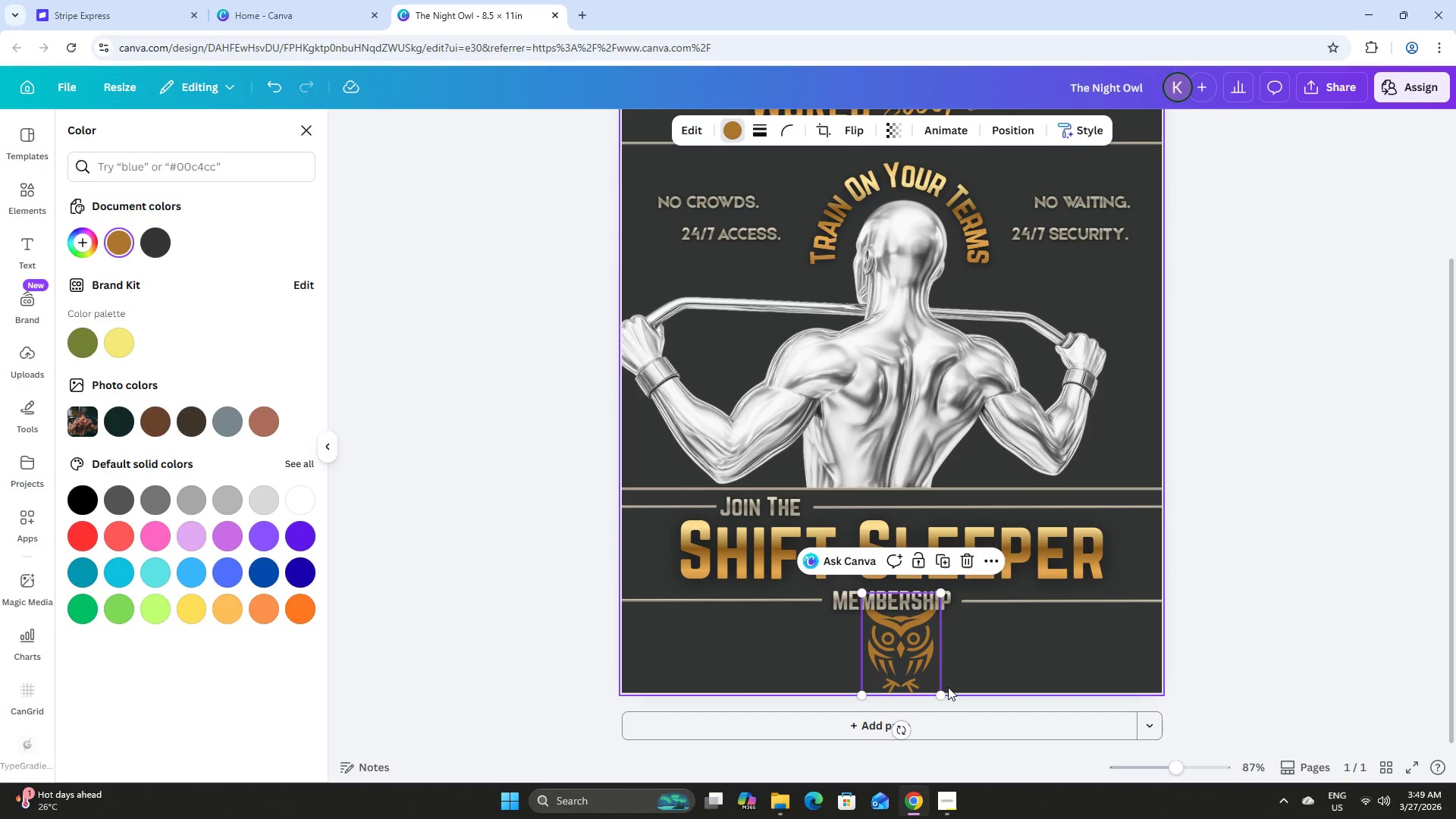 
left_click_drag(start_coordinate=[942, 689], to_coordinate=[918, 658])
 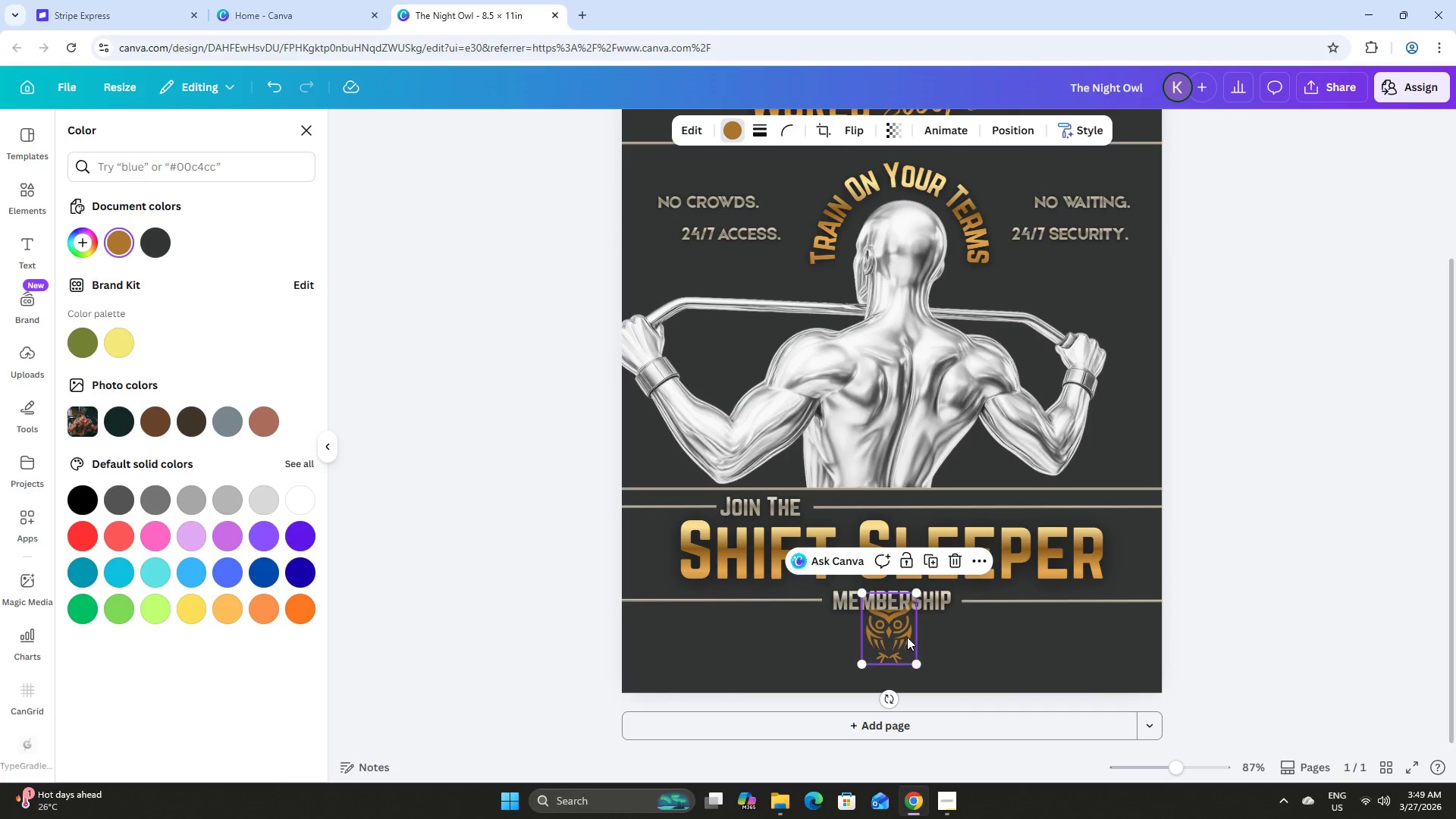 
left_click_drag(start_coordinate=[907, 637], to_coordinate=[921, 654])
 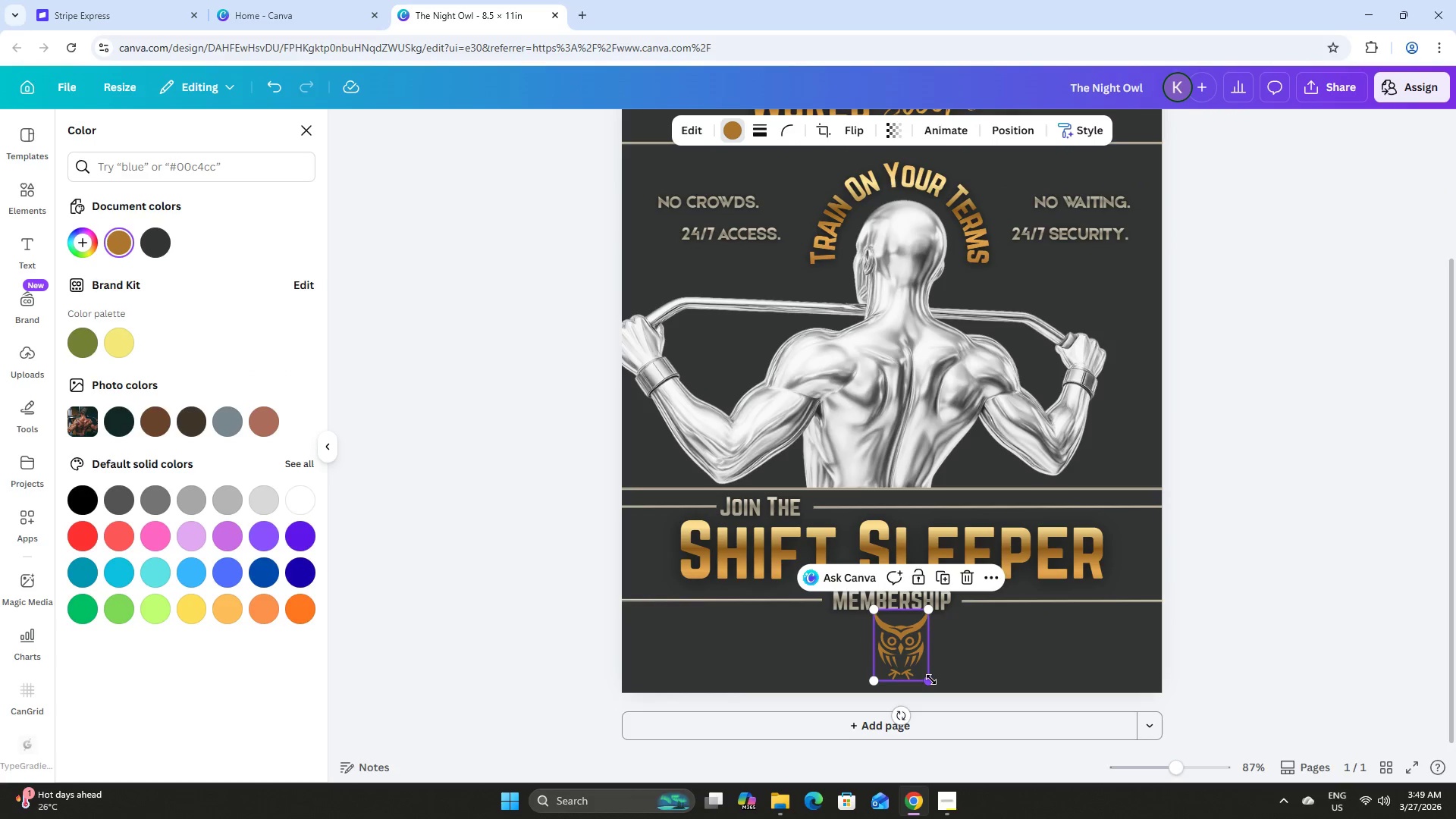 
left_click_drag(start_coordinate=[931, 679], to_coordinate=[918, 666])
 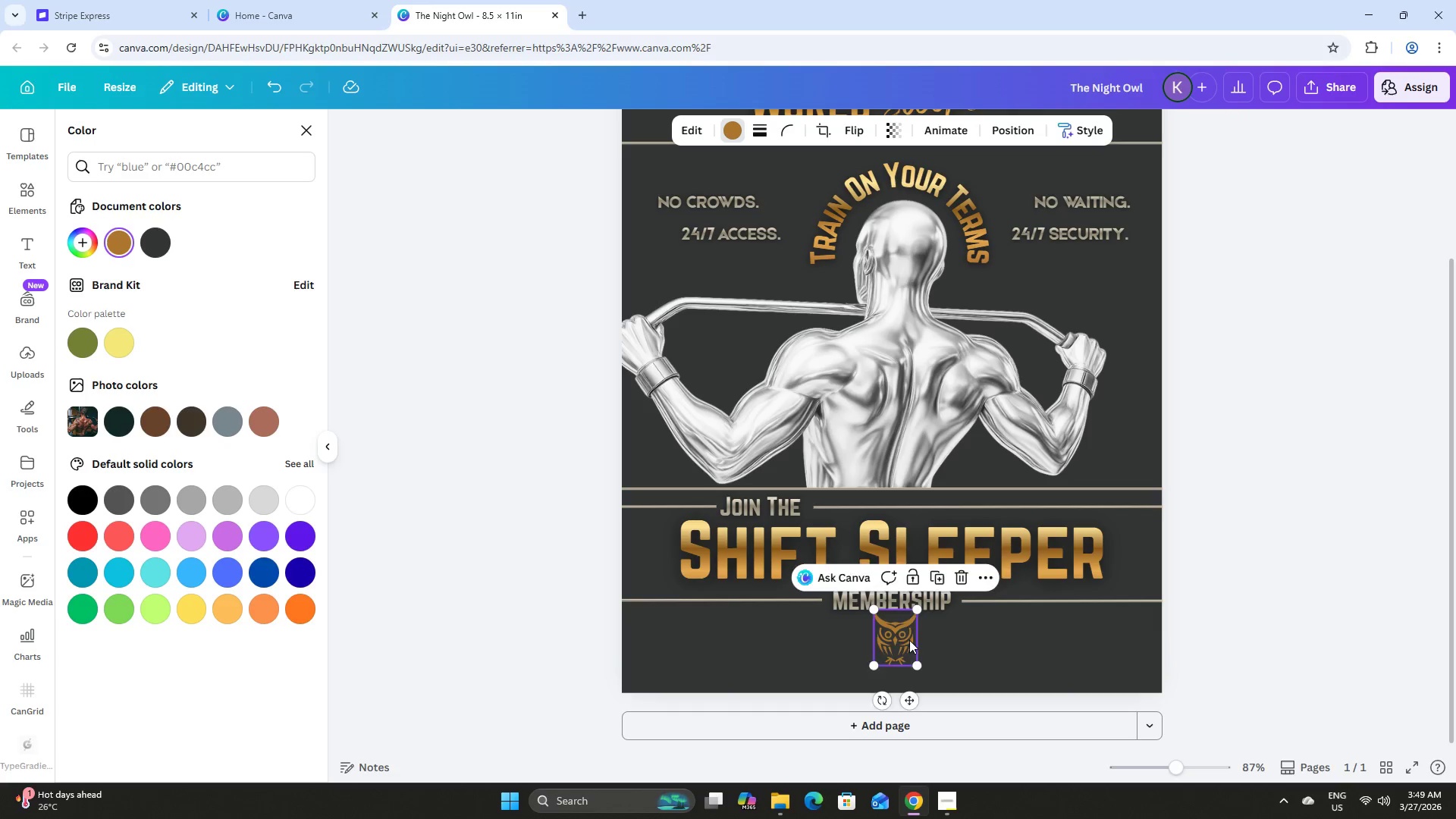 
left_click_drag(start_coordinate=[908, 639], to_coordinate=[915, 649])
 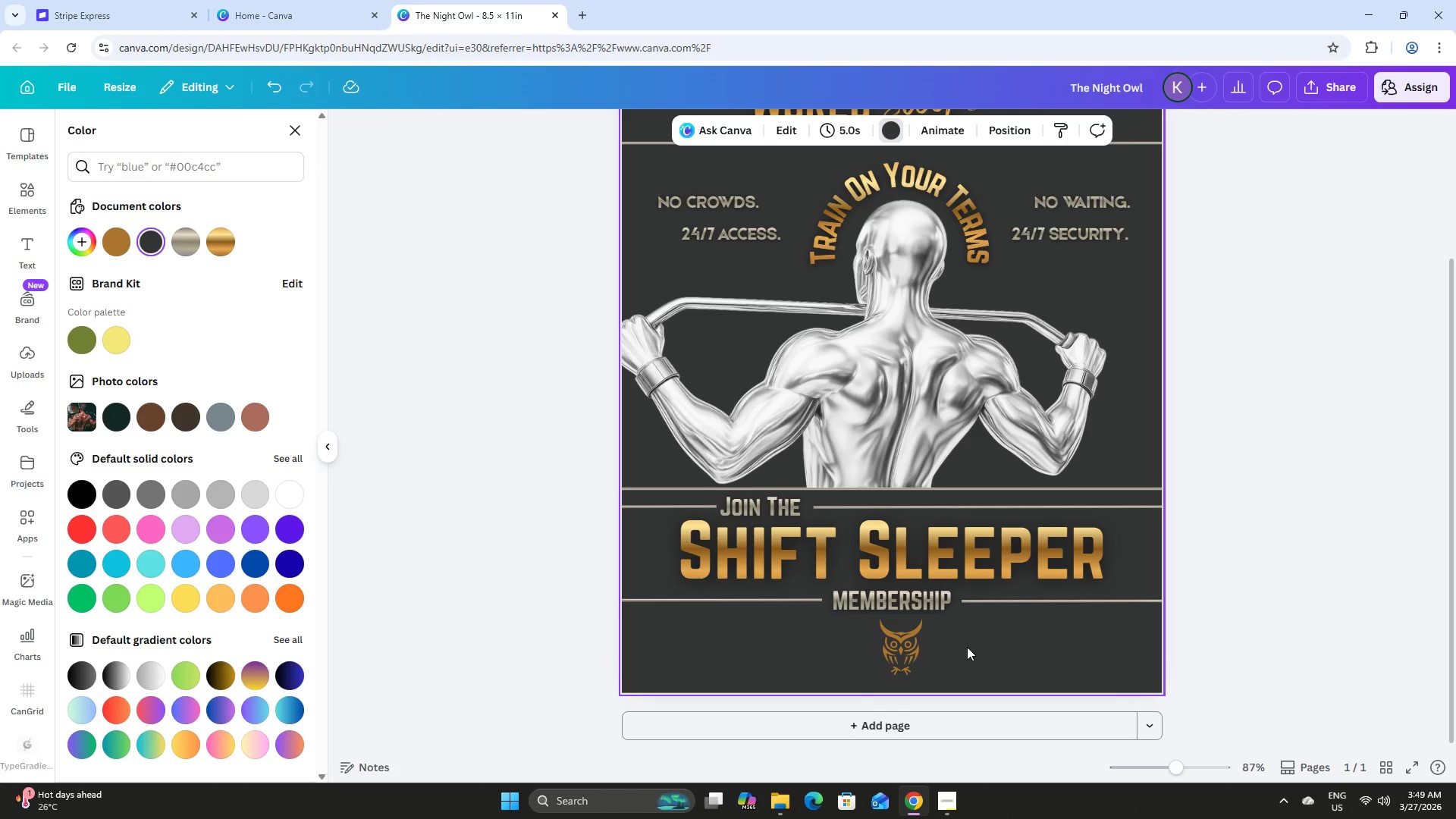 
left_click_drag(start_coordinate=[904, 645], to_coordinate=[899, 645])
 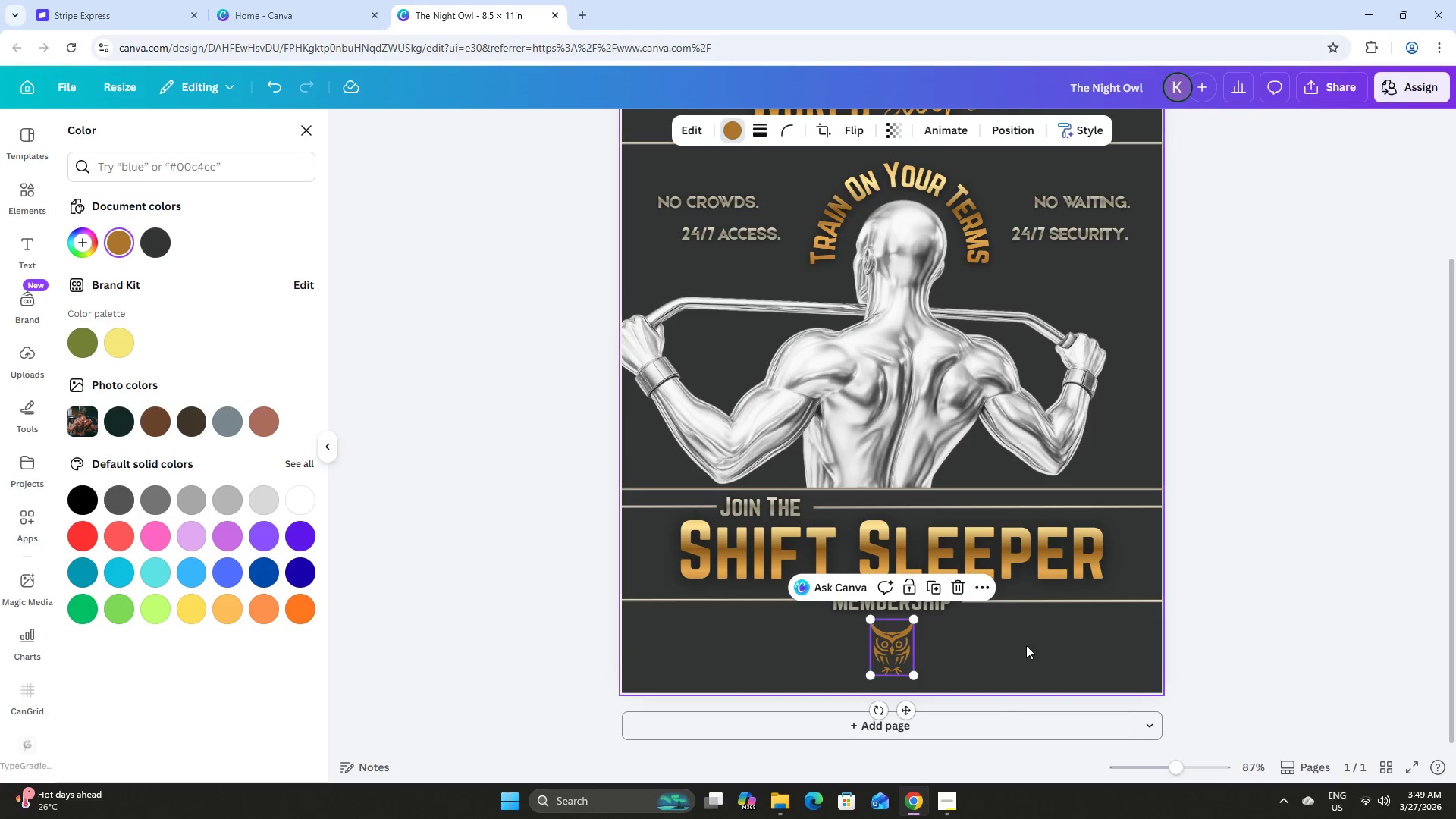 
left_click([1026, 645])
 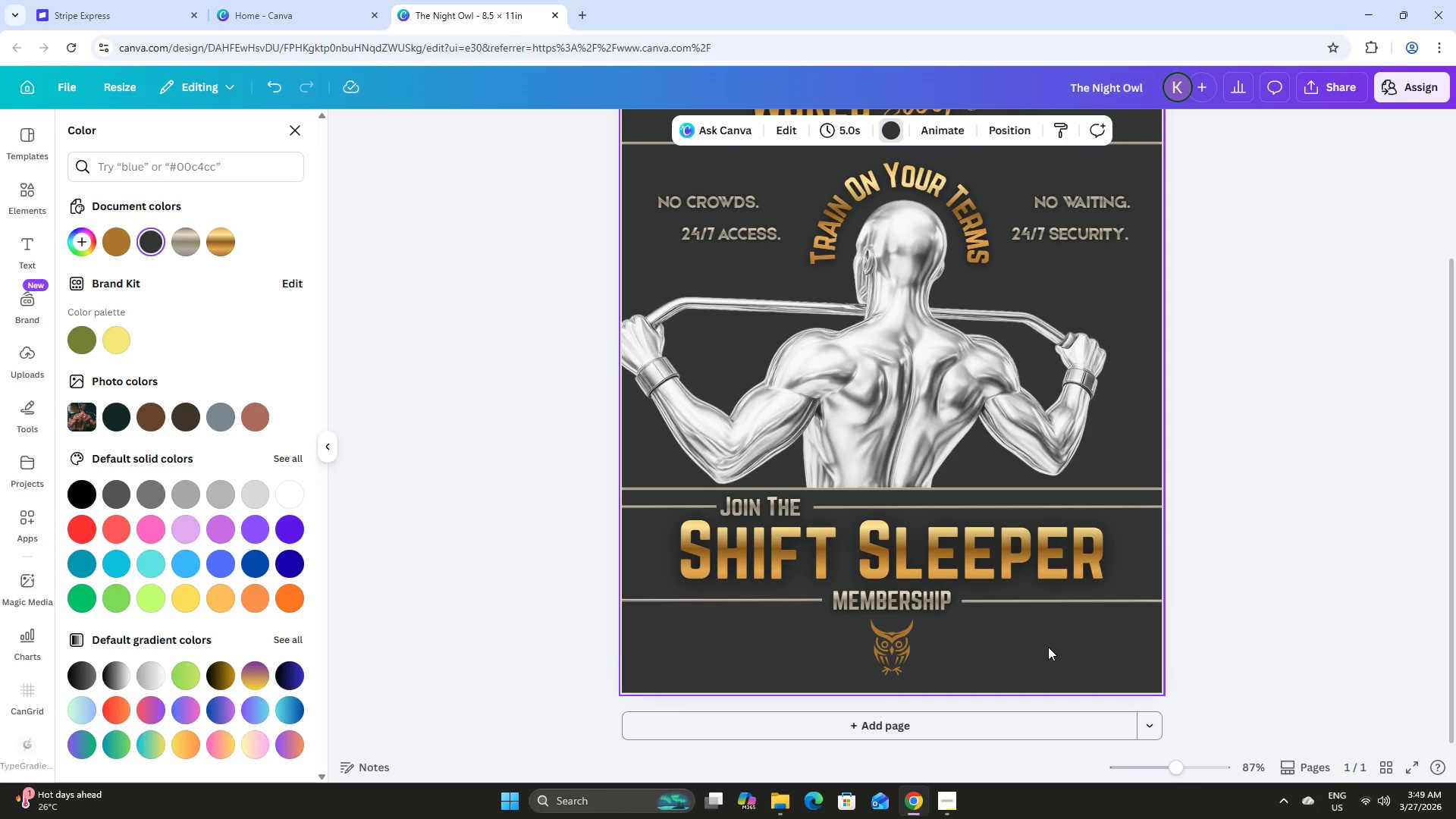 
scroll: coordinate [1051, 645], scroll_direction: up, amount: 1.0
 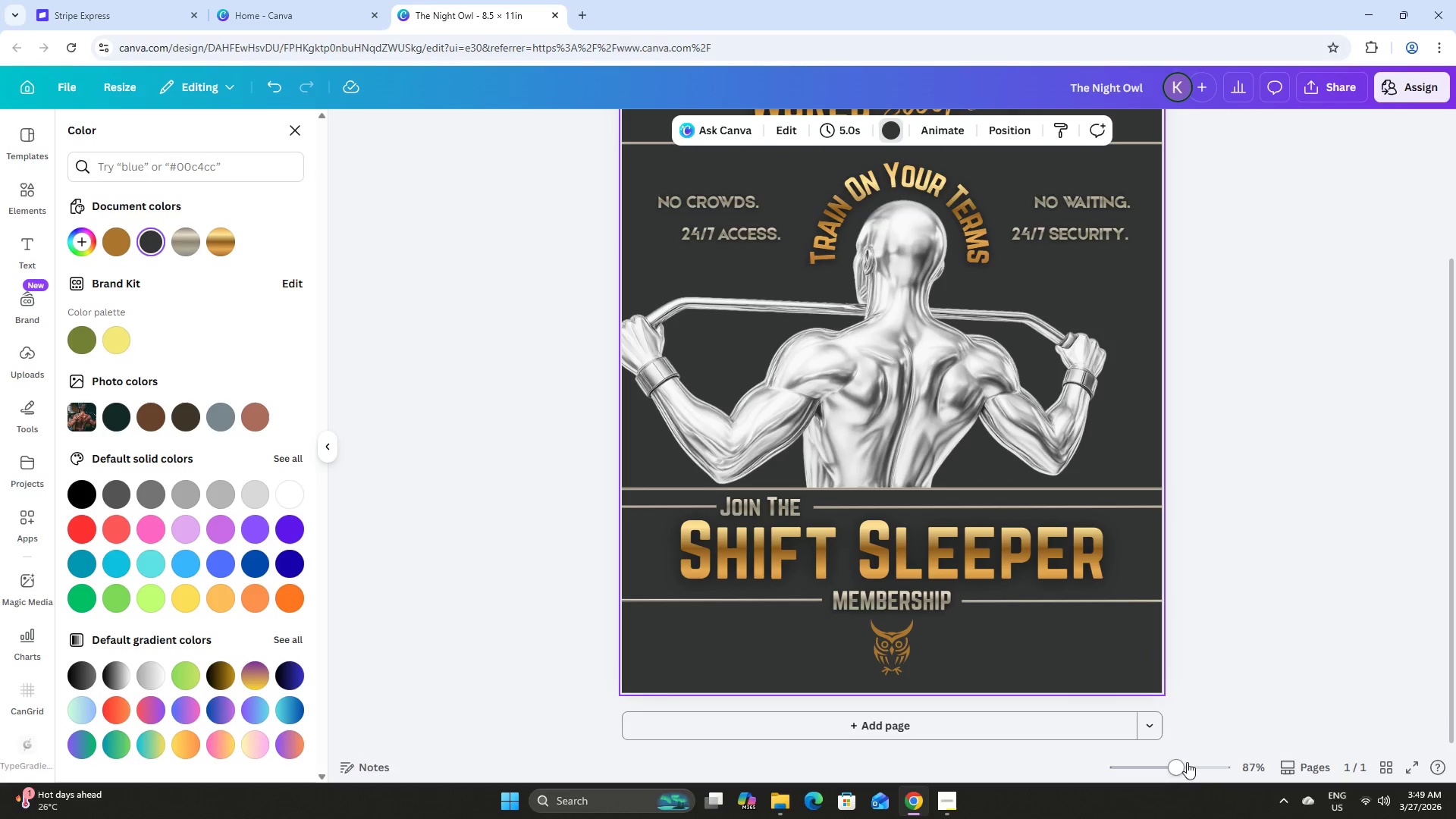 
left_click_drag(start_coordinate=[1181, 762], to_coordinate=[1169, 754])
 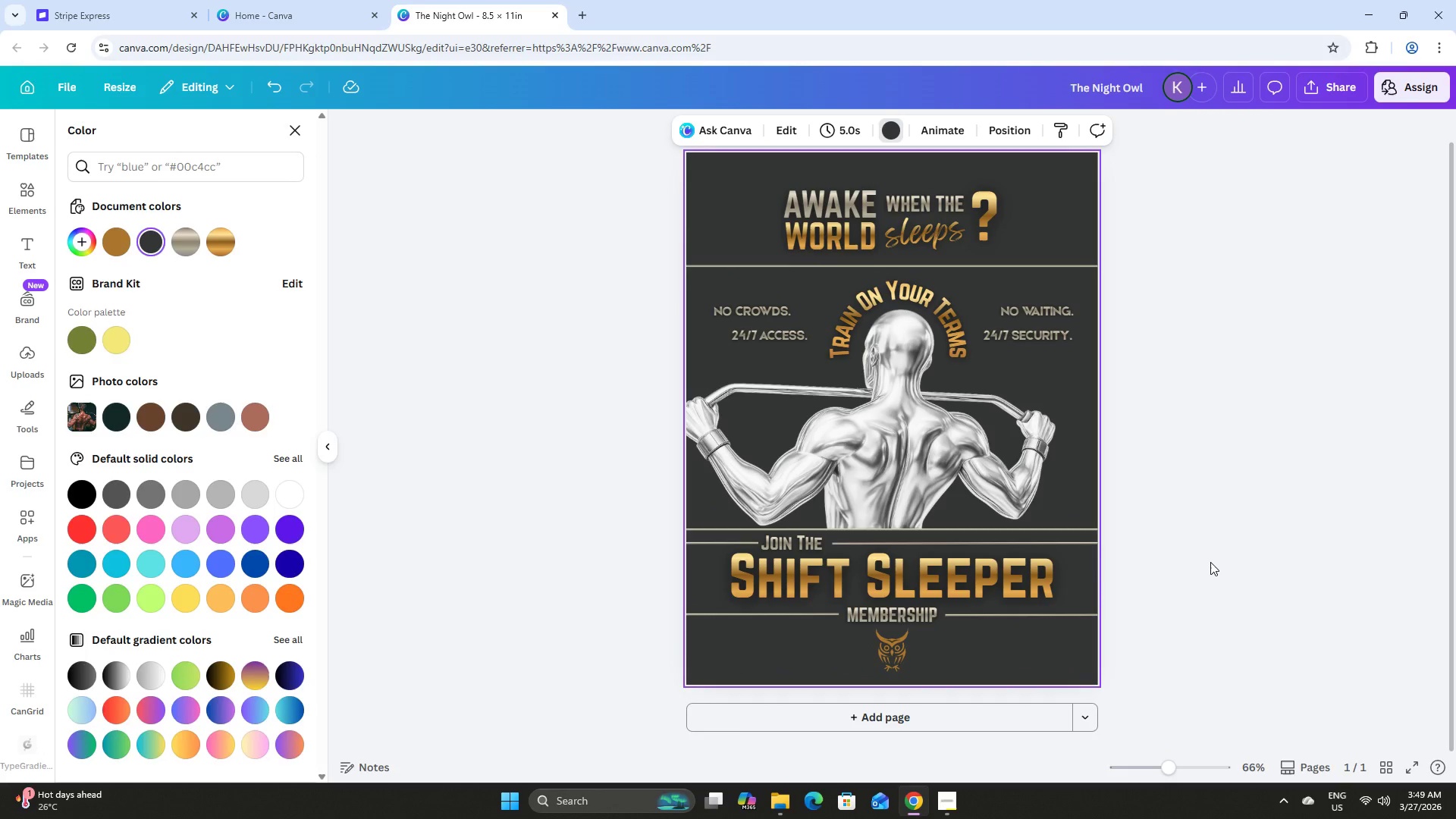 
left_click([1210, 562])
 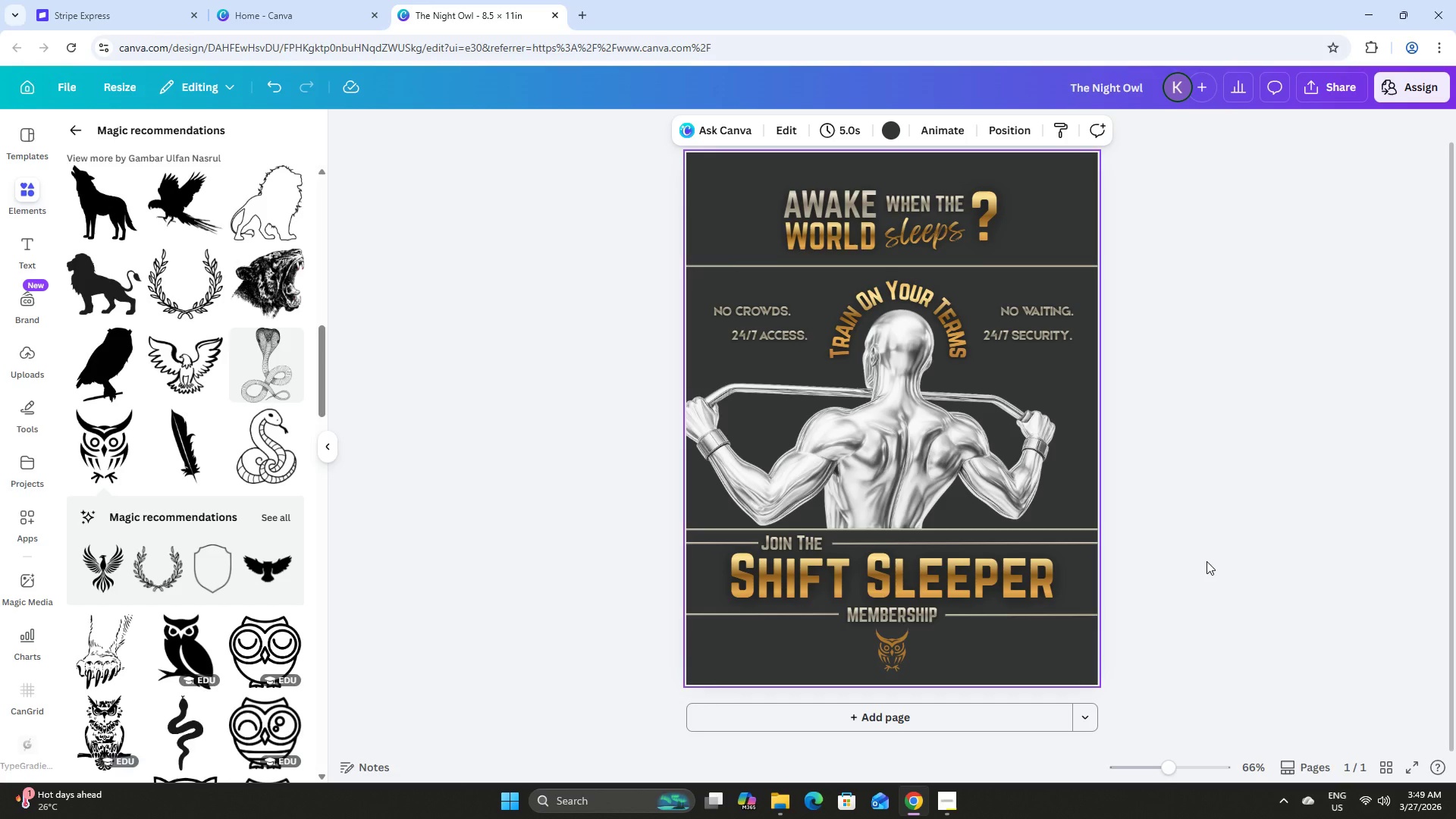 
wait(5.92)
 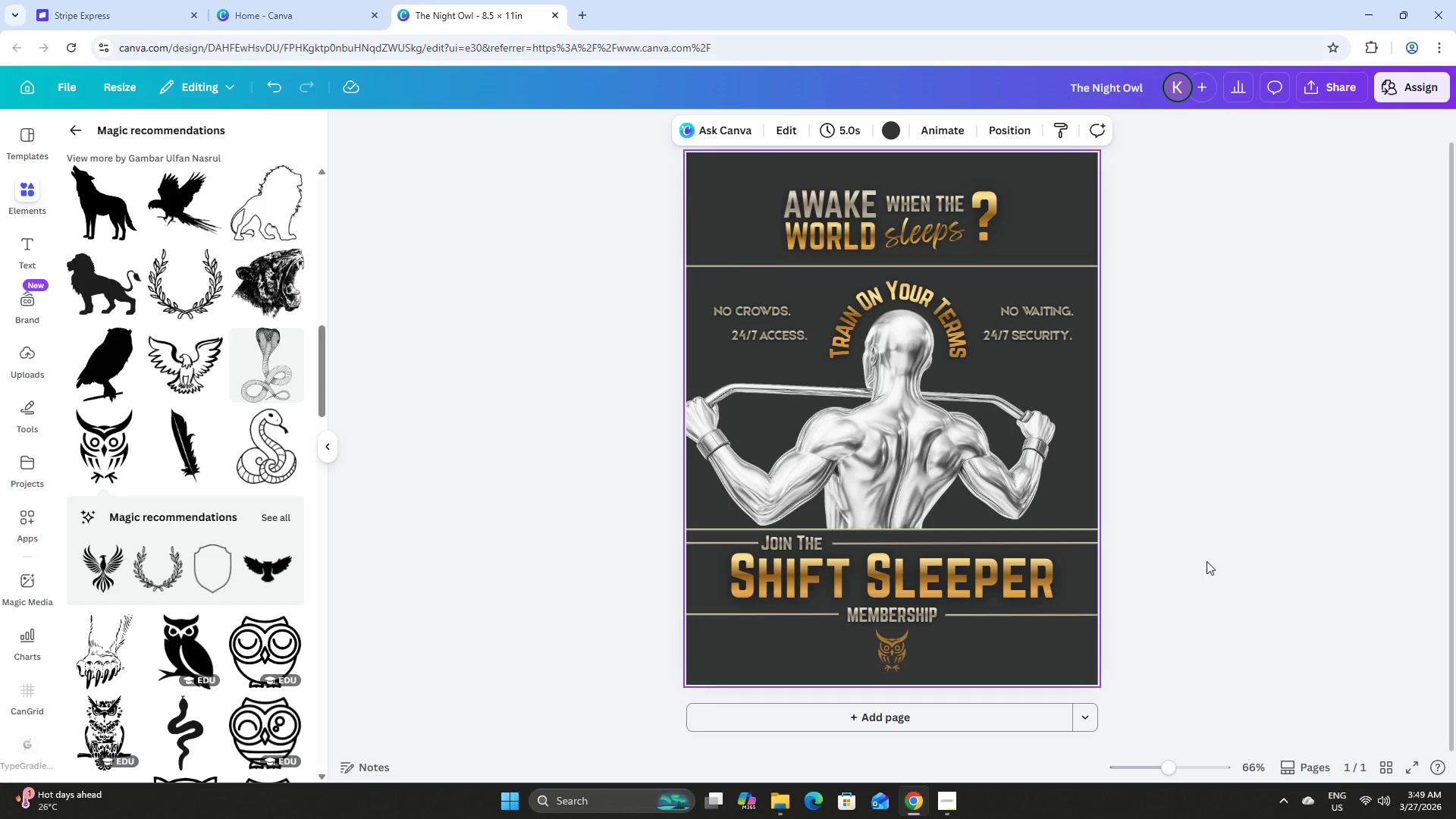 
left_click_drag(start_coordinate=[1165, 767], to_coordinate=[1184, 767])
 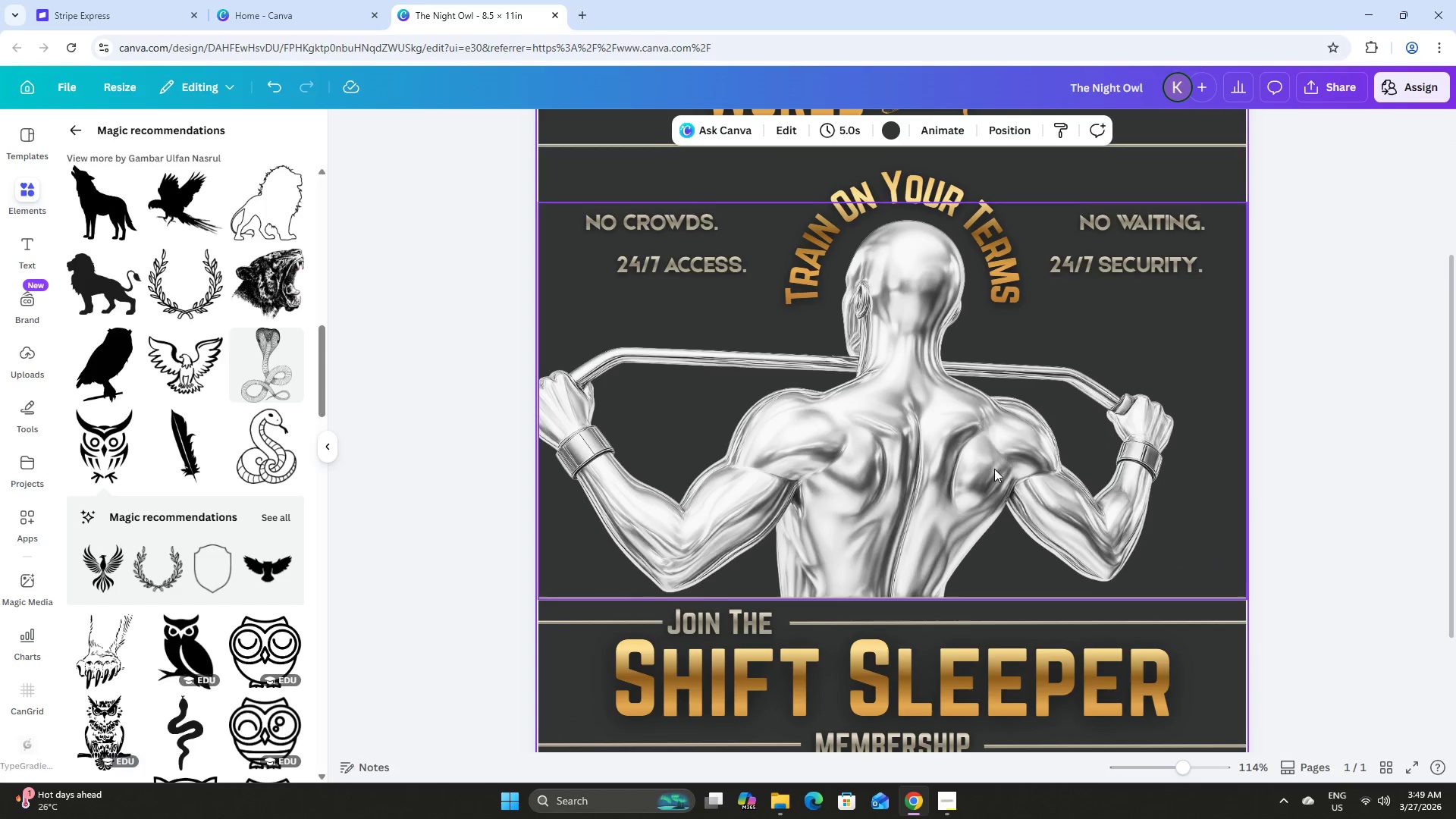 
scroll: coordinate [994, 469], scroll_direction: down, amount: 3.0
 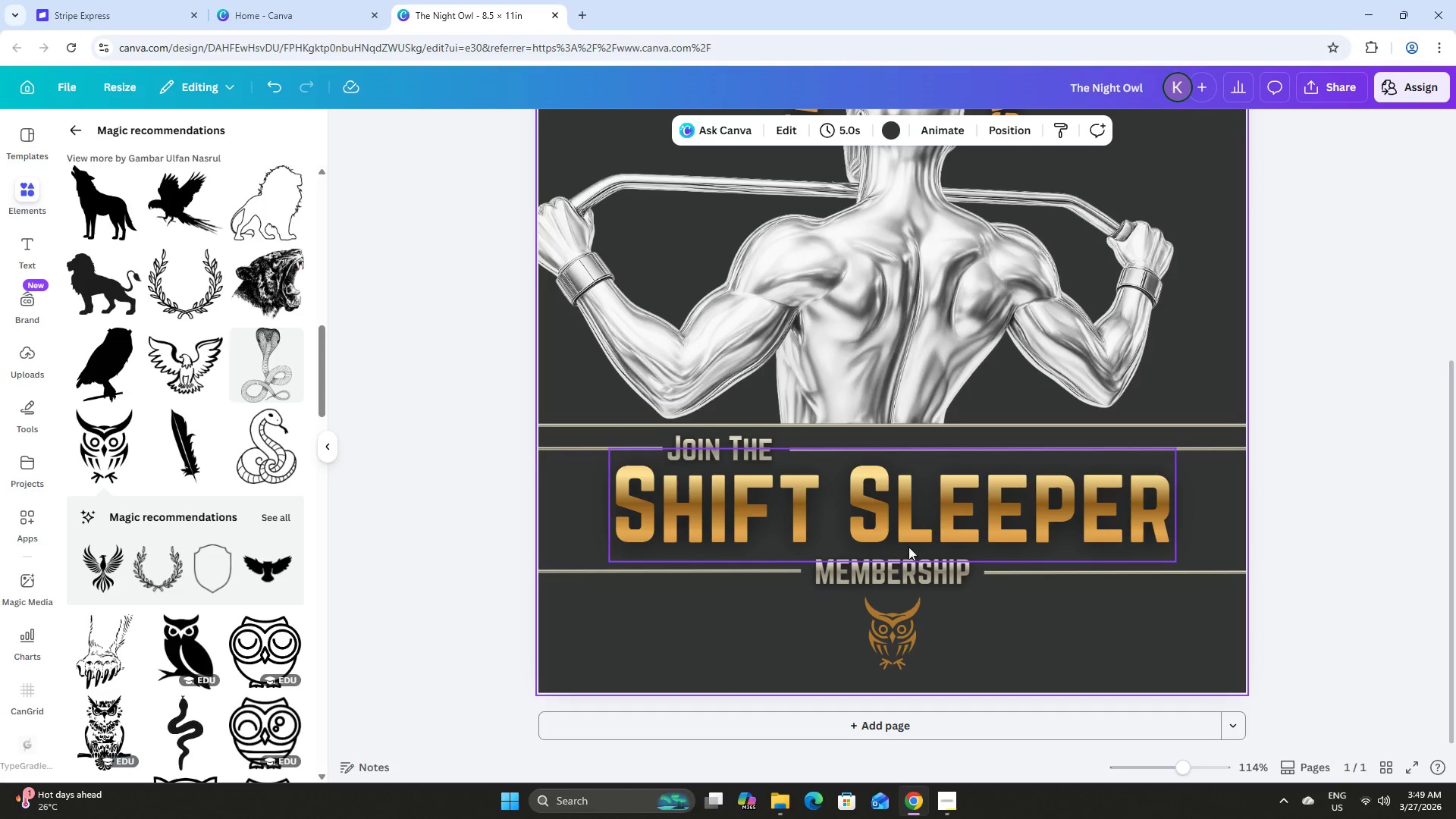 
left_click([912, 573])
 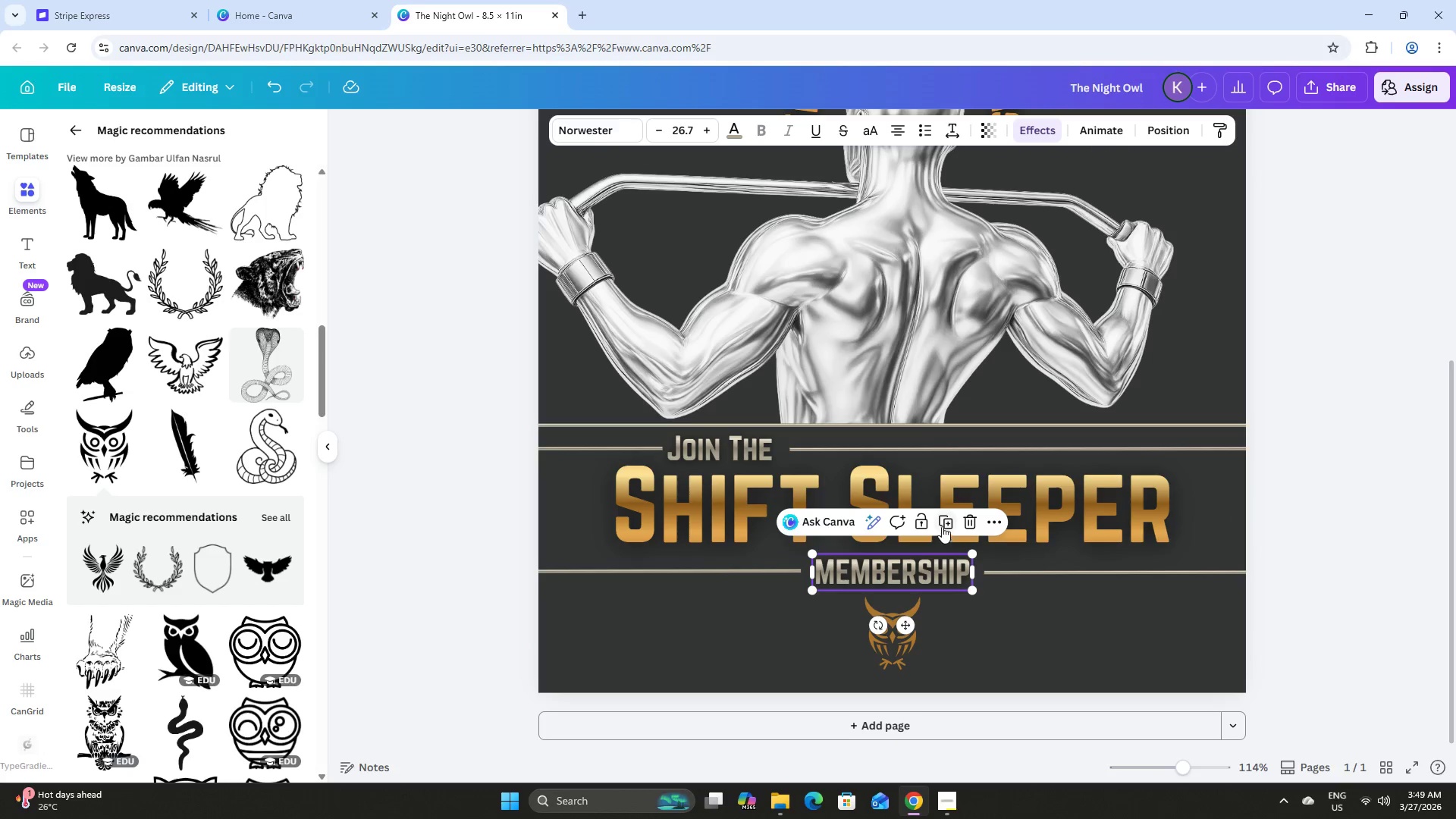 
left_click([949, 521])
 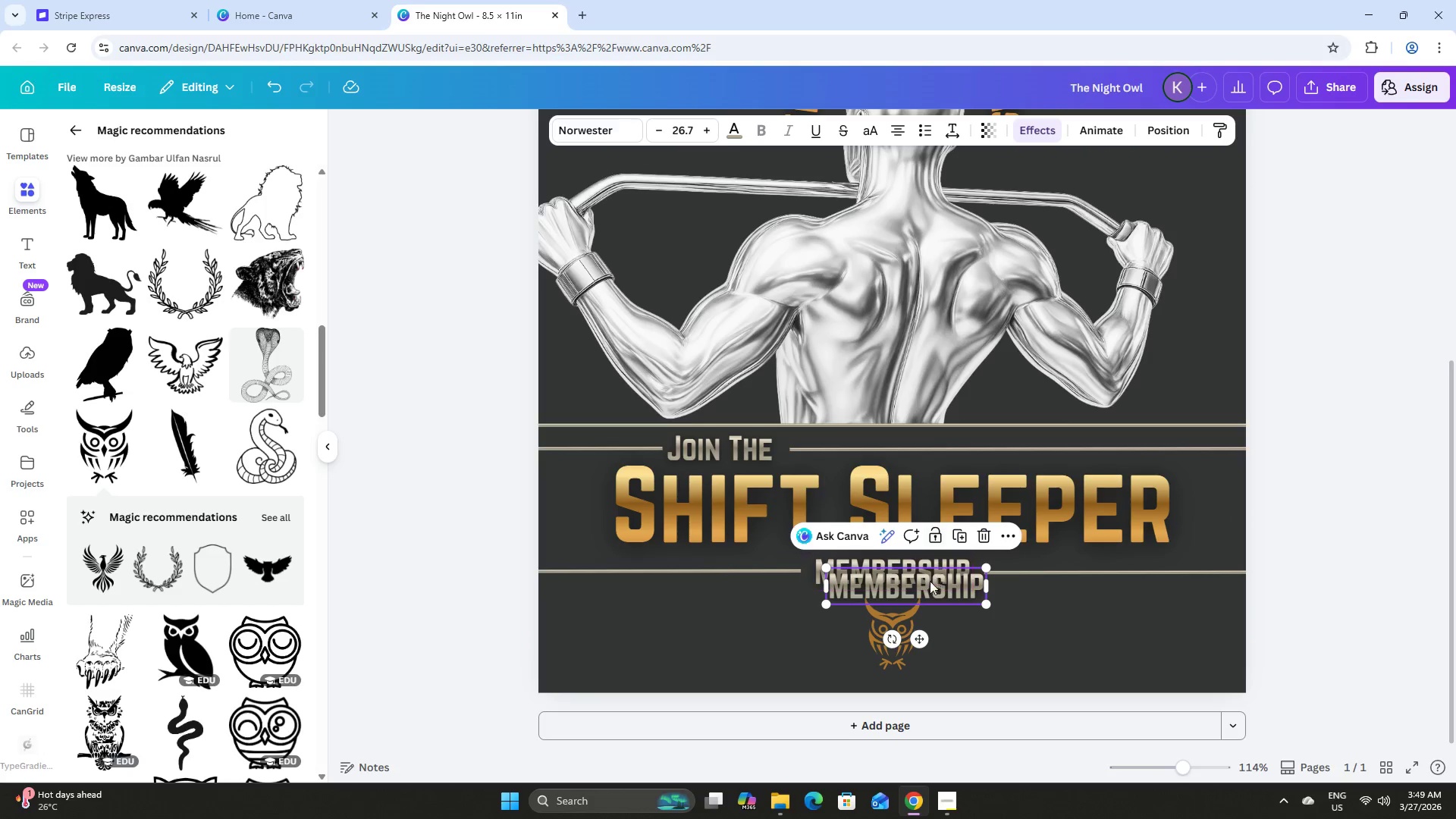 
left_click_drag(start_coordinate=[925, 590], to_coordinate=[778, 634])
 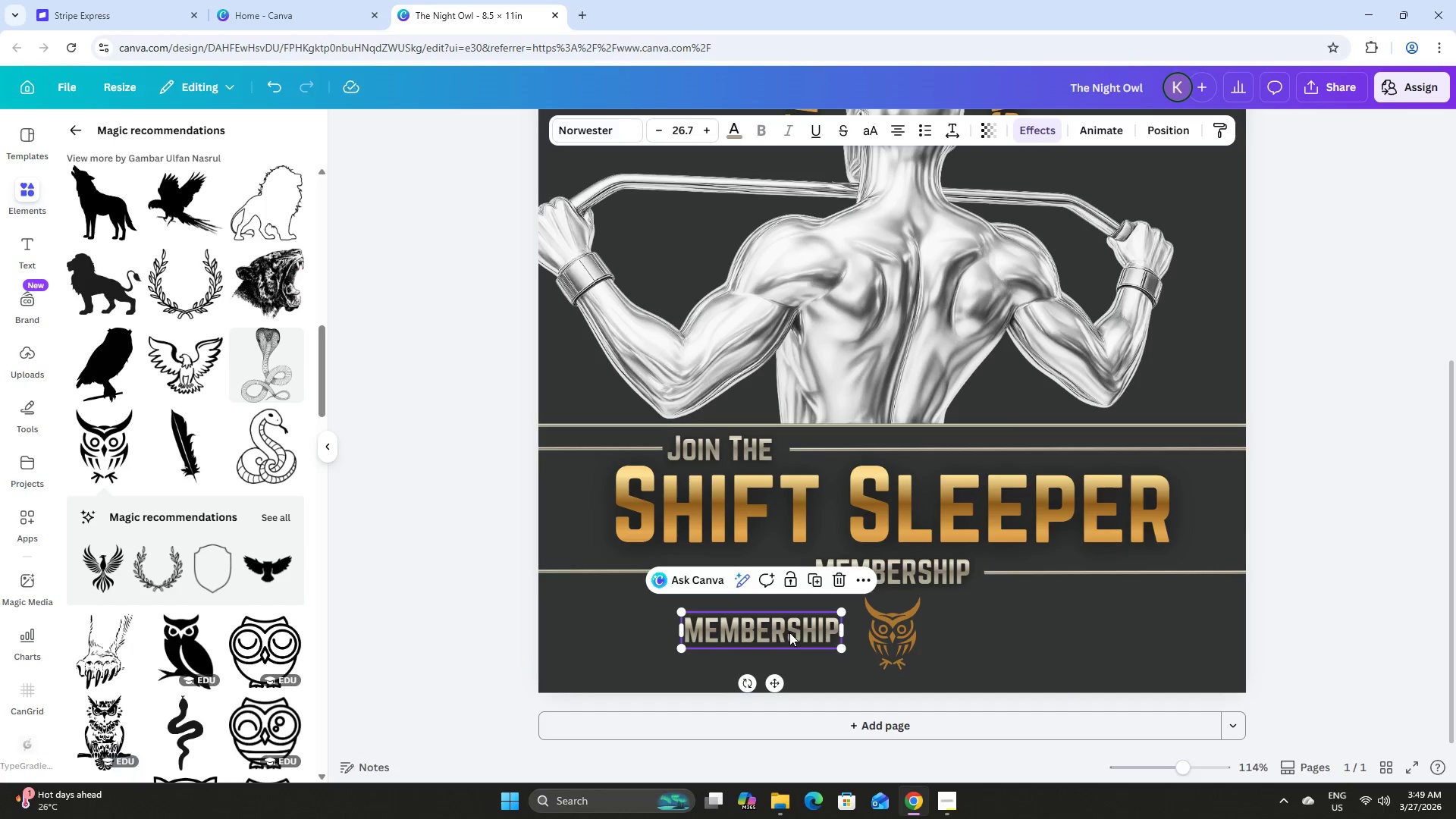 
left_click([789, 632])
 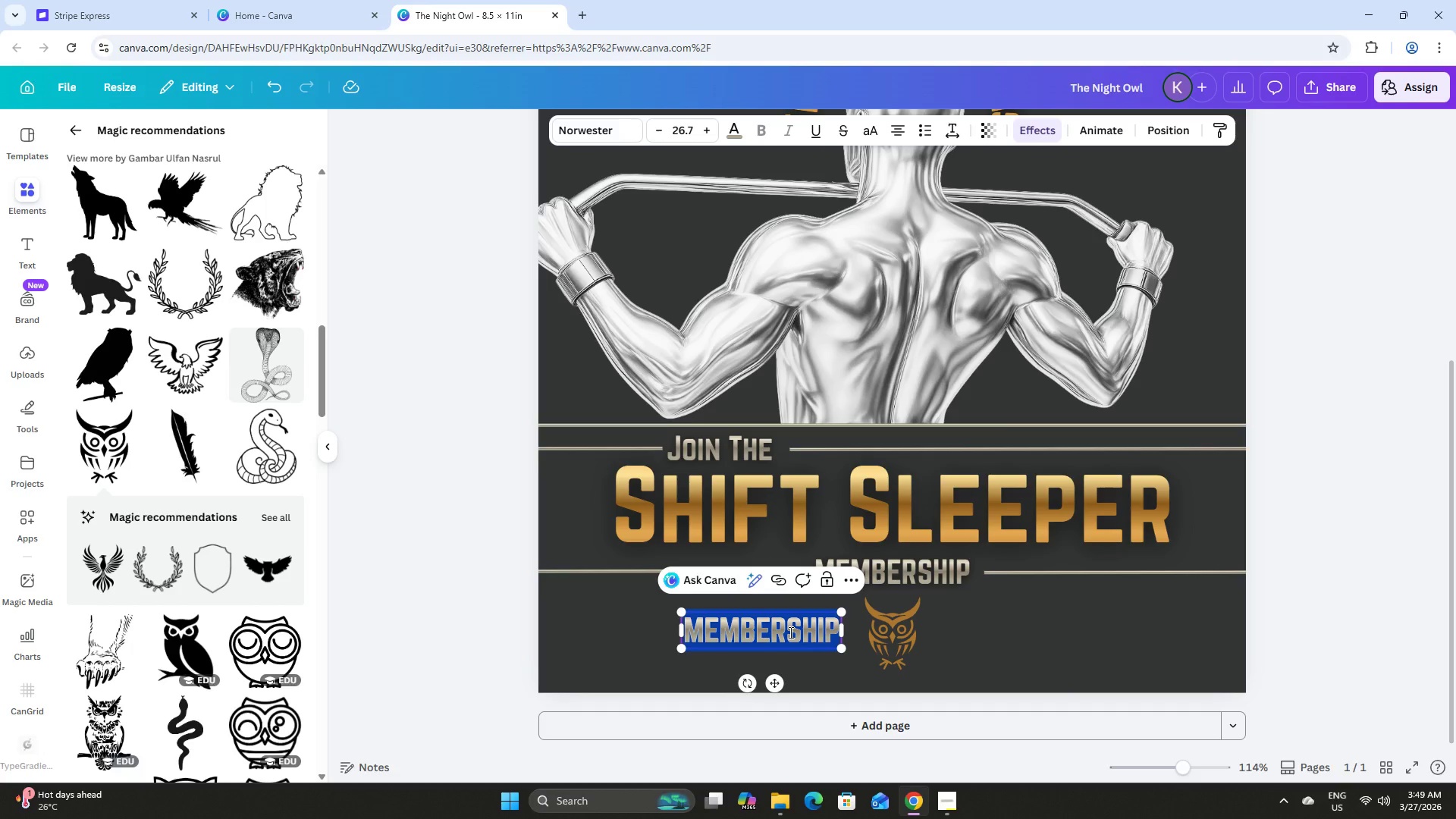 
key(Control+M)
 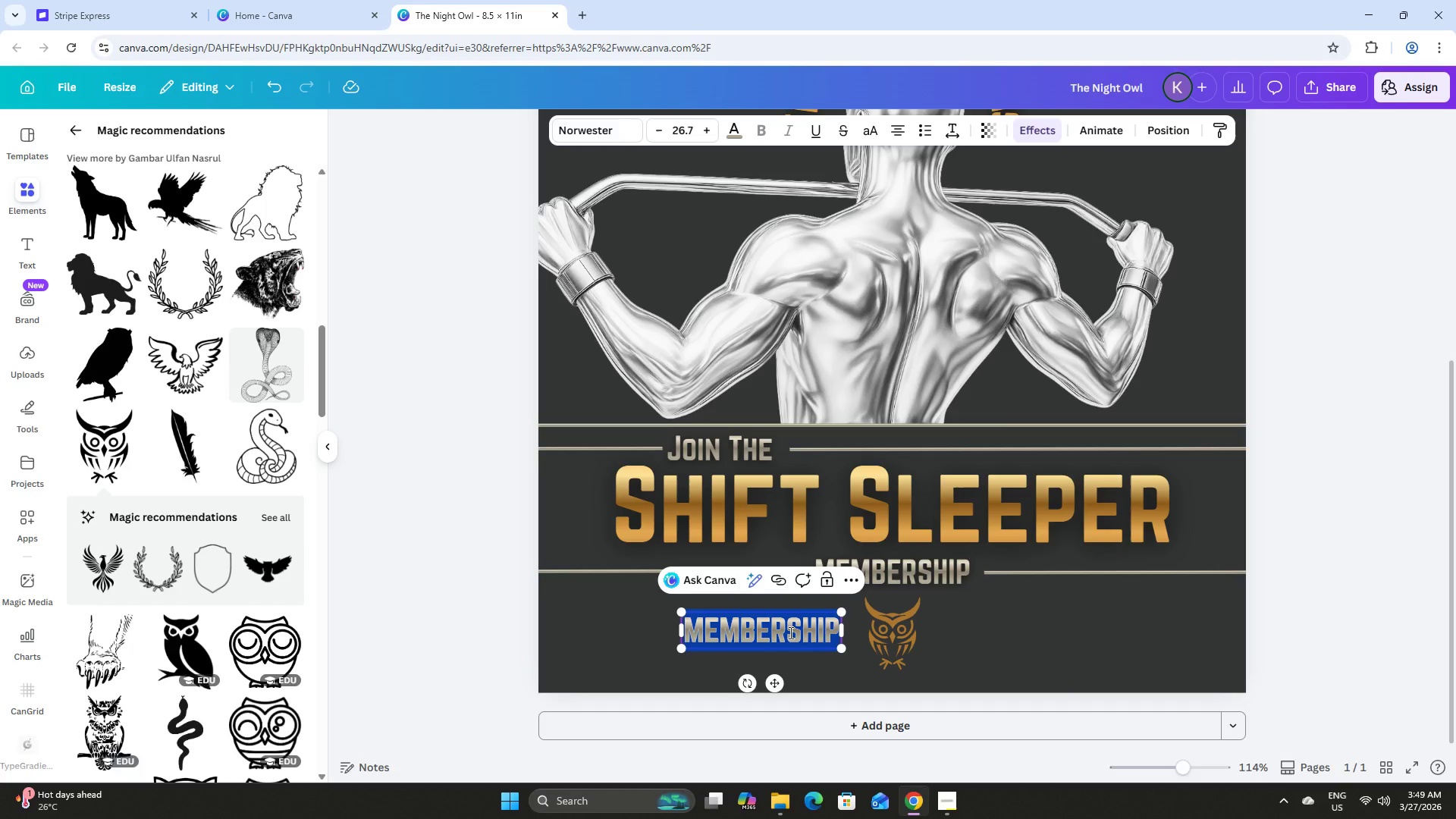 
key(Control+I)
 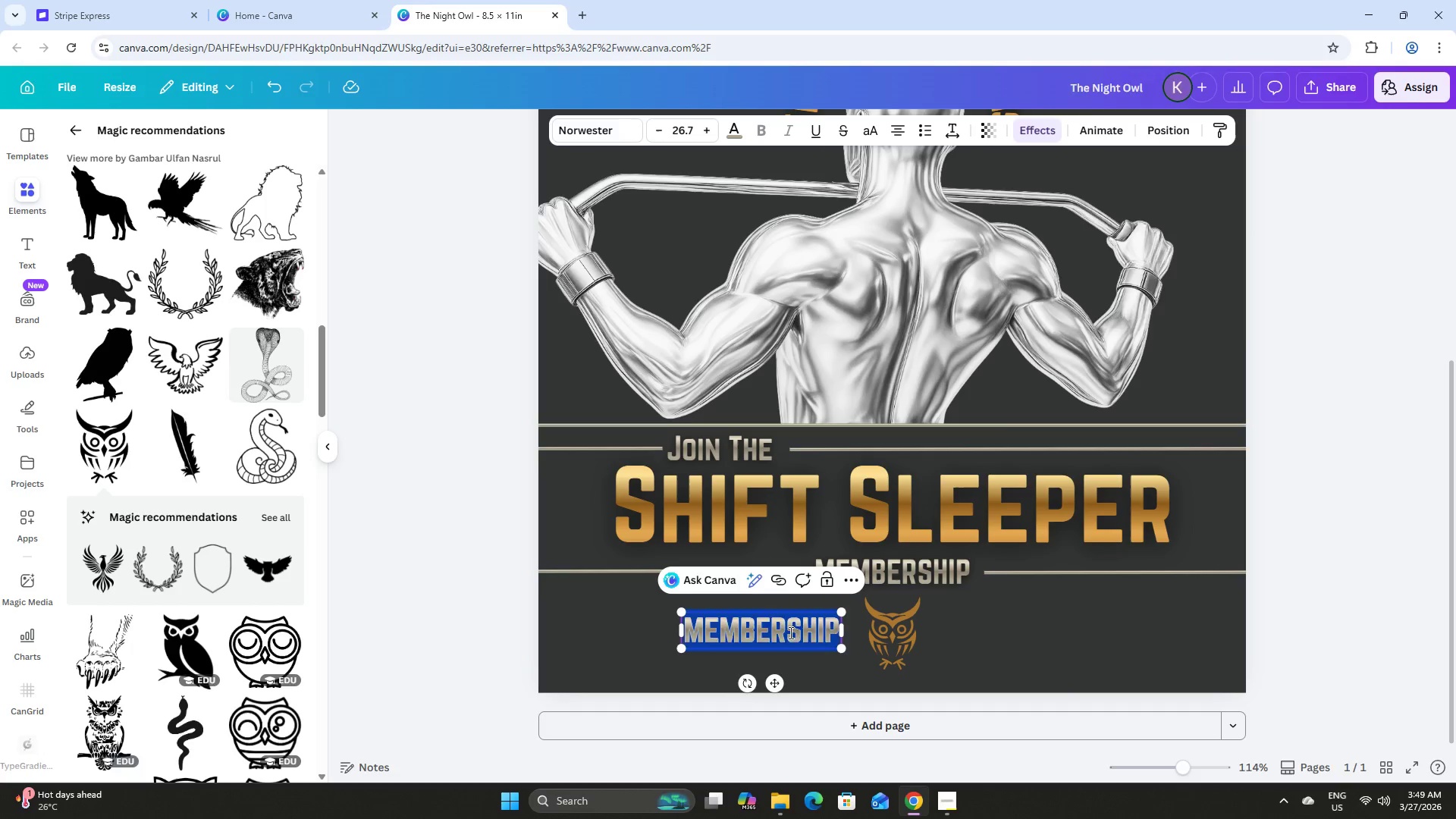 
key(Control+D)
 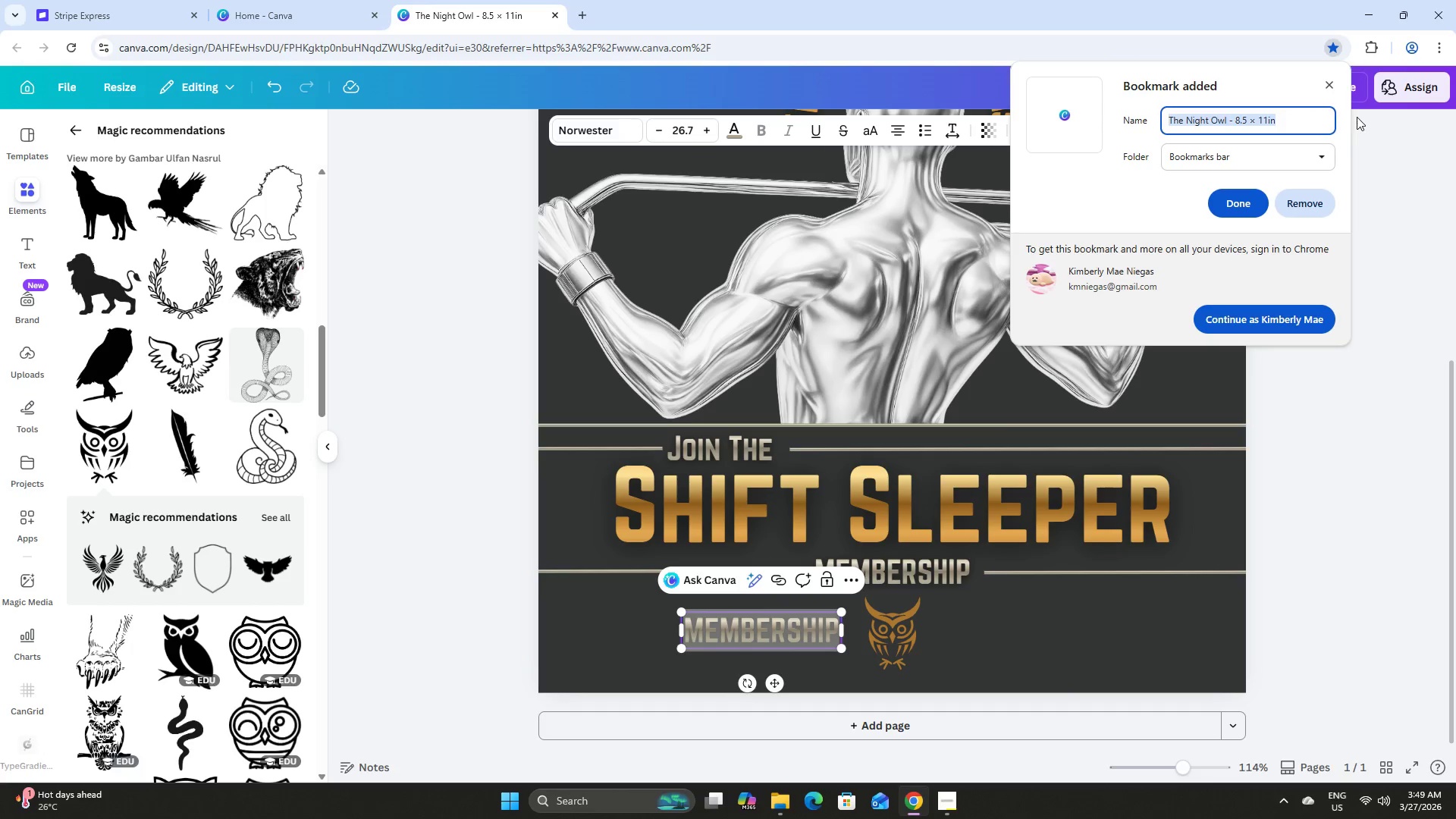 
left_click([1335, 85])
 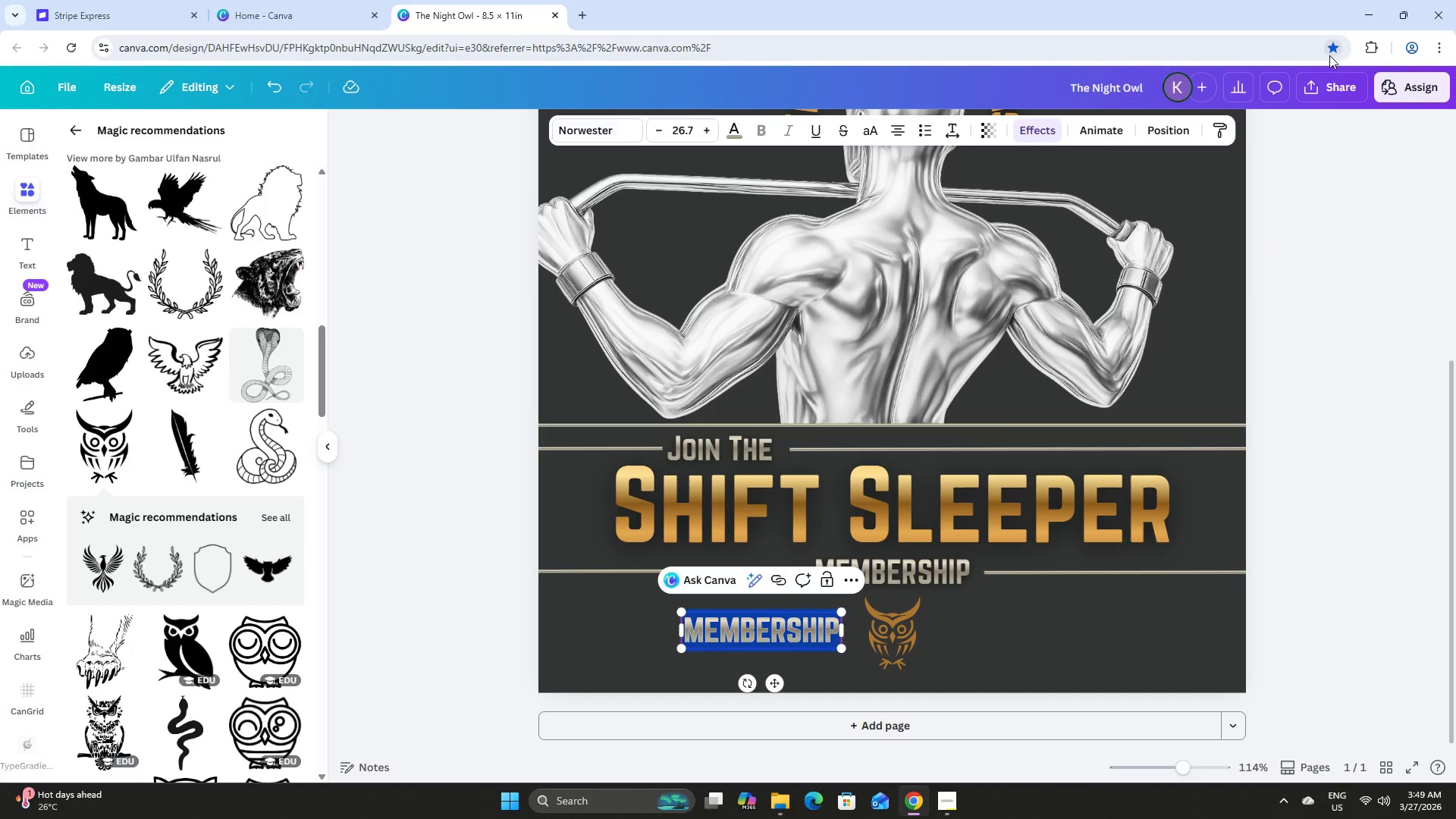 
left_click([1330, 51])
 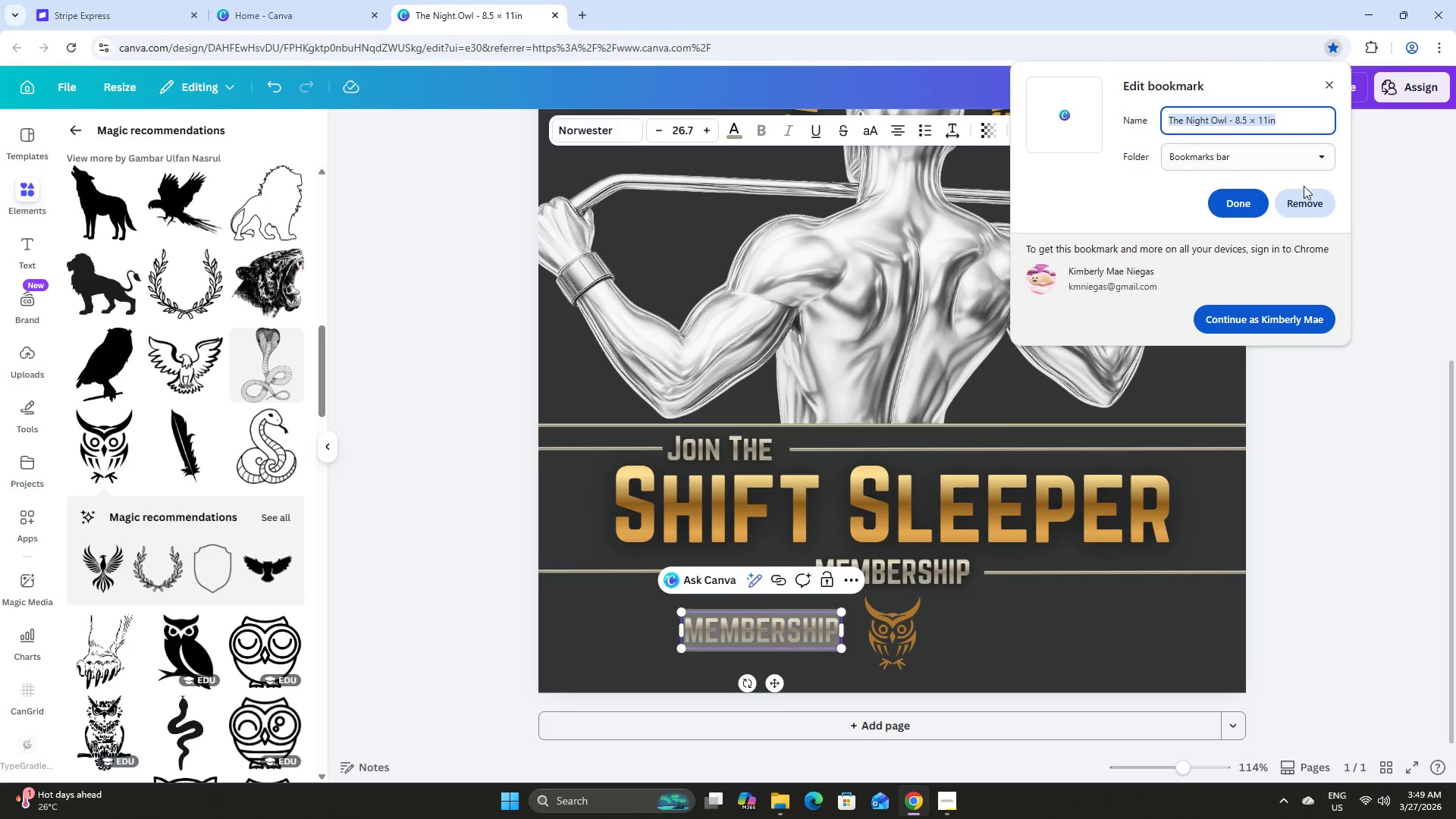 
left_click([1298, 201])
 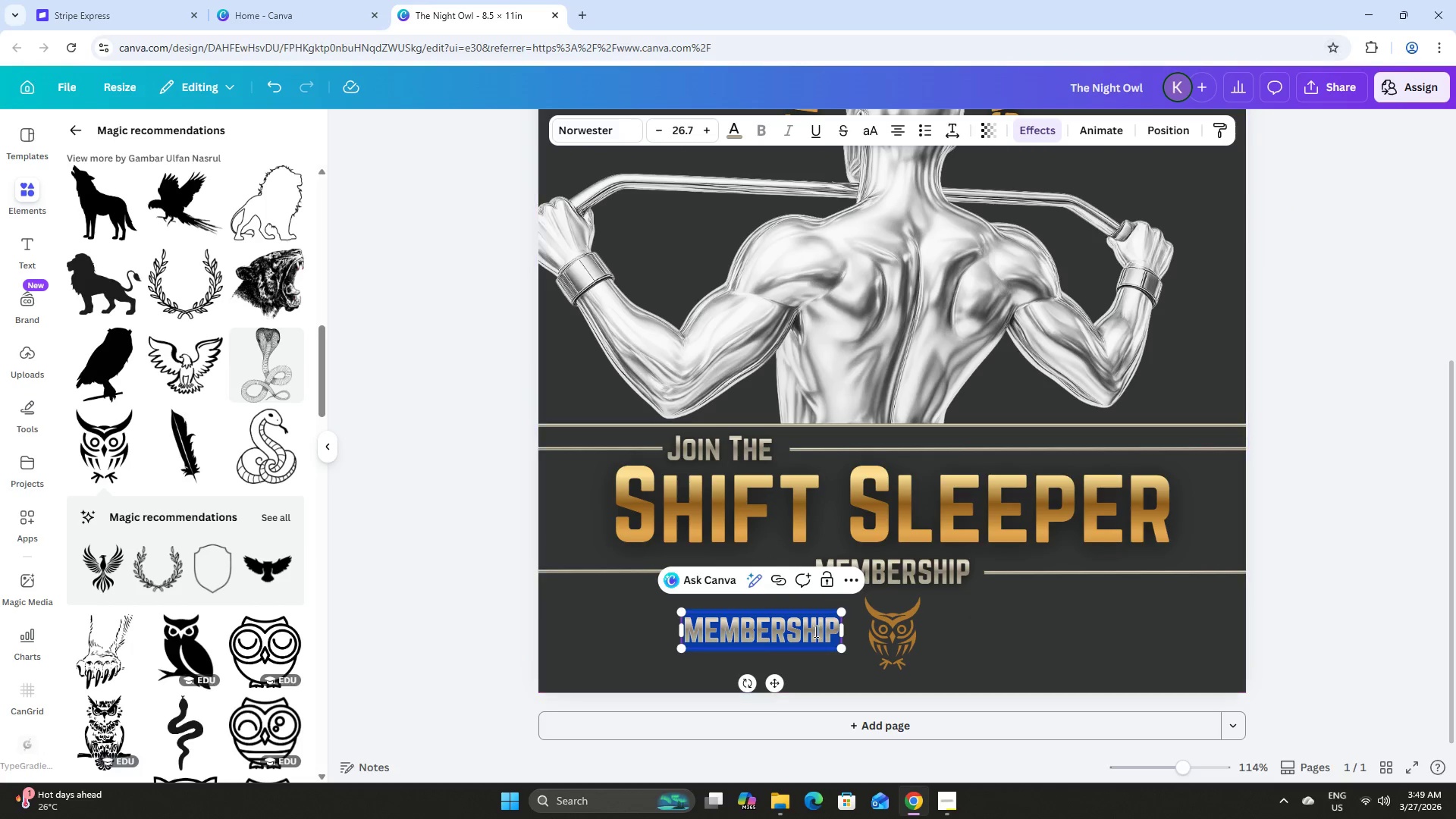 
left_click([764, 622])
 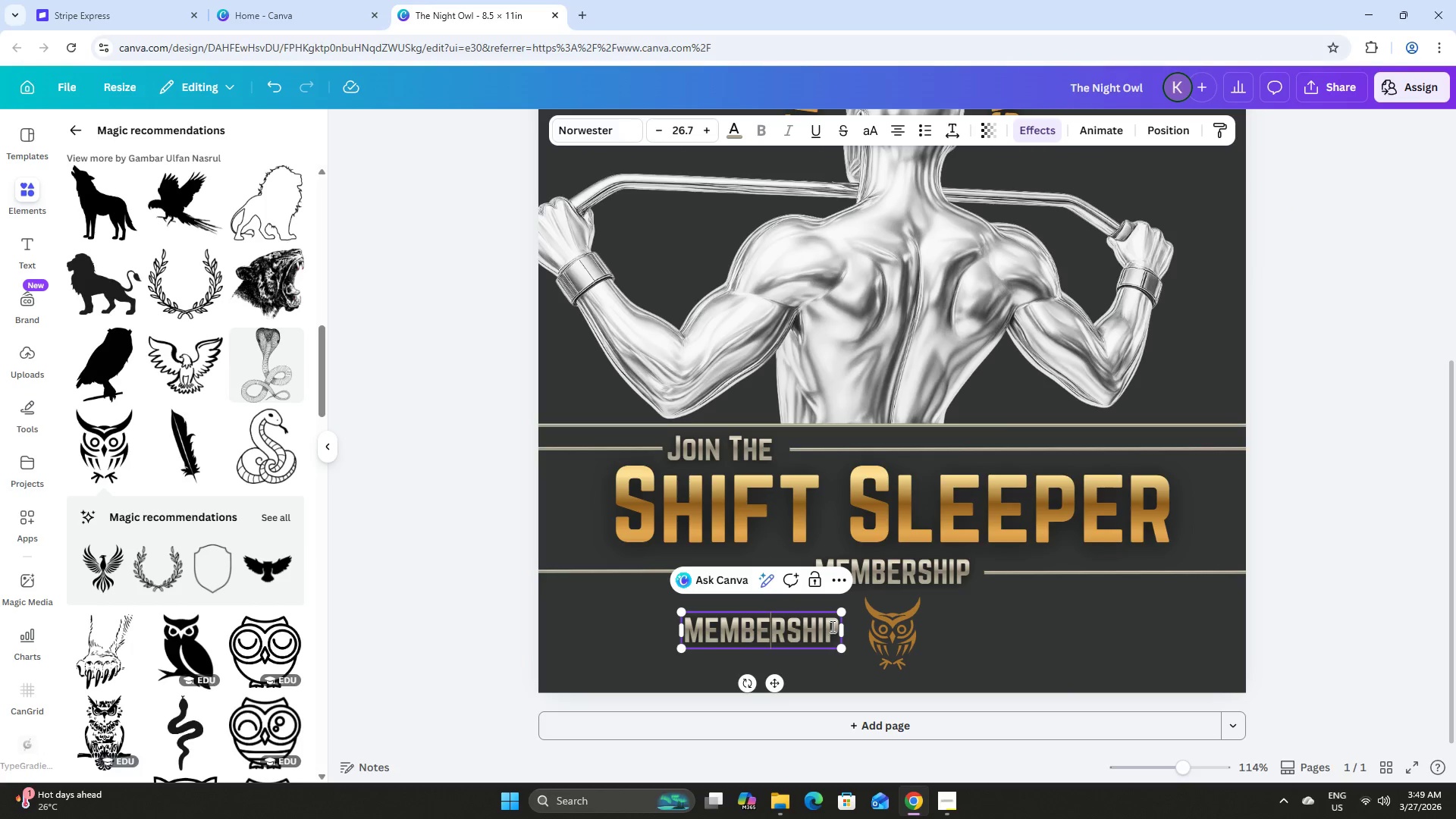 
left_click_drag(start_coordinate=[831, 626], to_coordinate=[707, 632])
 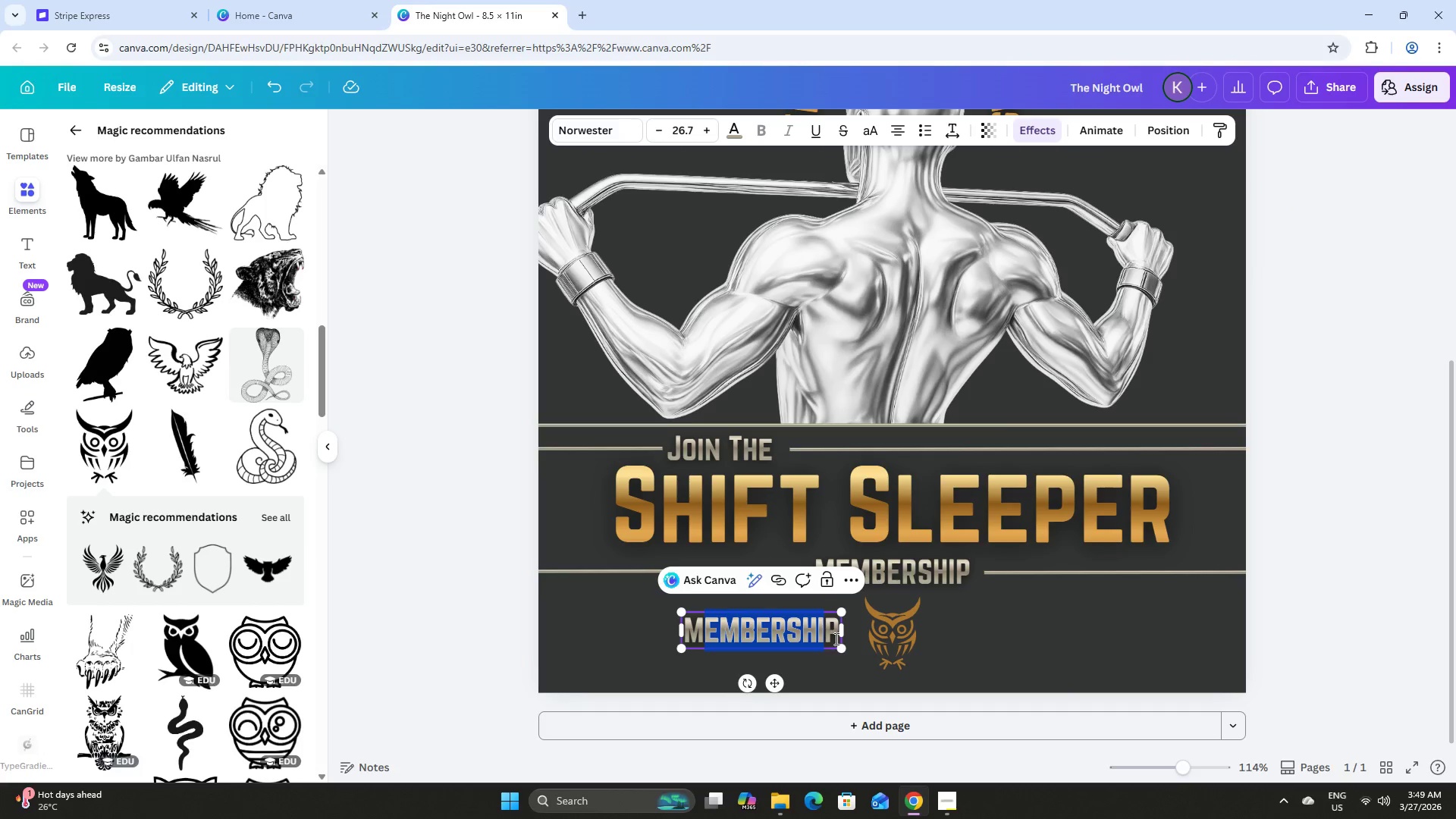 
left_click_drag(start_coordinate=[835, 639], to_coordinate=[686, 630])
 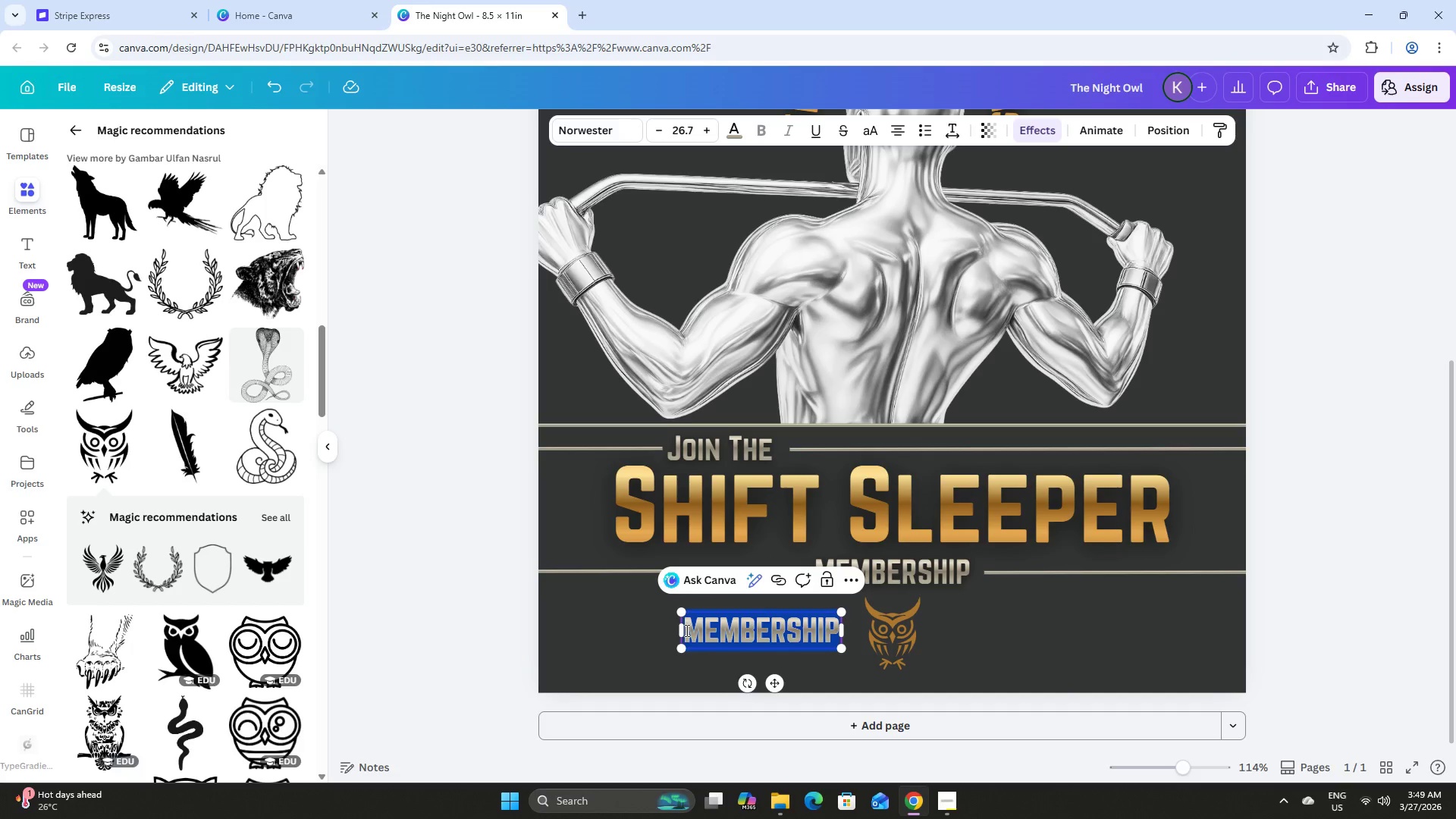 
type(MIDNIGT)
key(Backspace)
type(HT IRON)
 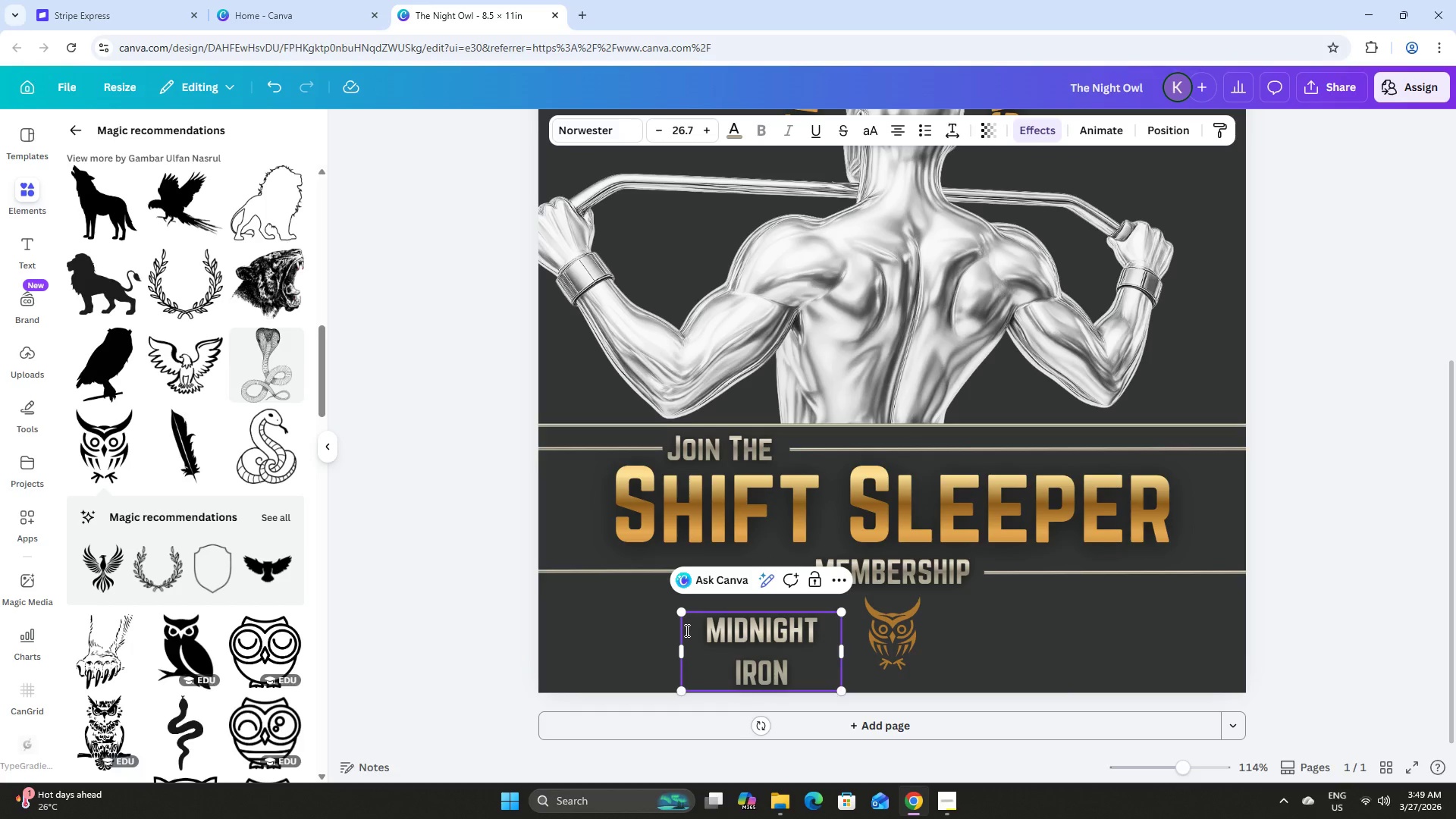 
left_click_drag(start_coordinate=[680, 654], to_coordinate=[651, 645])
 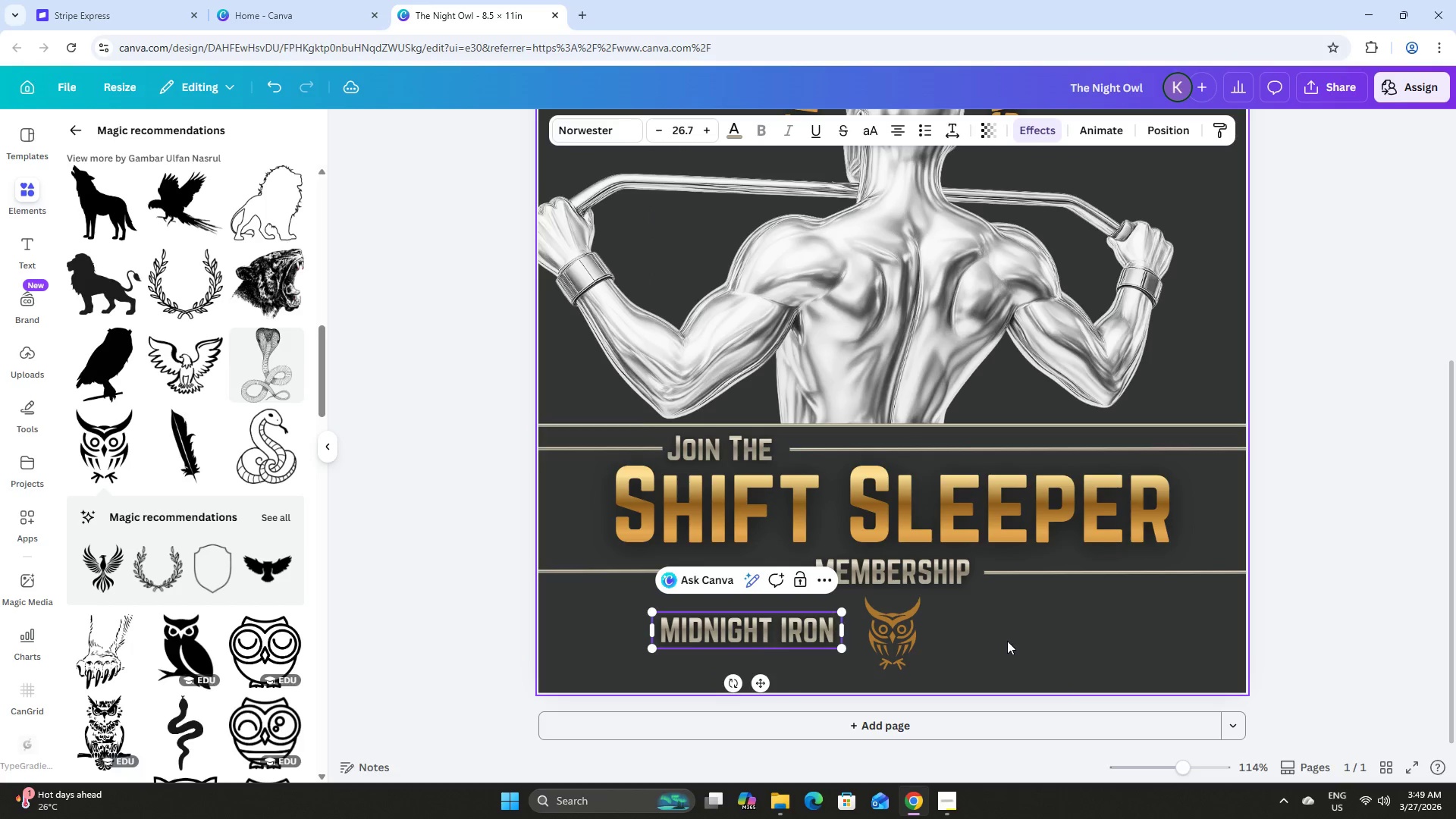 
left_click([1007, 641])
 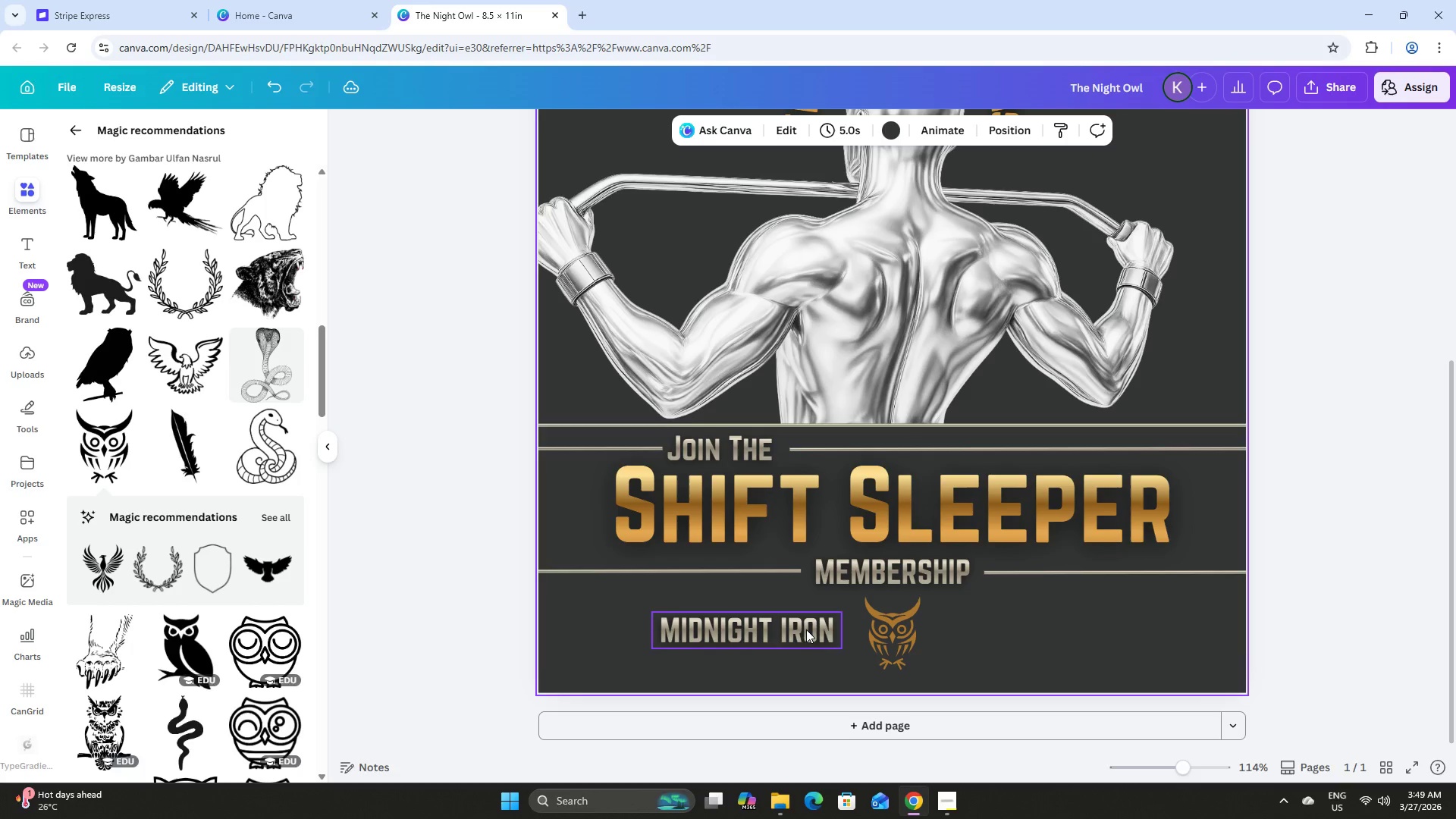 
left_click([786, 629])
 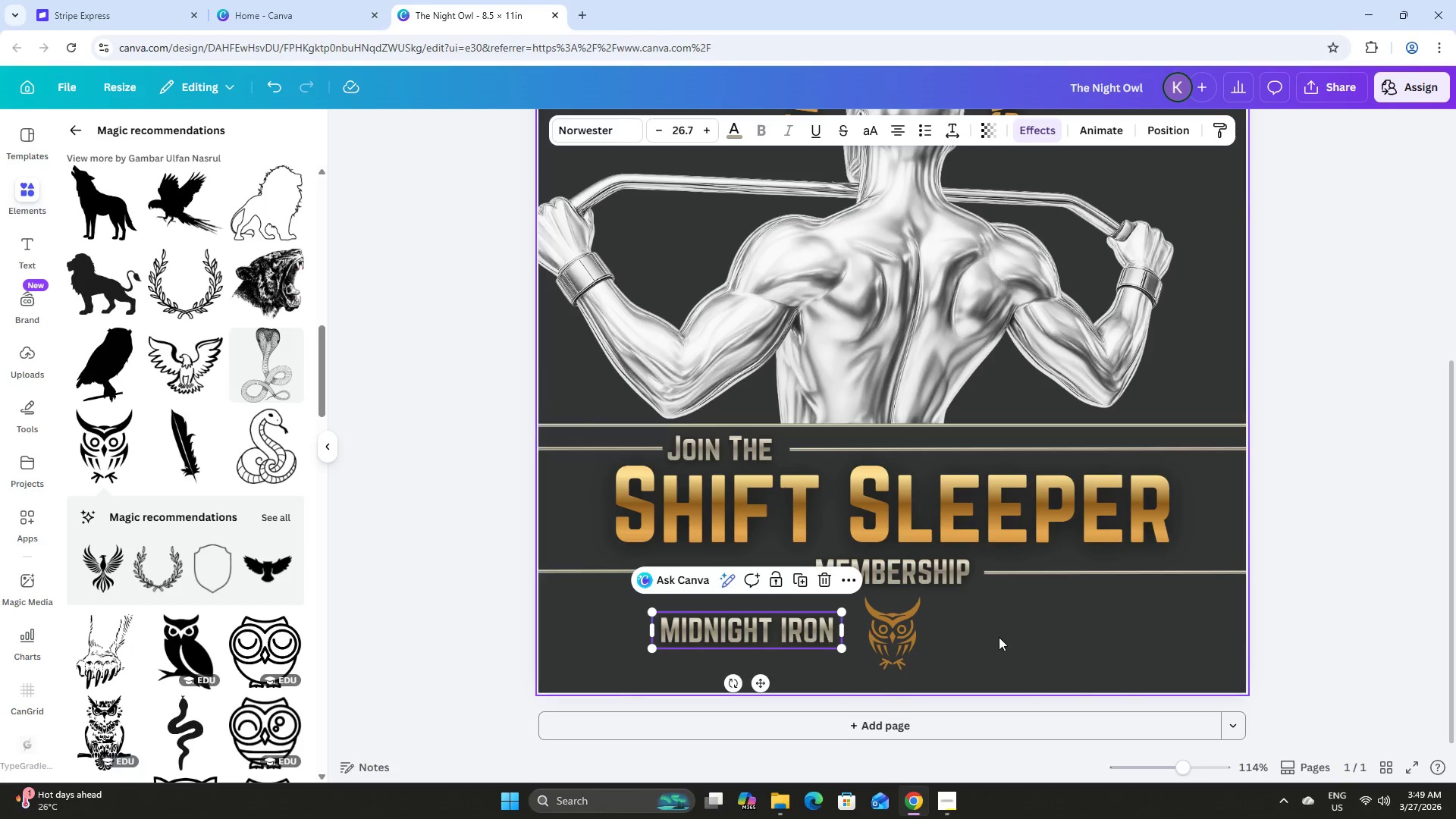 
scroll: coordinate [999, 637], scroll_direction: up, amount: 7.0
 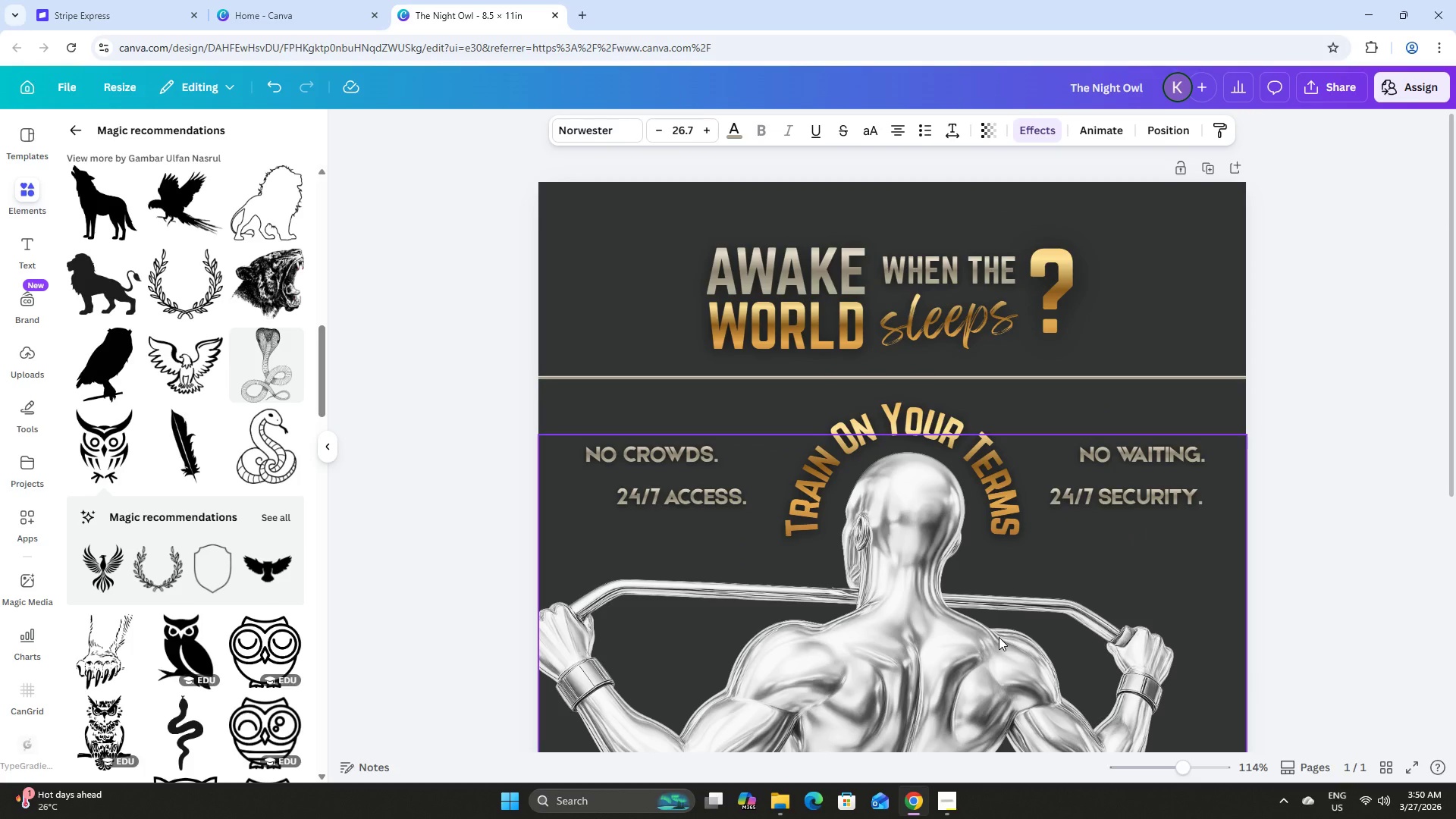 
scroll: coordinate [999, 637], scroll_direction: down, amount: 7.0
 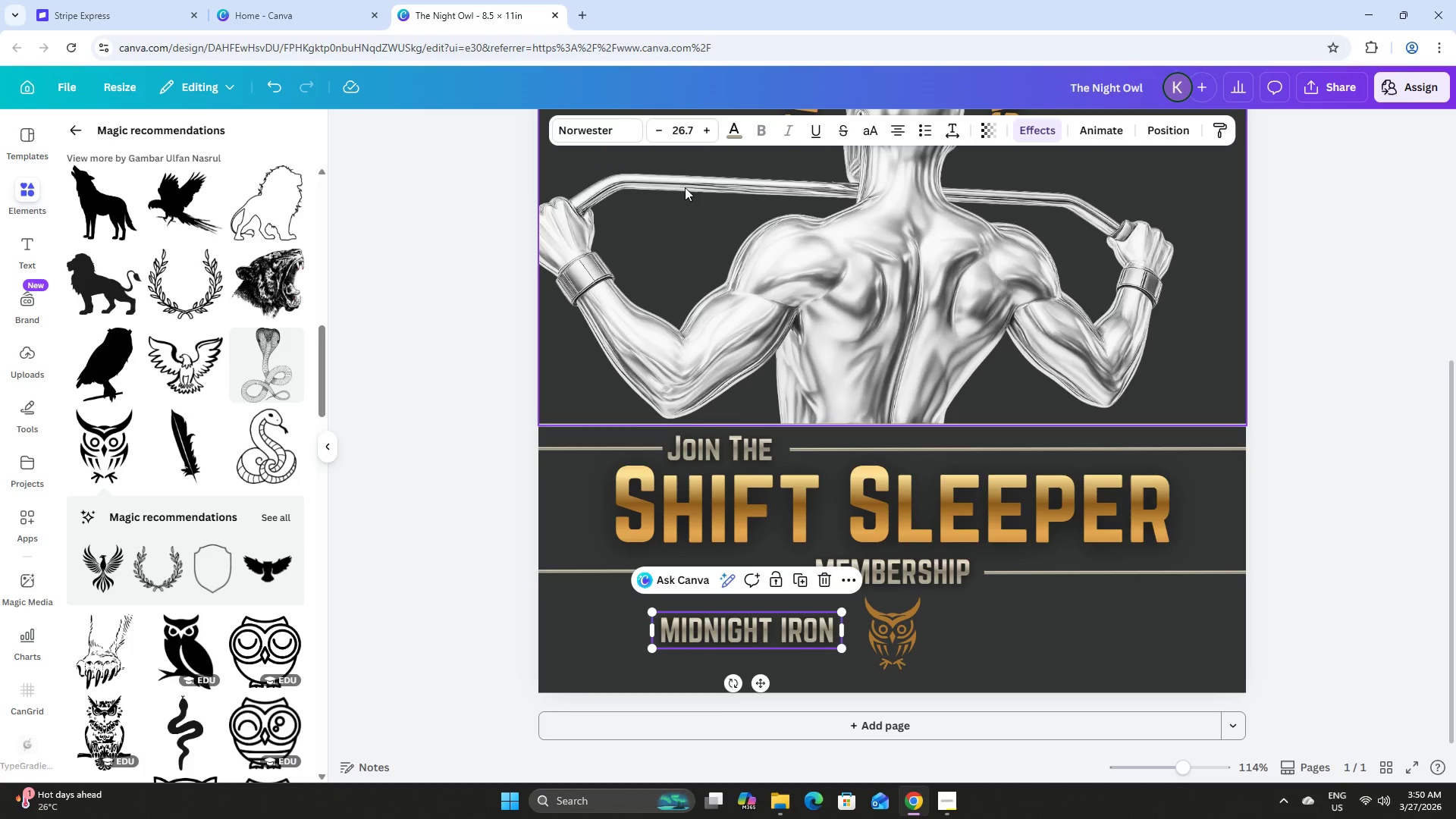 
left_click([598, 131])
 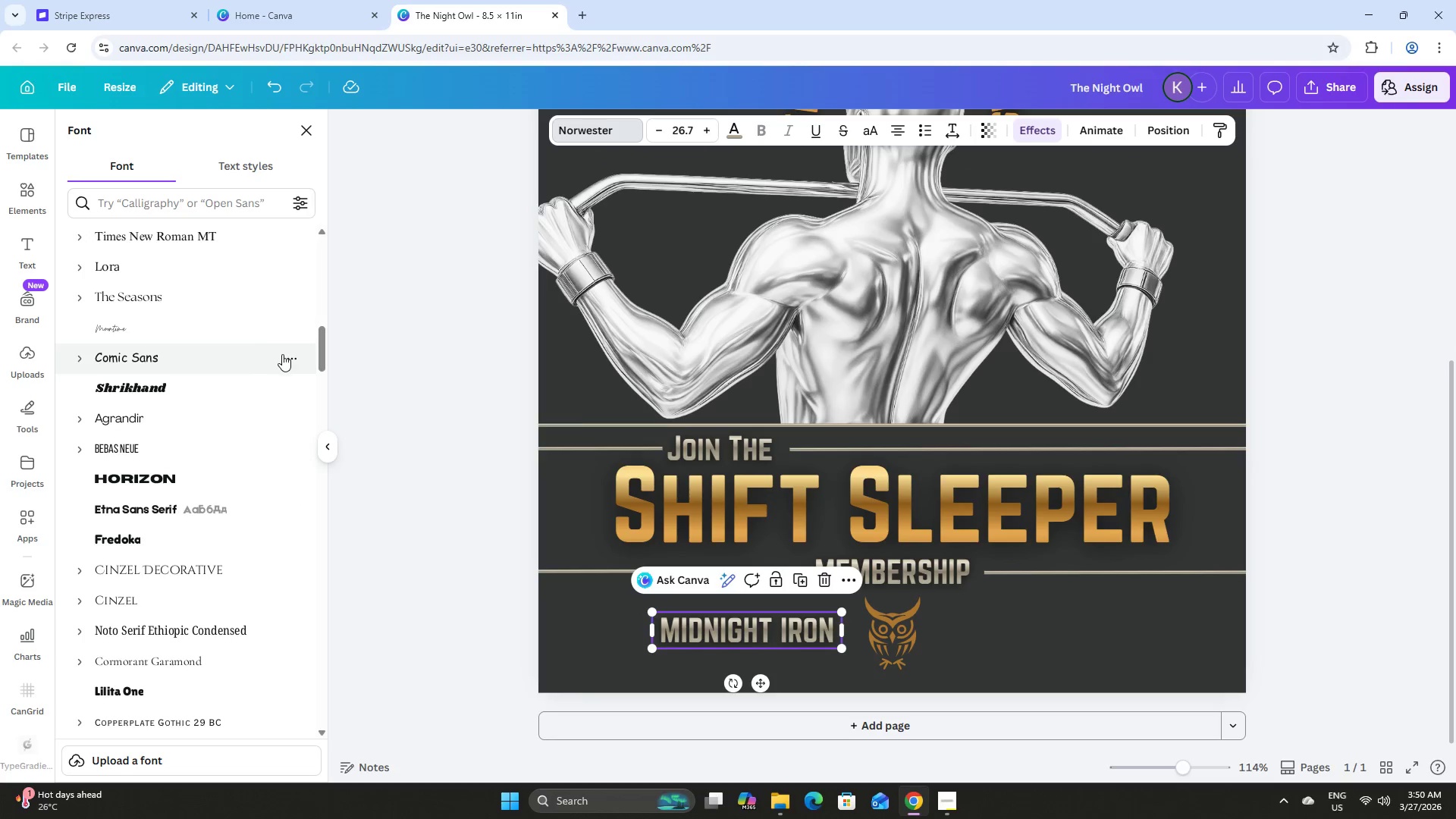 
scroll: coordinate [321, 334], scroll_direction: up, amount: 8.0
 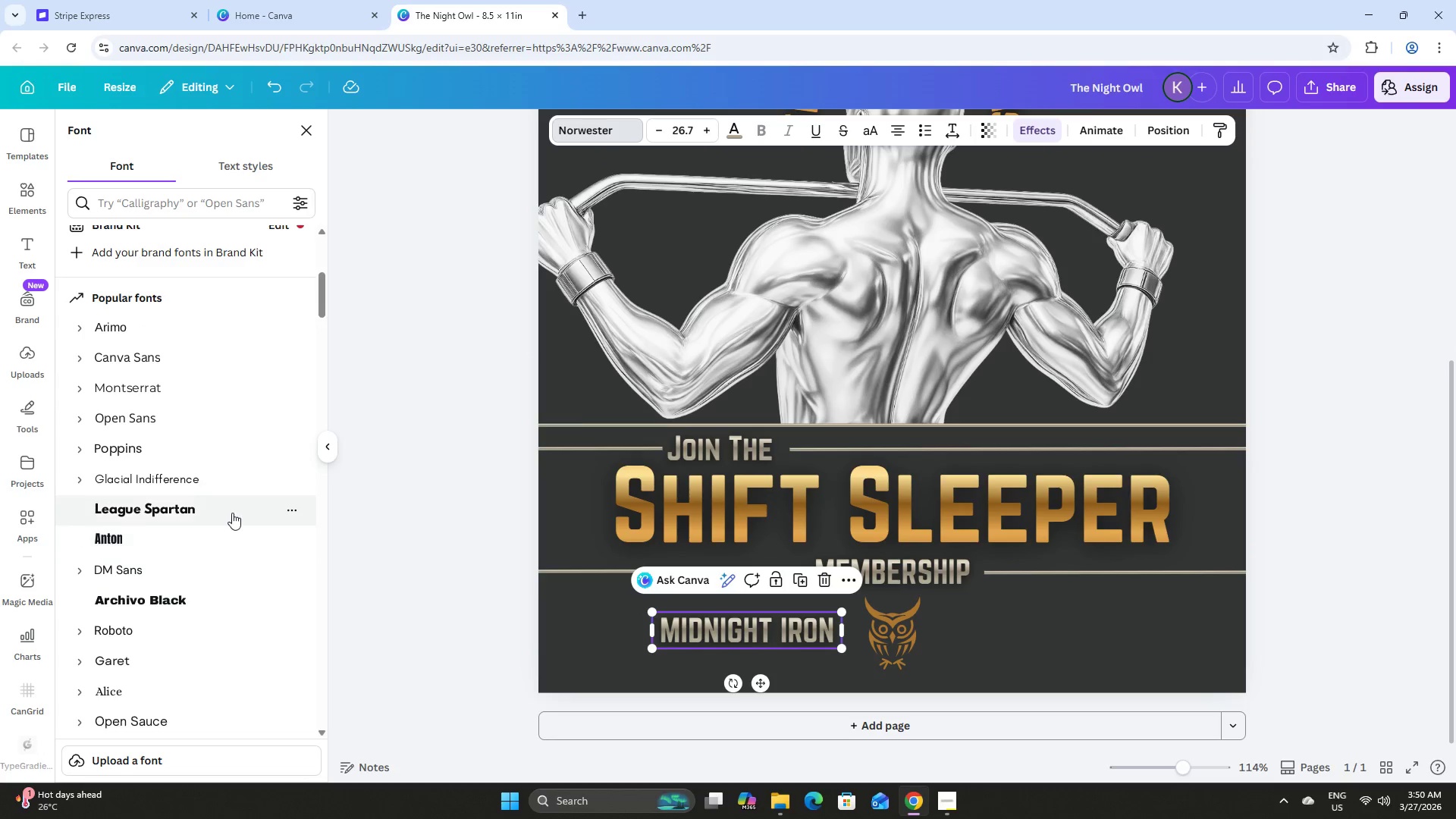 
left_click([232, 512])
 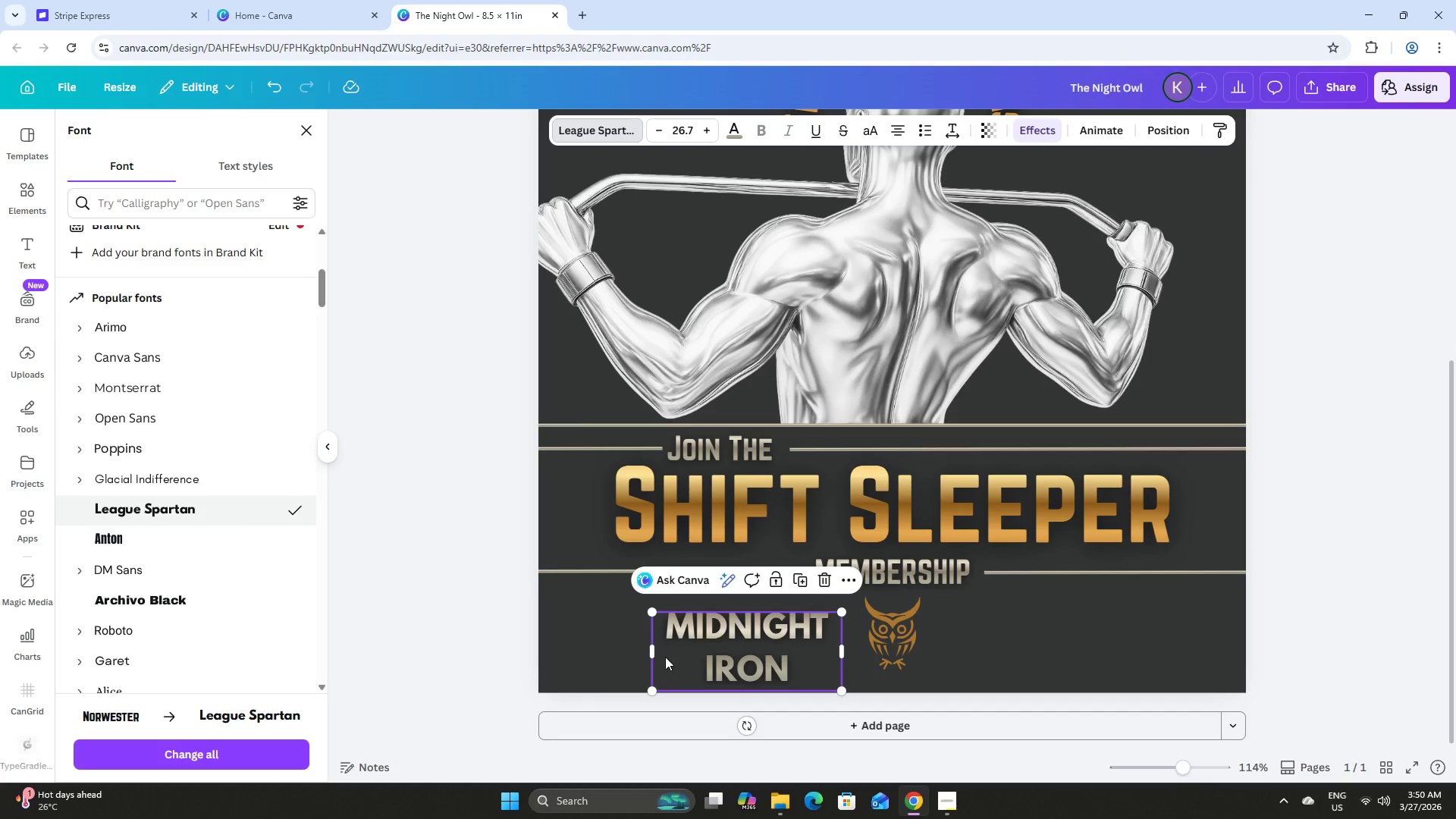 
left_click_drag(start_coordinate=[651, 652], to_coordinate=[580, 639])
 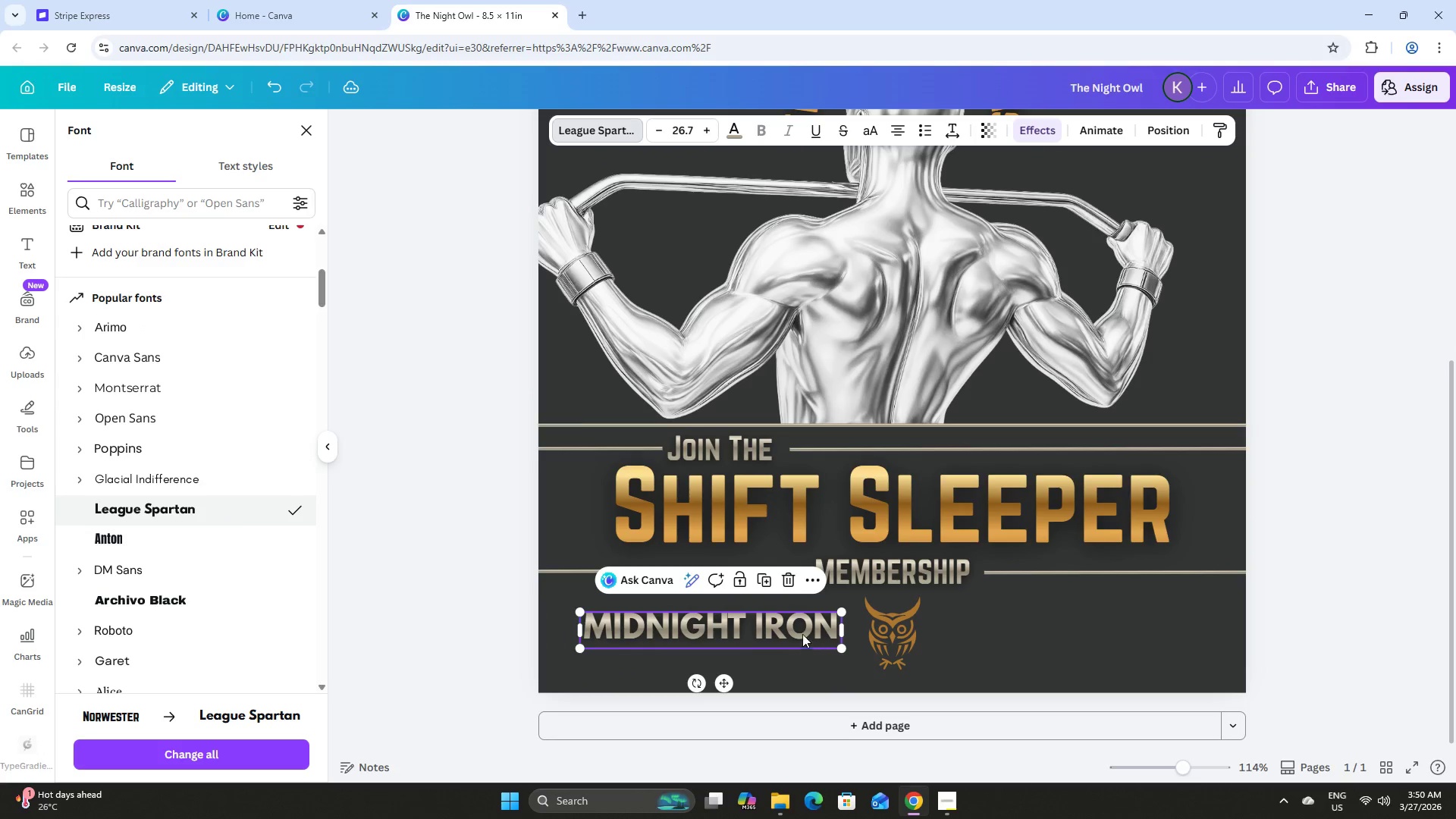 
left_click_drag(start_coordinate=[802, 627], to_coordinate=[807, 632])
 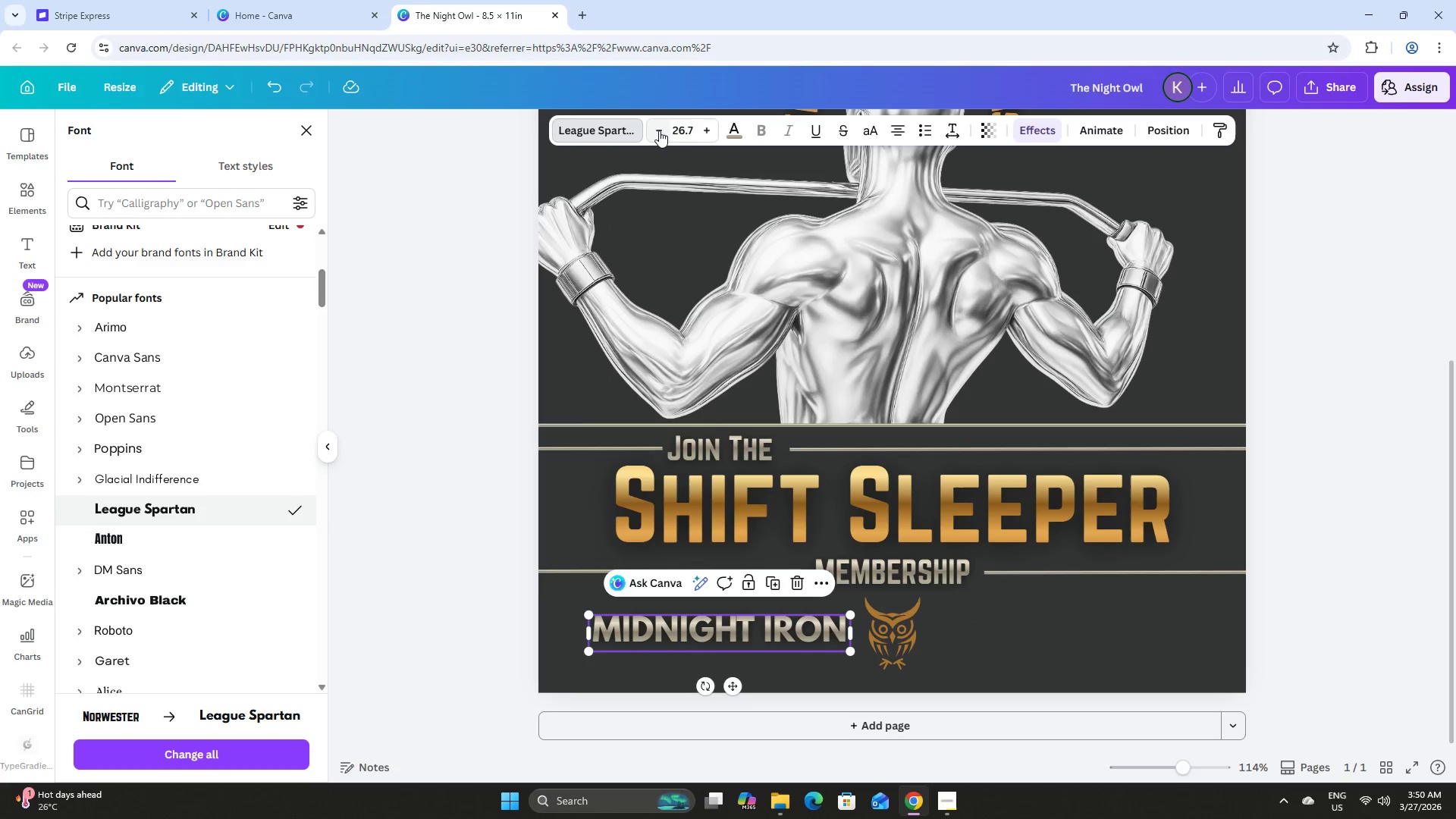 
double_click([658, 130])
 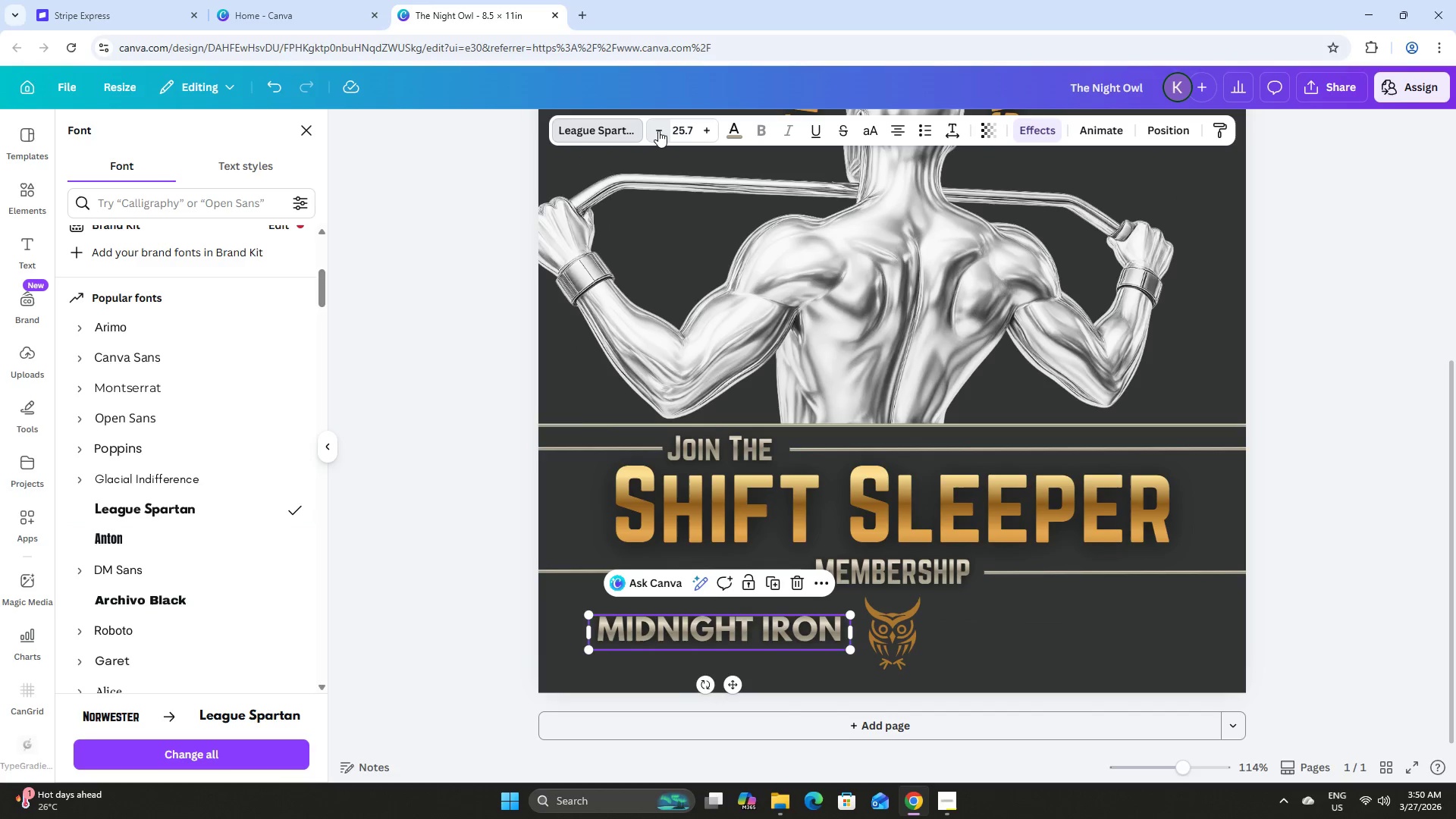 
triple_click([658, 130])
 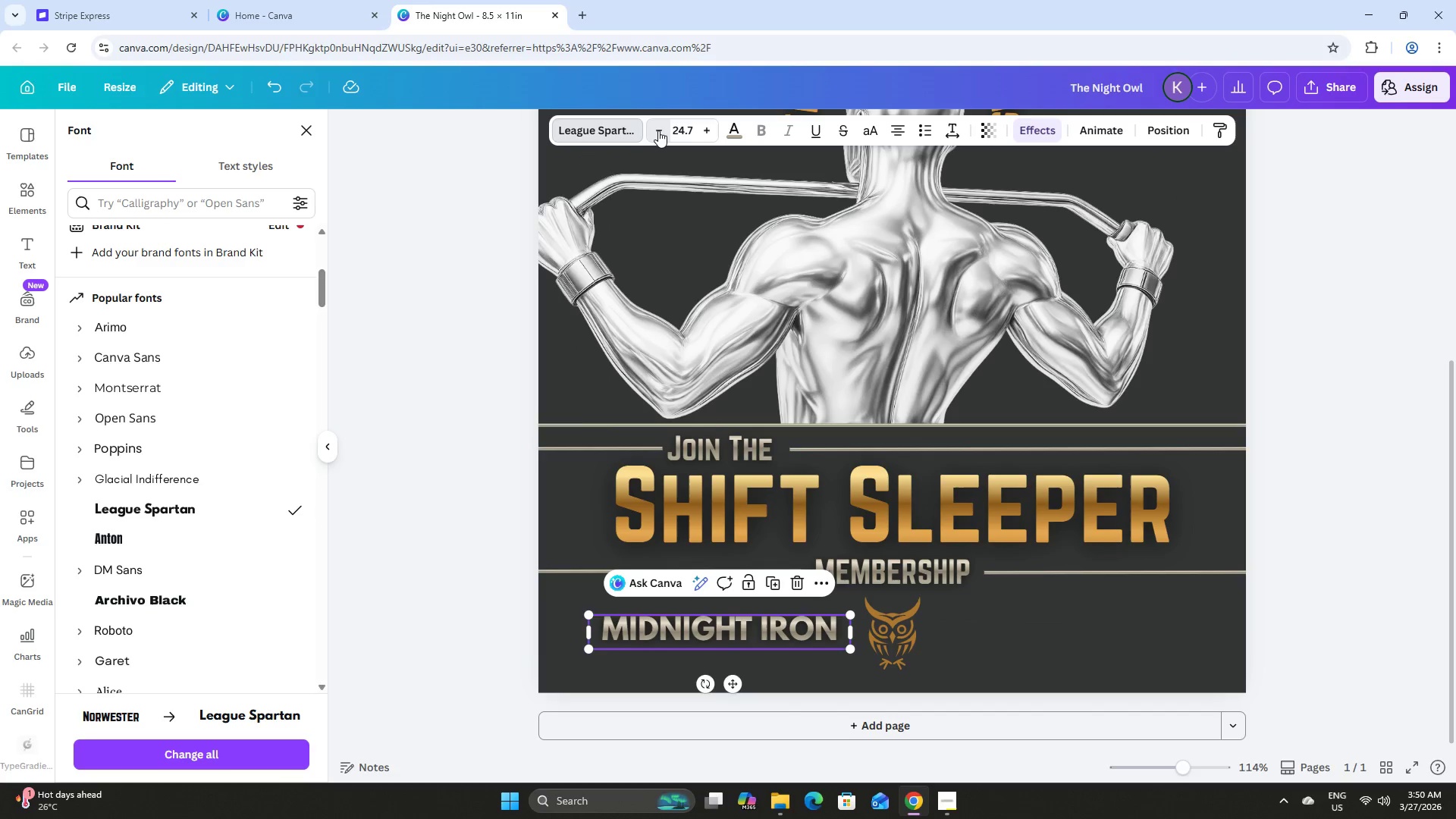 
triple_click([658, 130])
 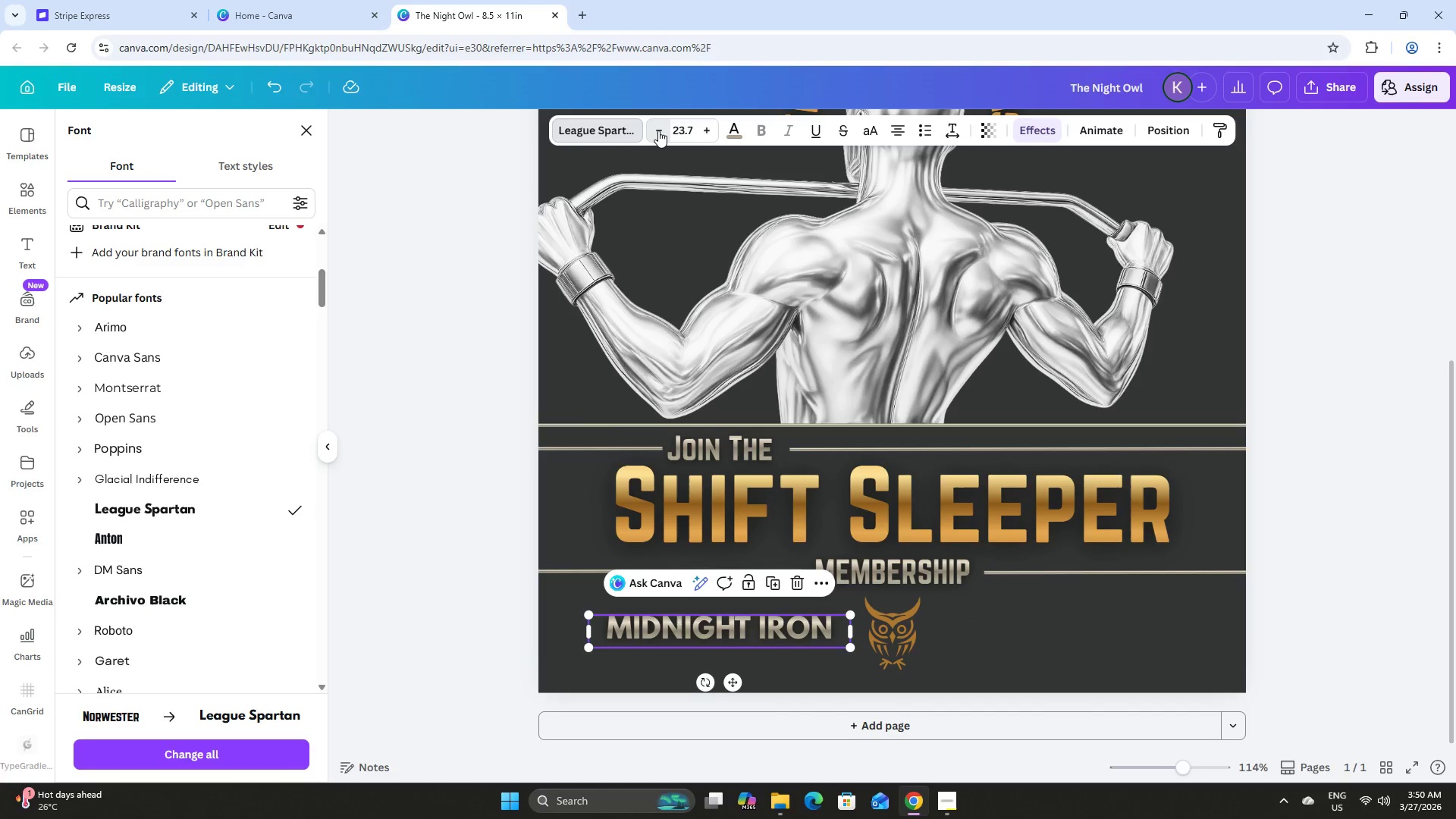 
triple_click([658, 130])
 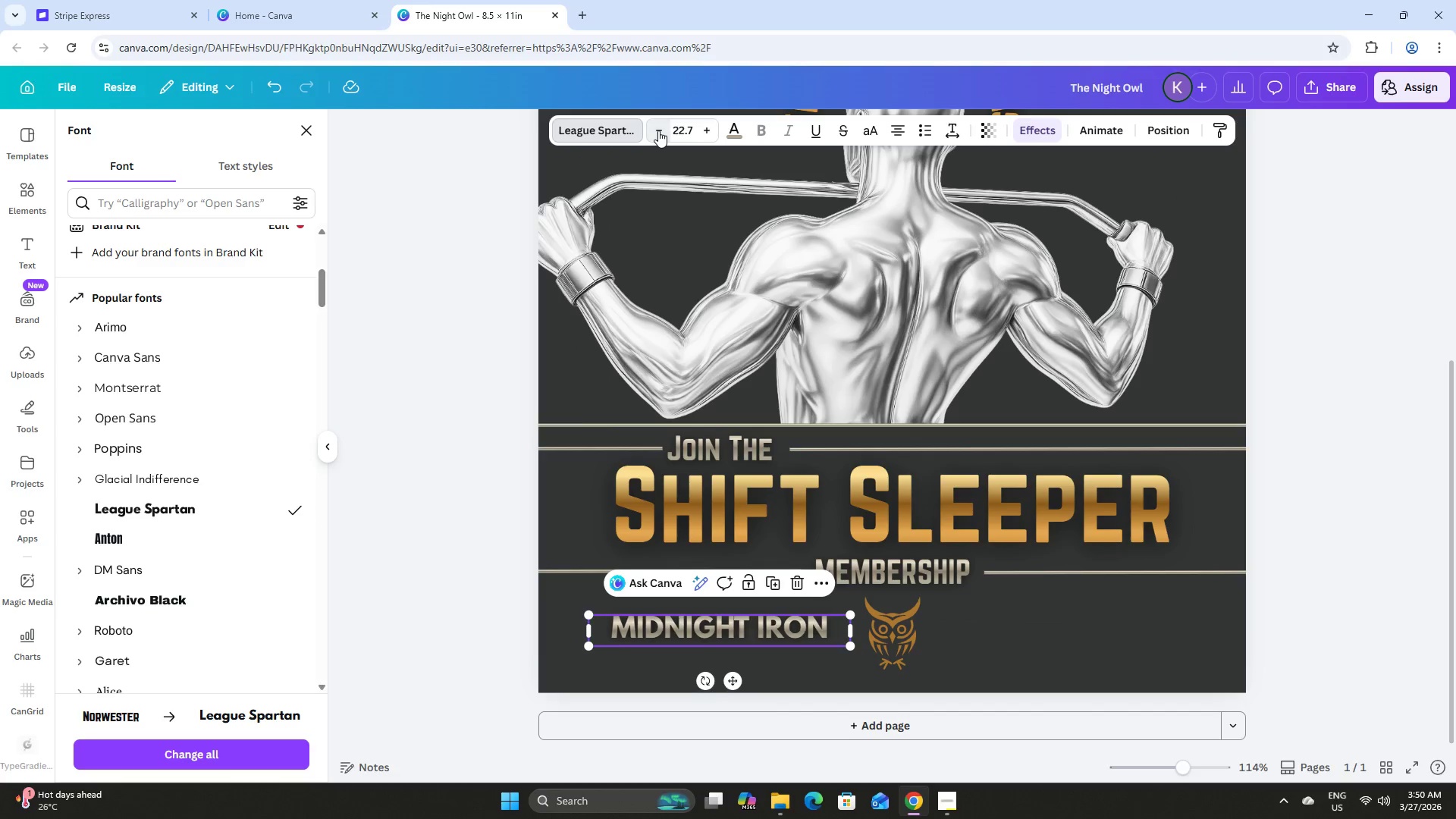 
triple_click([658, 130])
 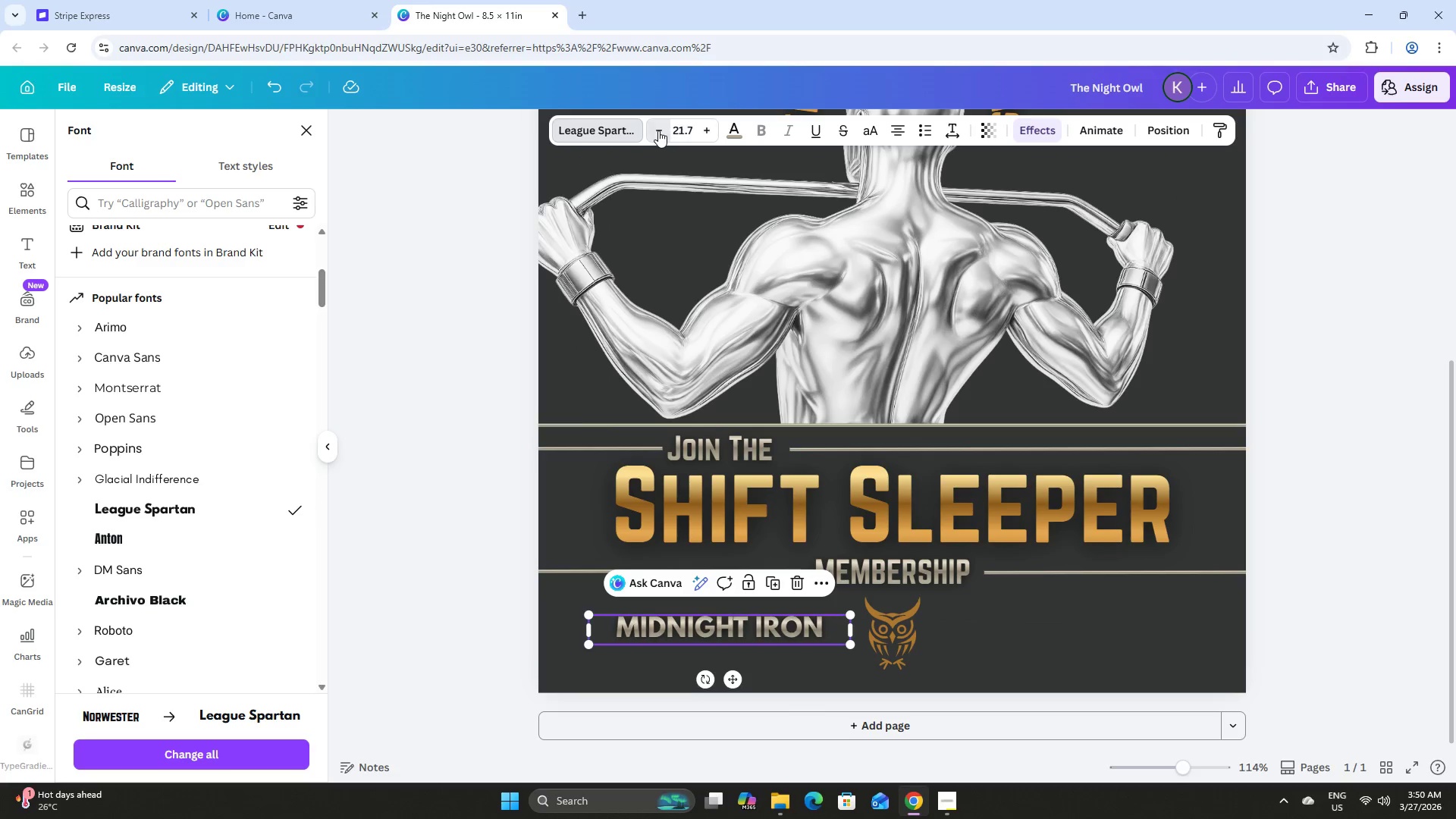 
triple_click([658, 130])
 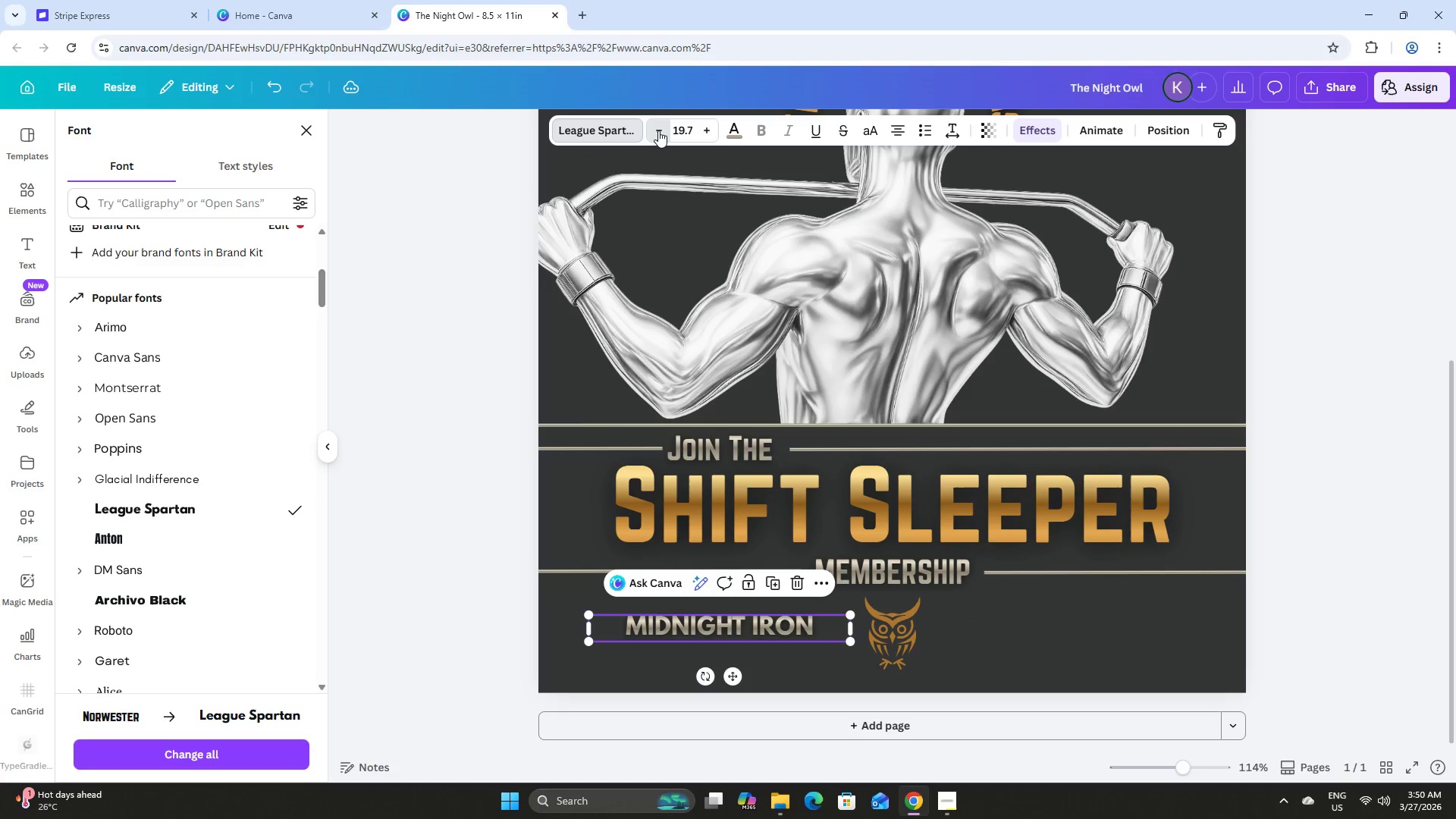 
triple_click([658, 130])
 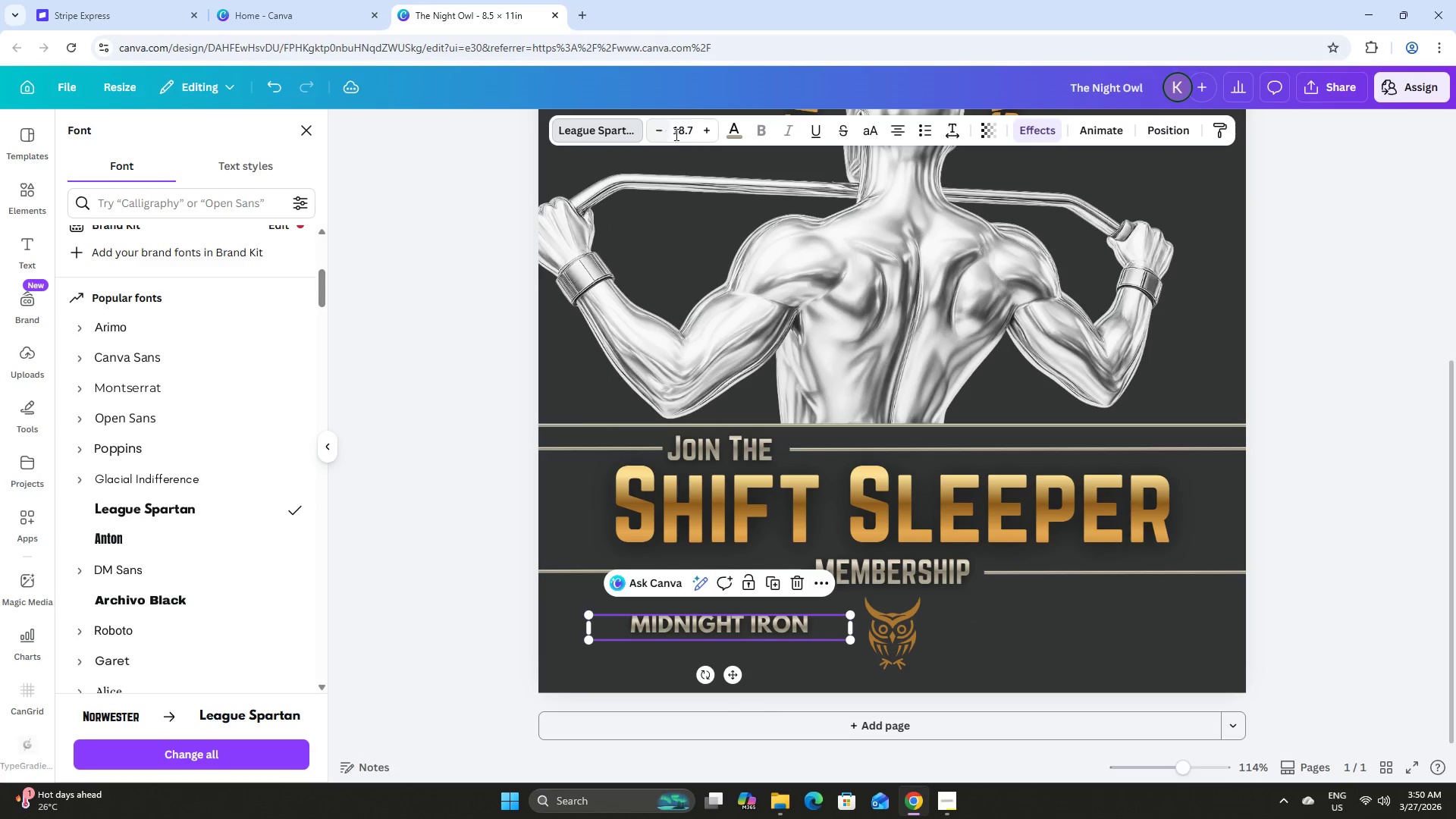 
left_click([686, 138])
 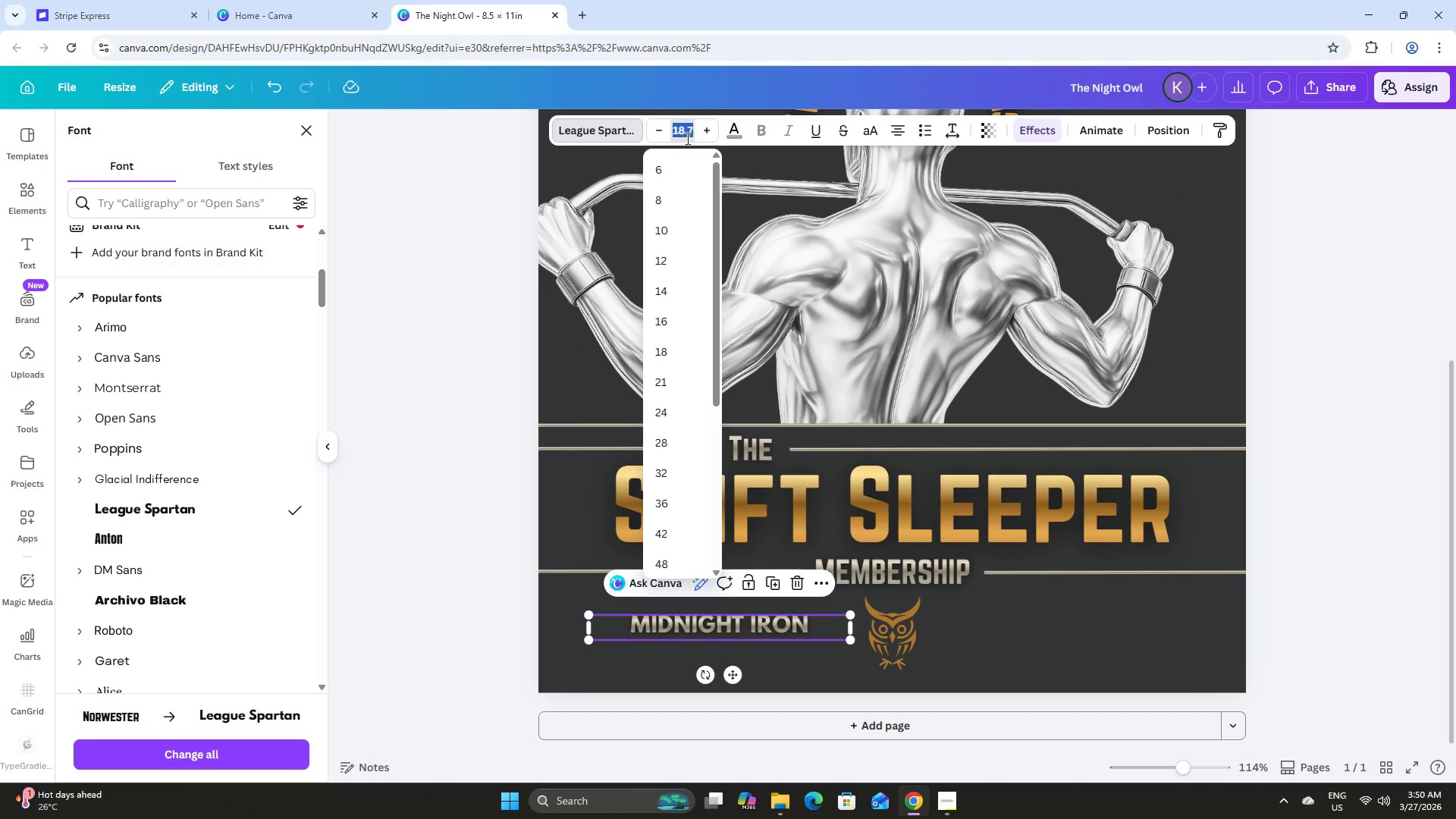 
key(Numpad1)
 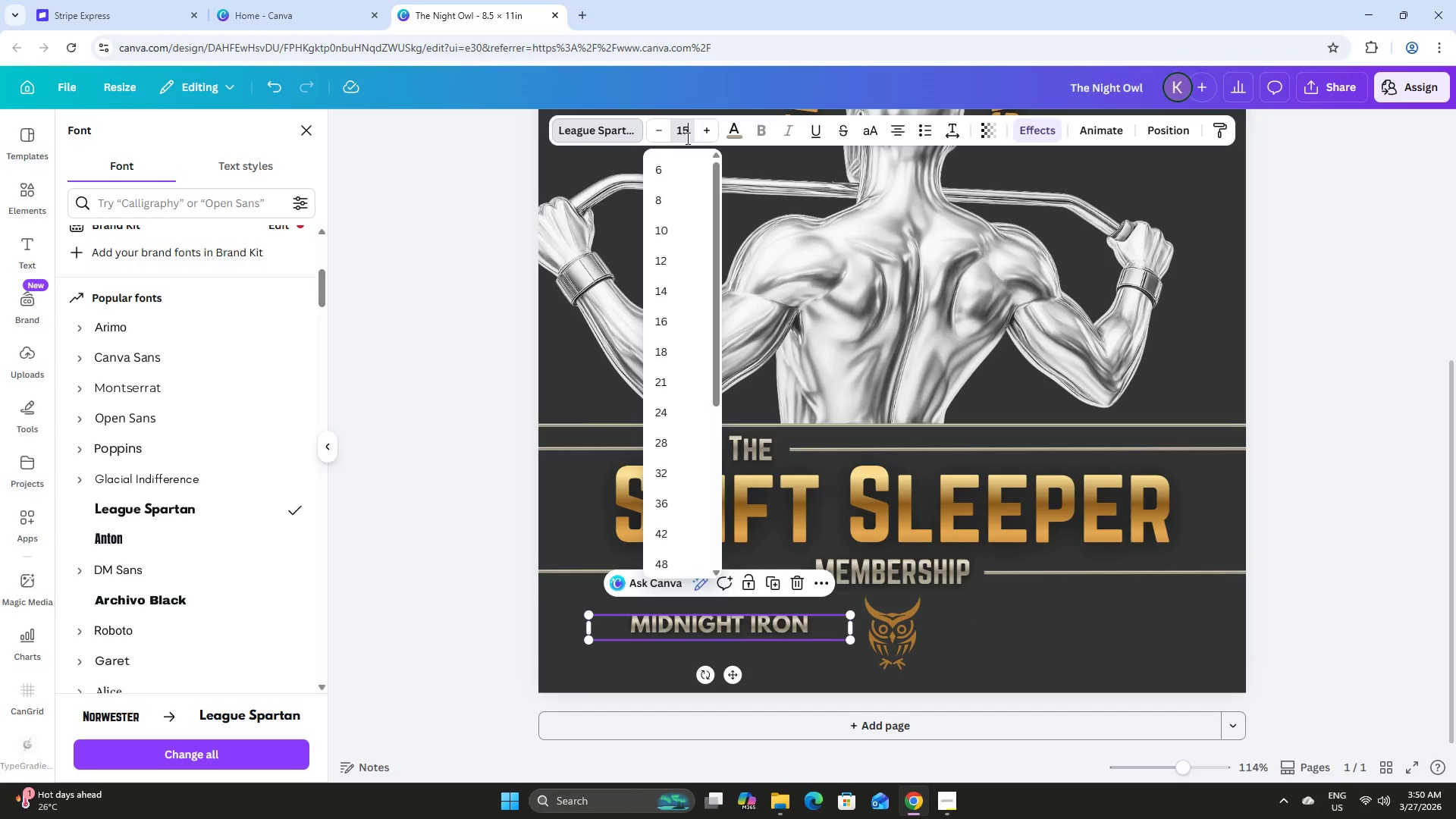 
key(Numpad5)
 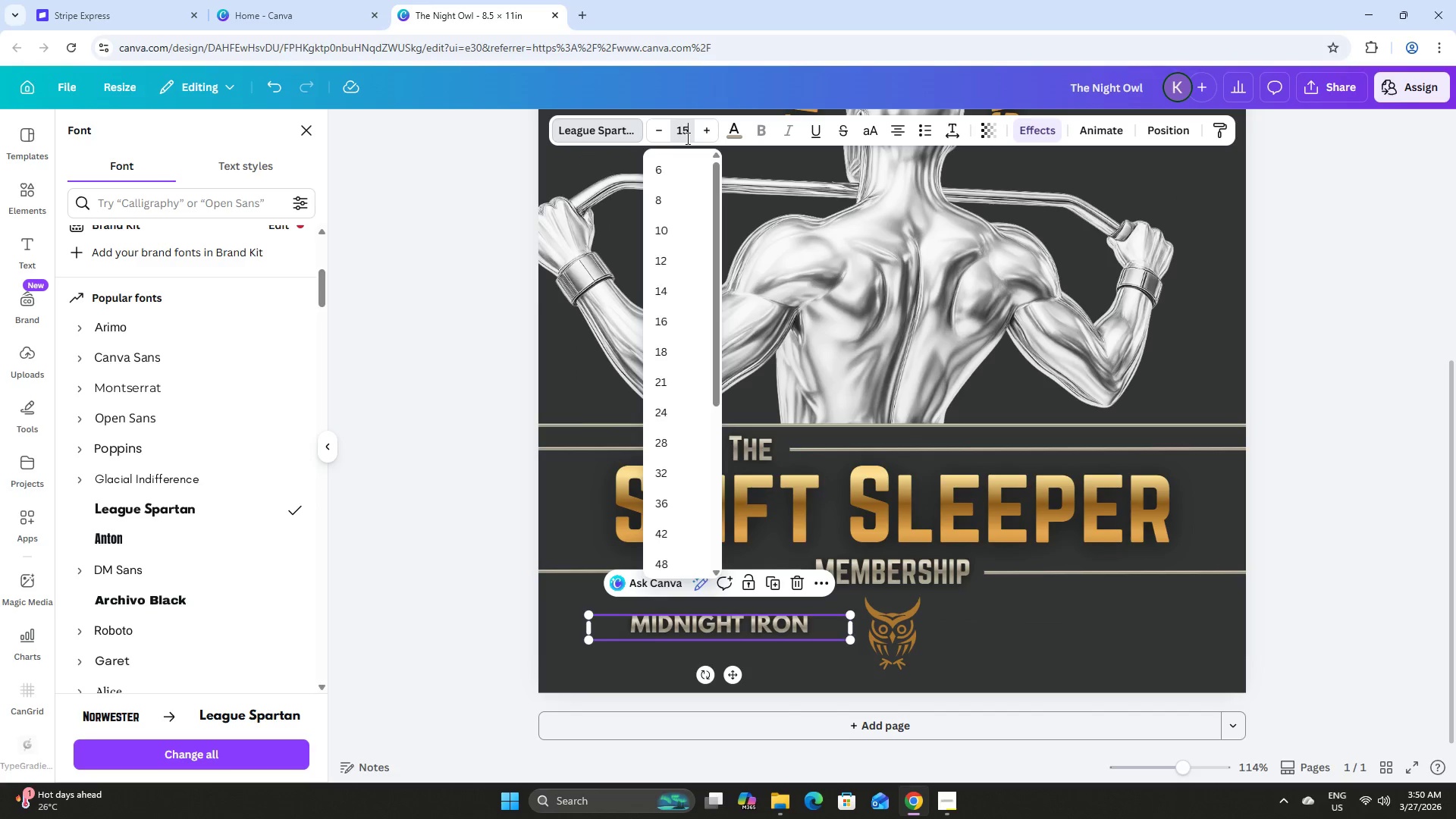 
key(NumpadEnter)
 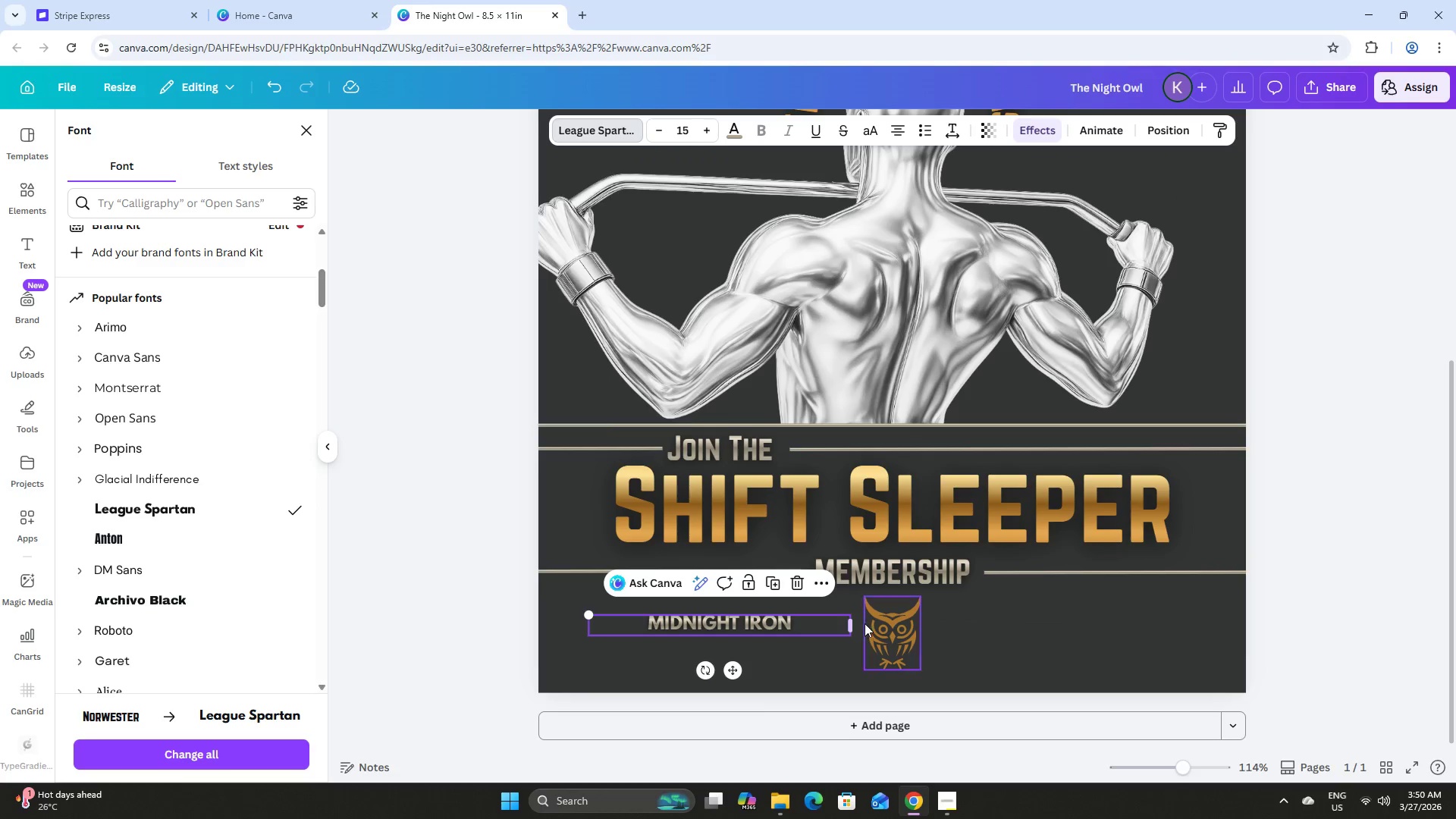 
left_click_drag(start_coordinate=[854, 623], to_coordinate=[742, 626])
 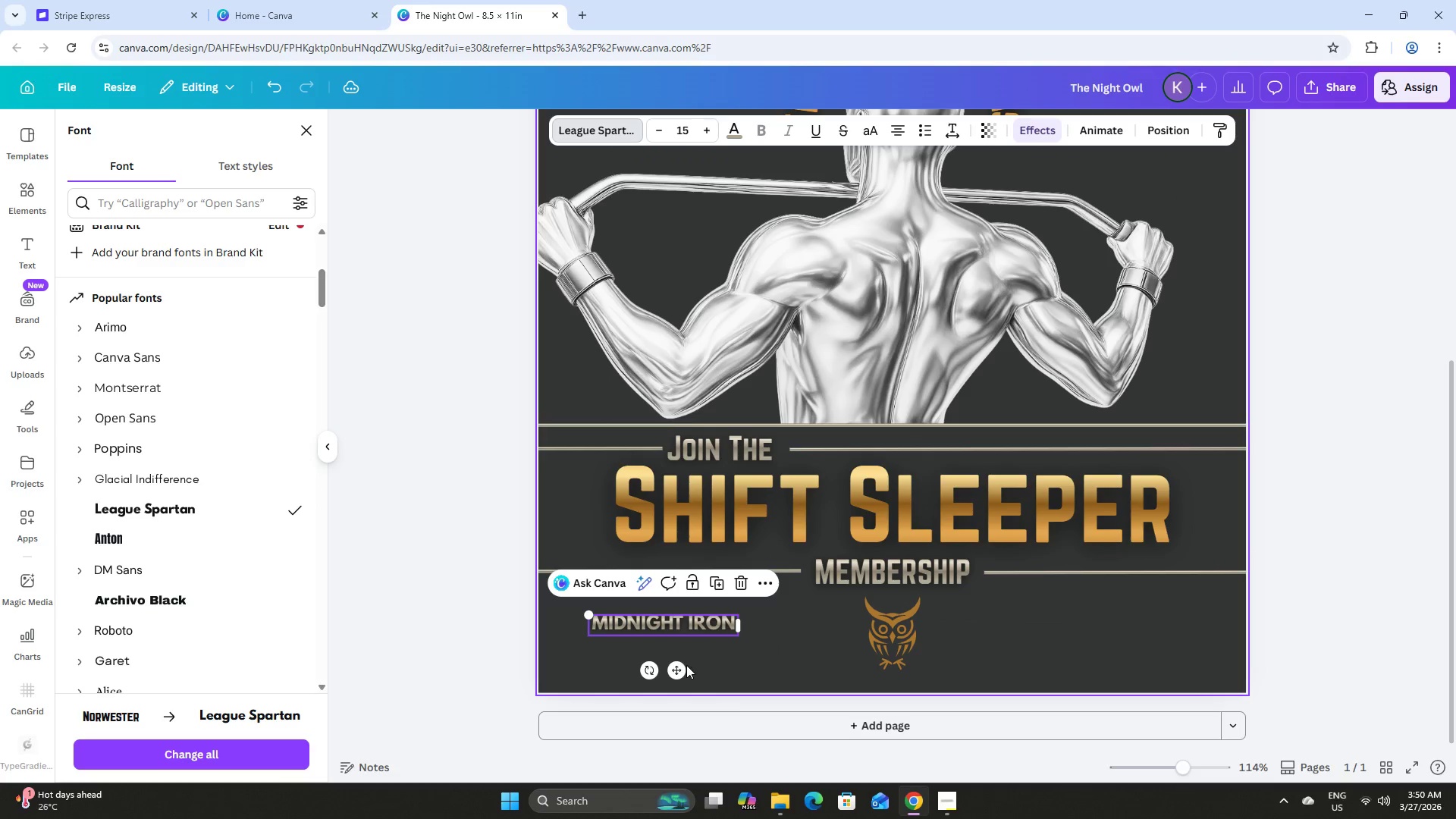 
left_click_drag(start_coordinate=[681, 667], to_coordinate=[802, 679])
 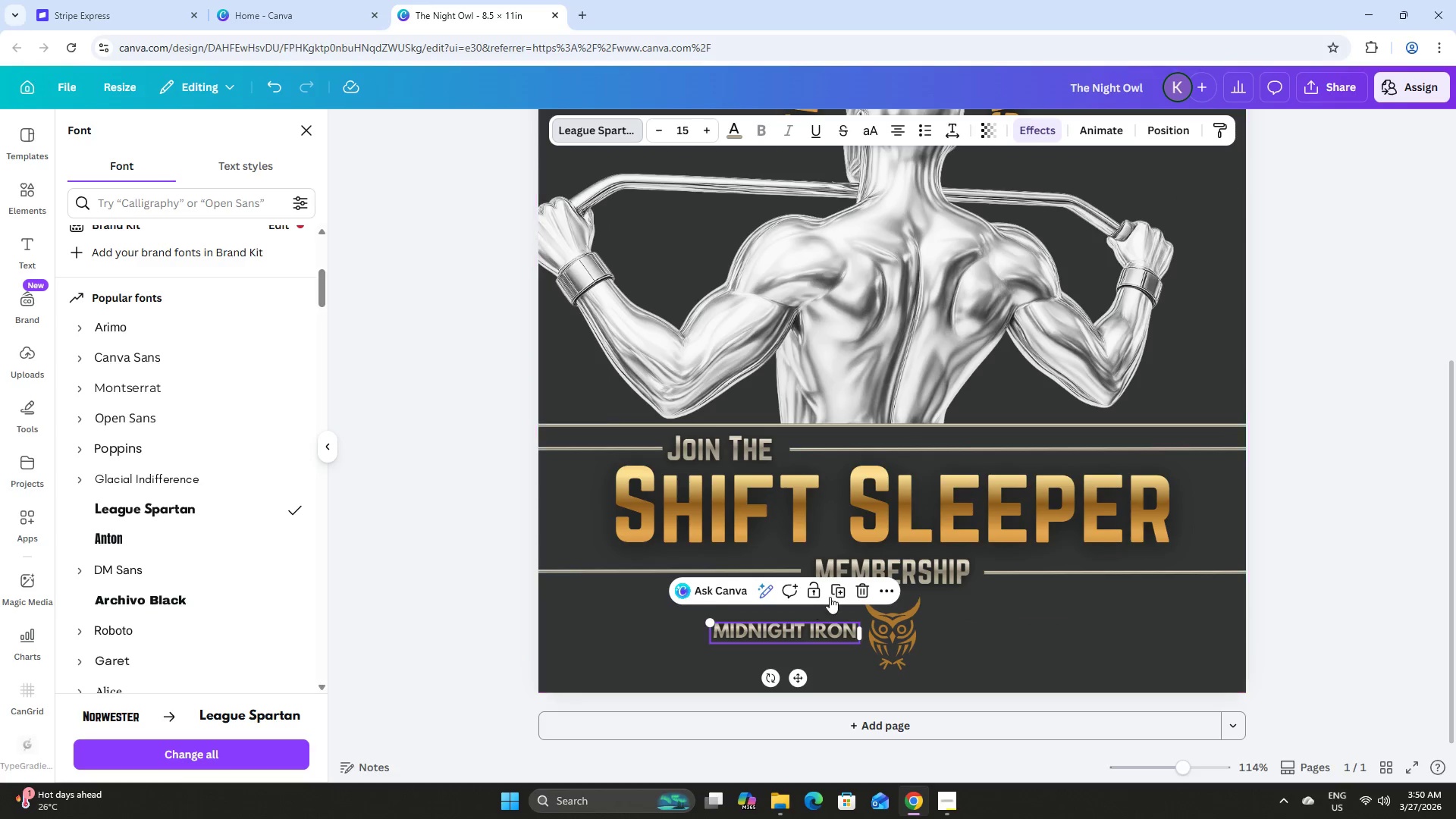 
left_click([836, 588])
 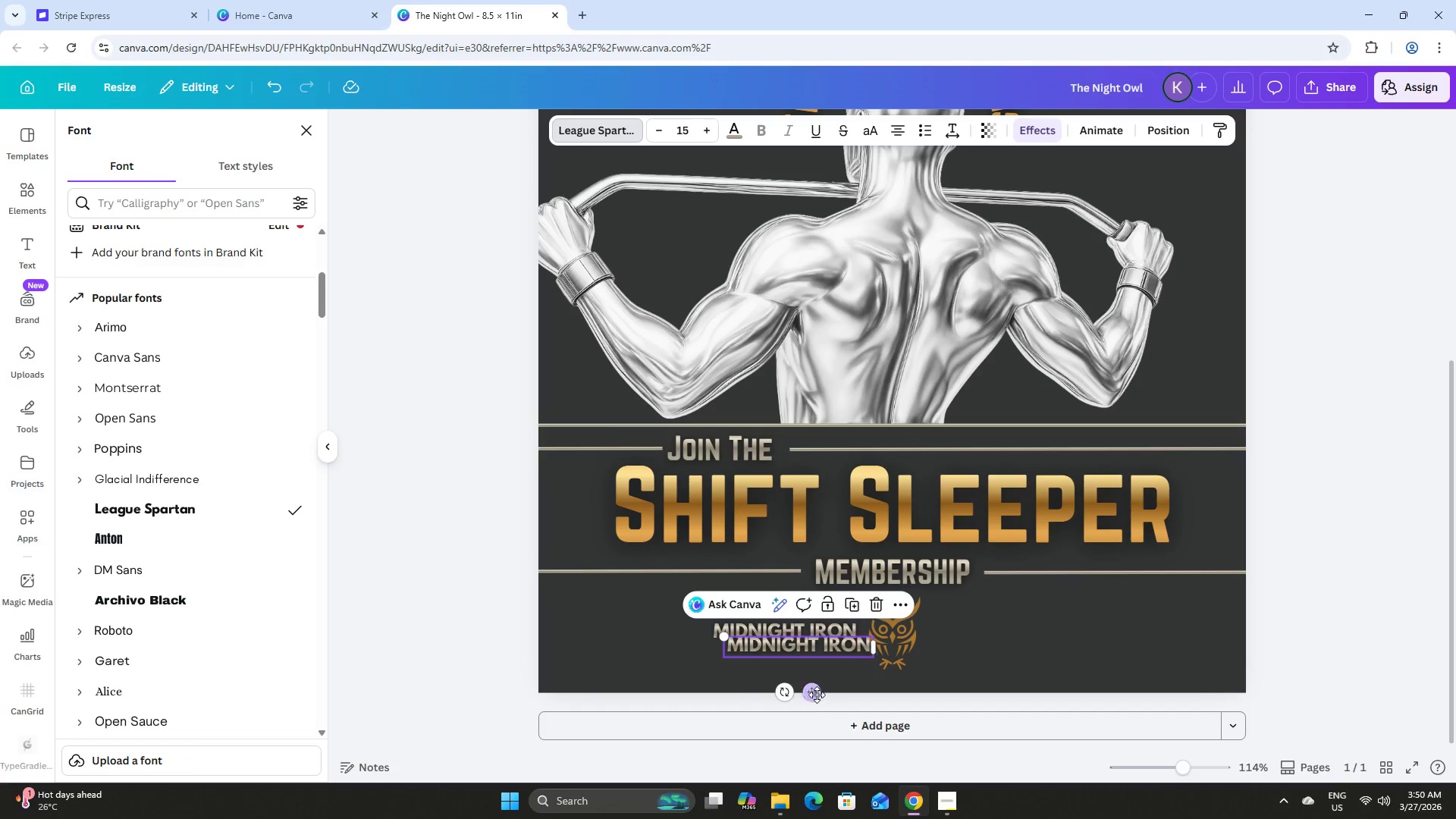 
left_click_drag(start_coordinate=[817, 692], to_coordinate=[1018, 682])
 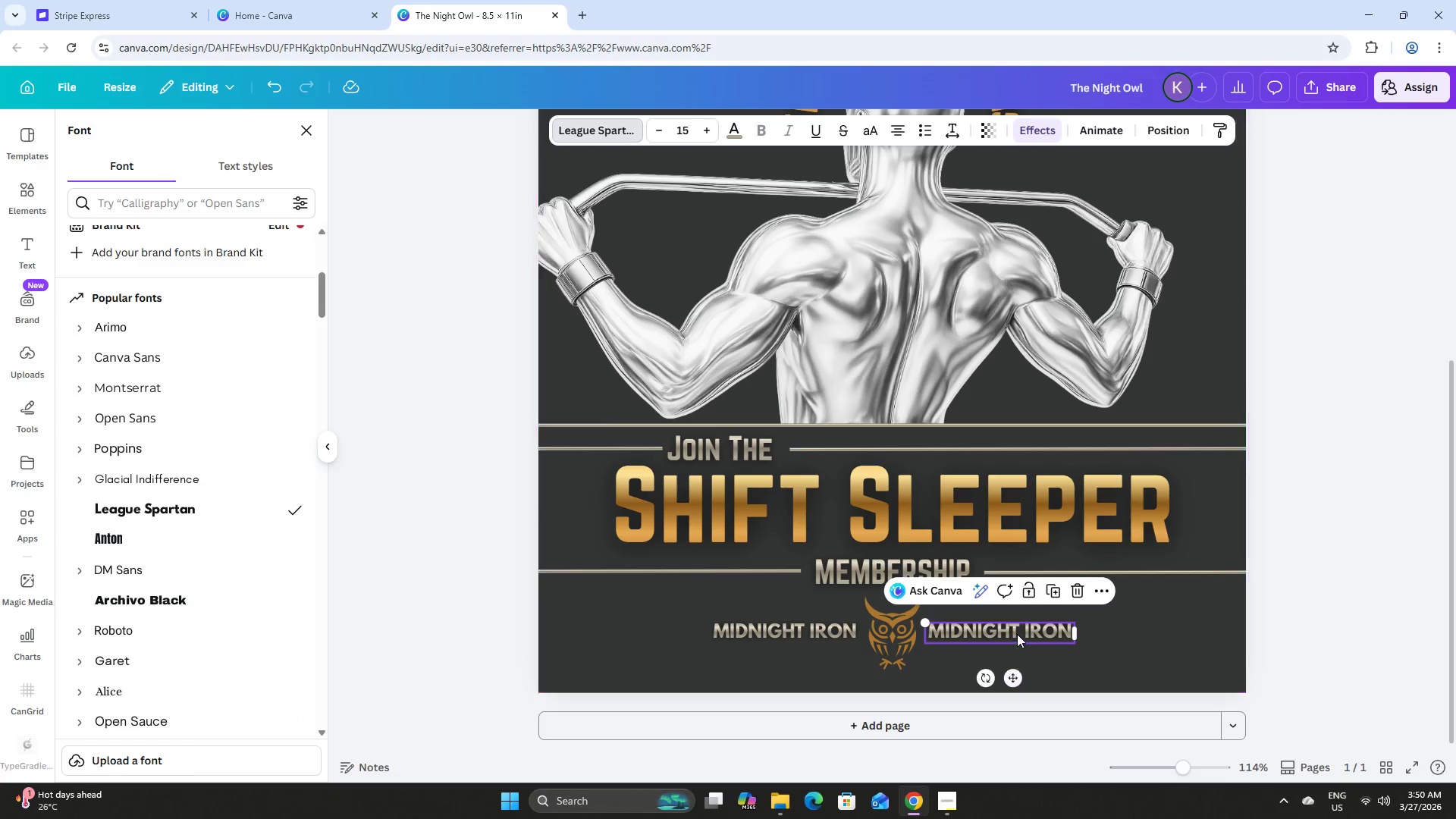 
left_click([1017, 634])
 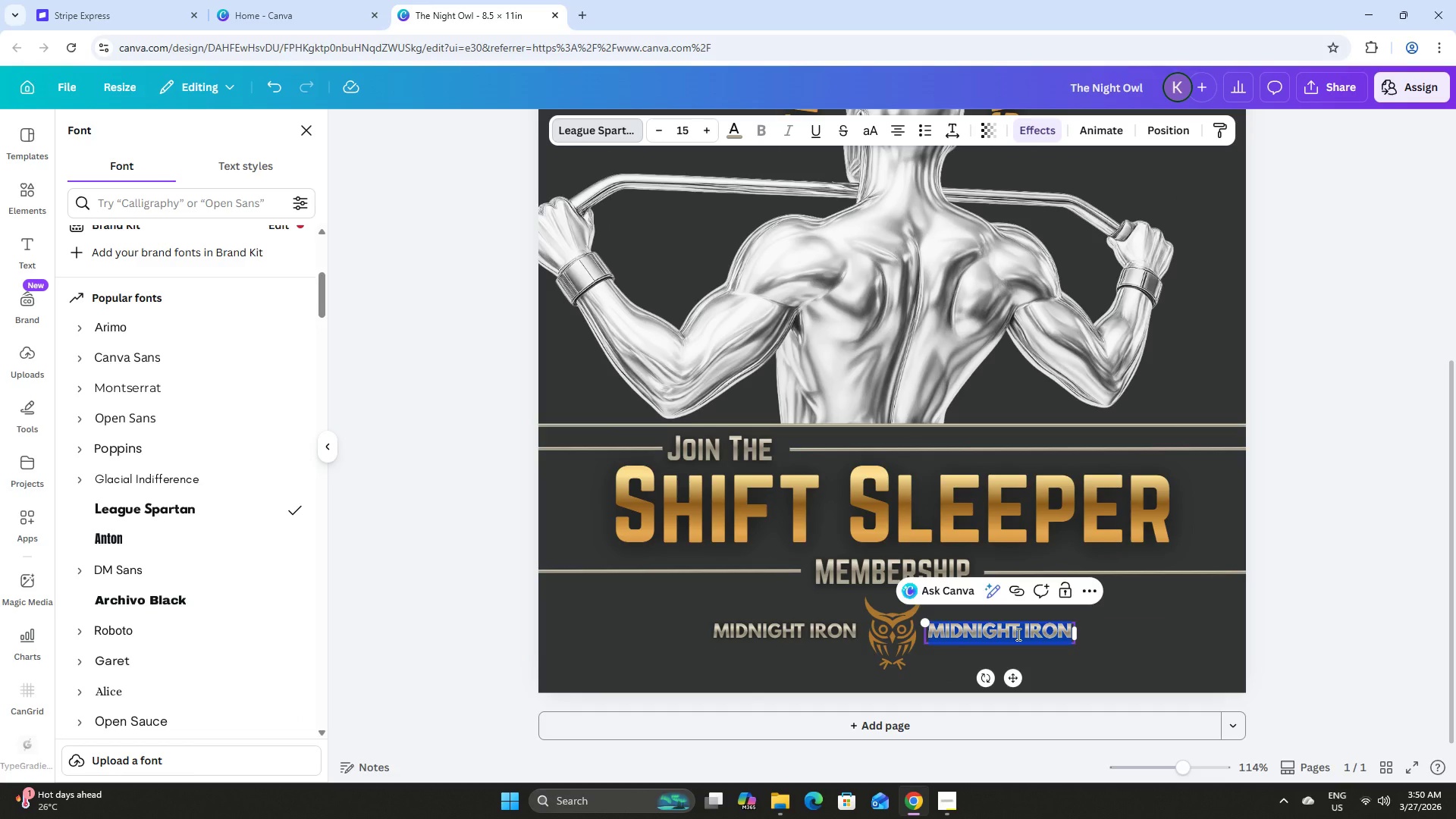 
type(FOUNDRY)
 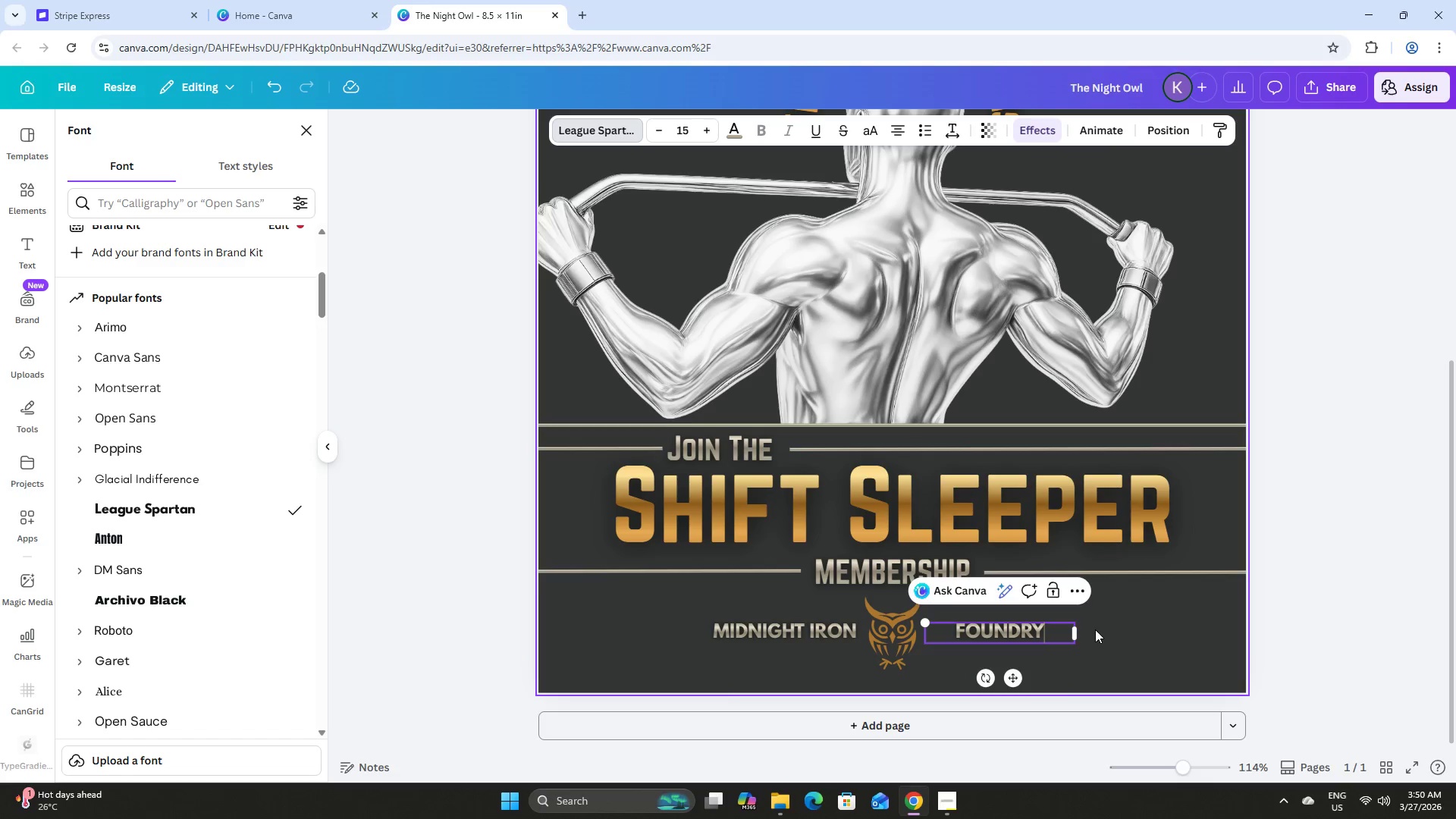 
left_click_drag(start_coordinate=[1077, 635], to_coordinate=[1021, 636])
 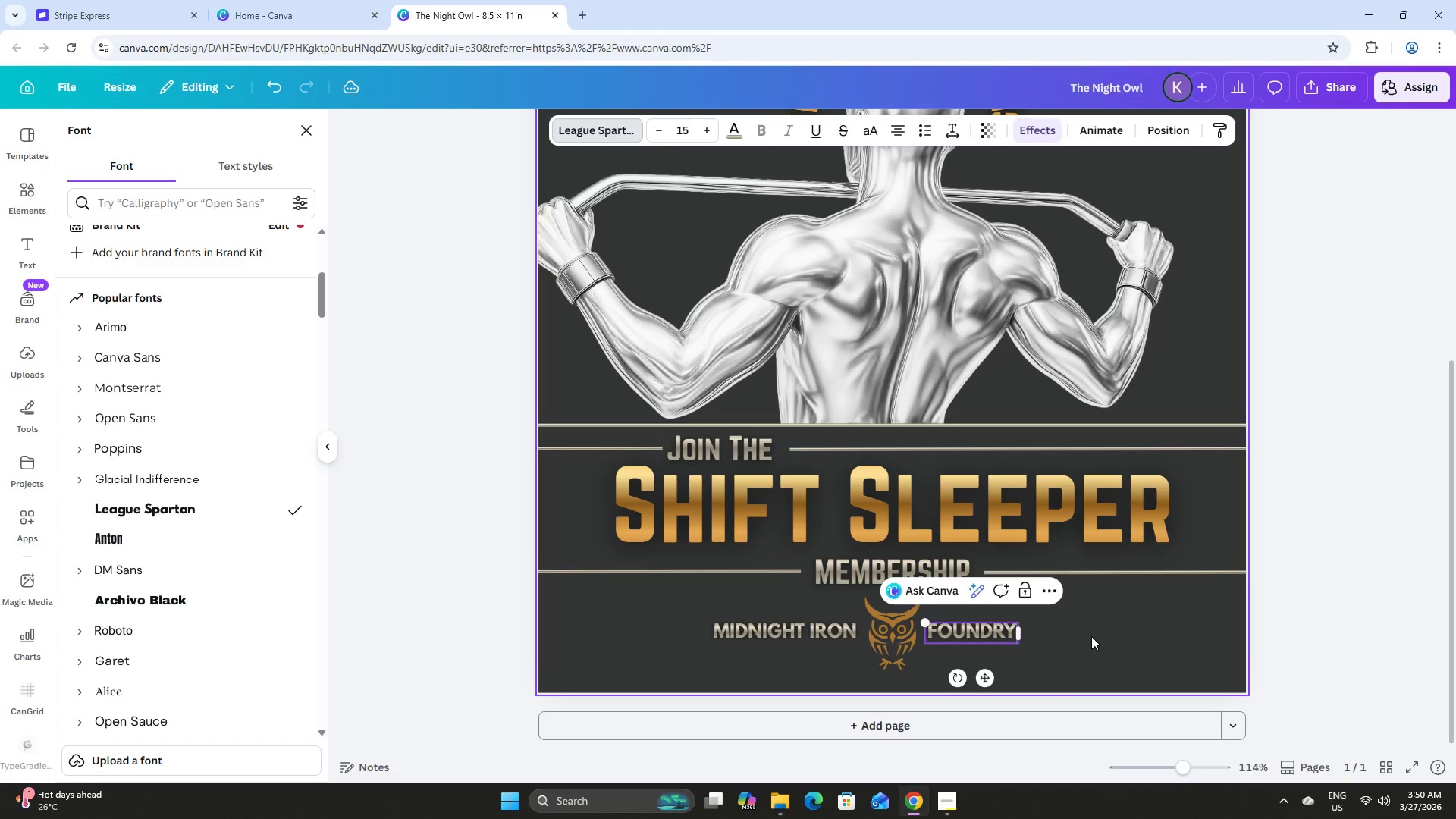 
left_click([1091, 636])
 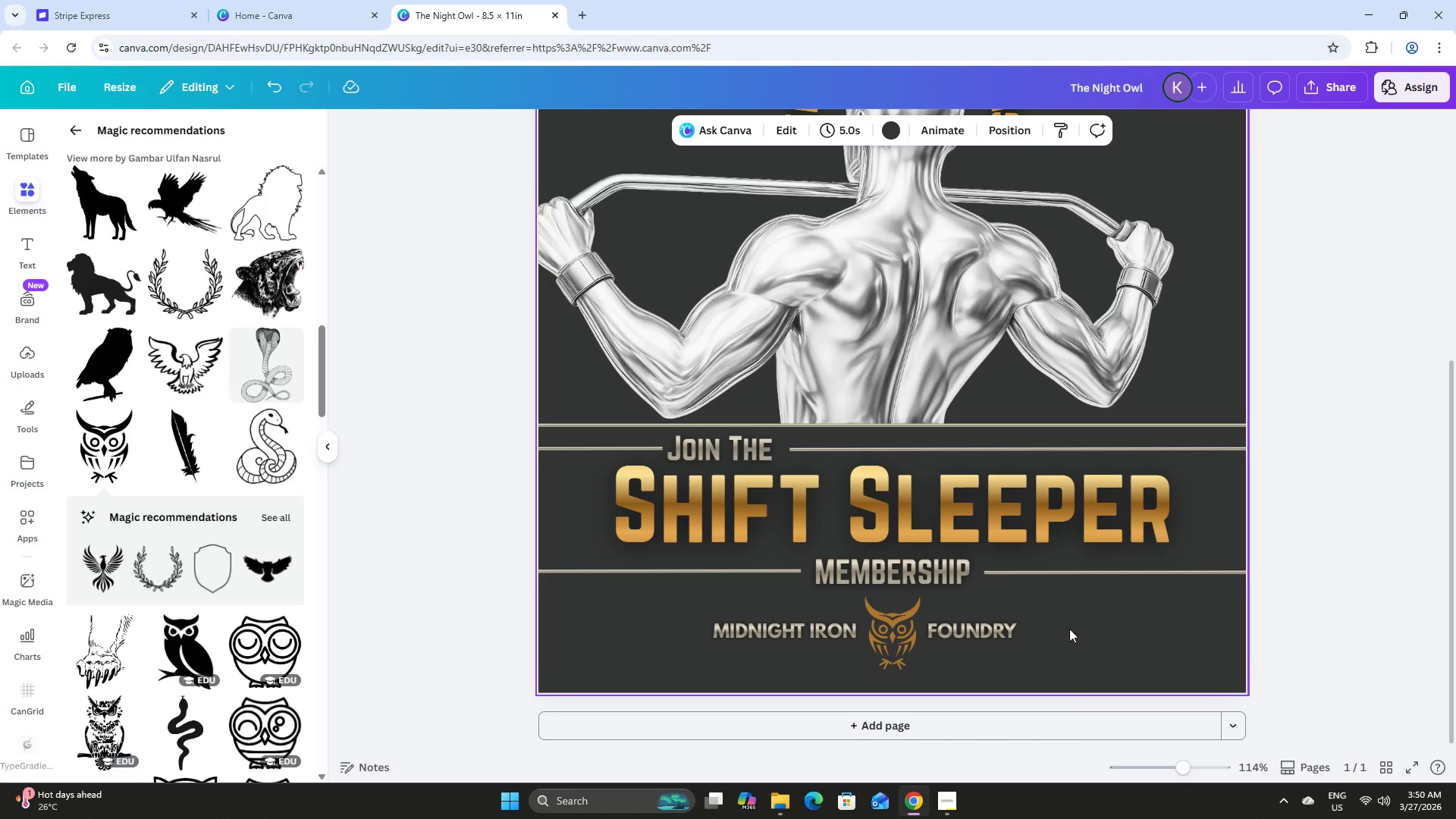 
left_click([839, 634])
 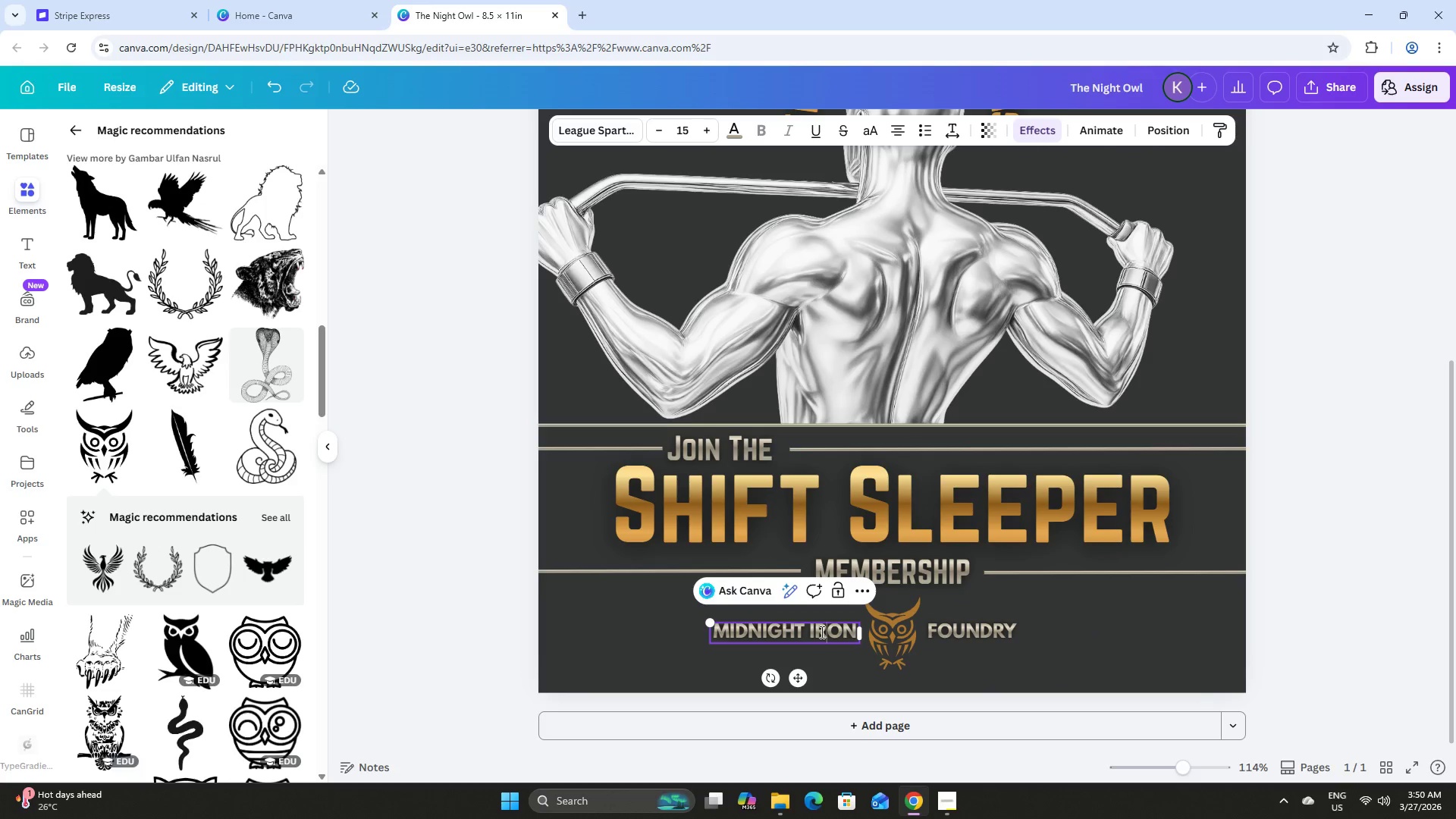 
left_click_drag(start_coordinate=[809, 630], to_coordinate=[858, 634])
 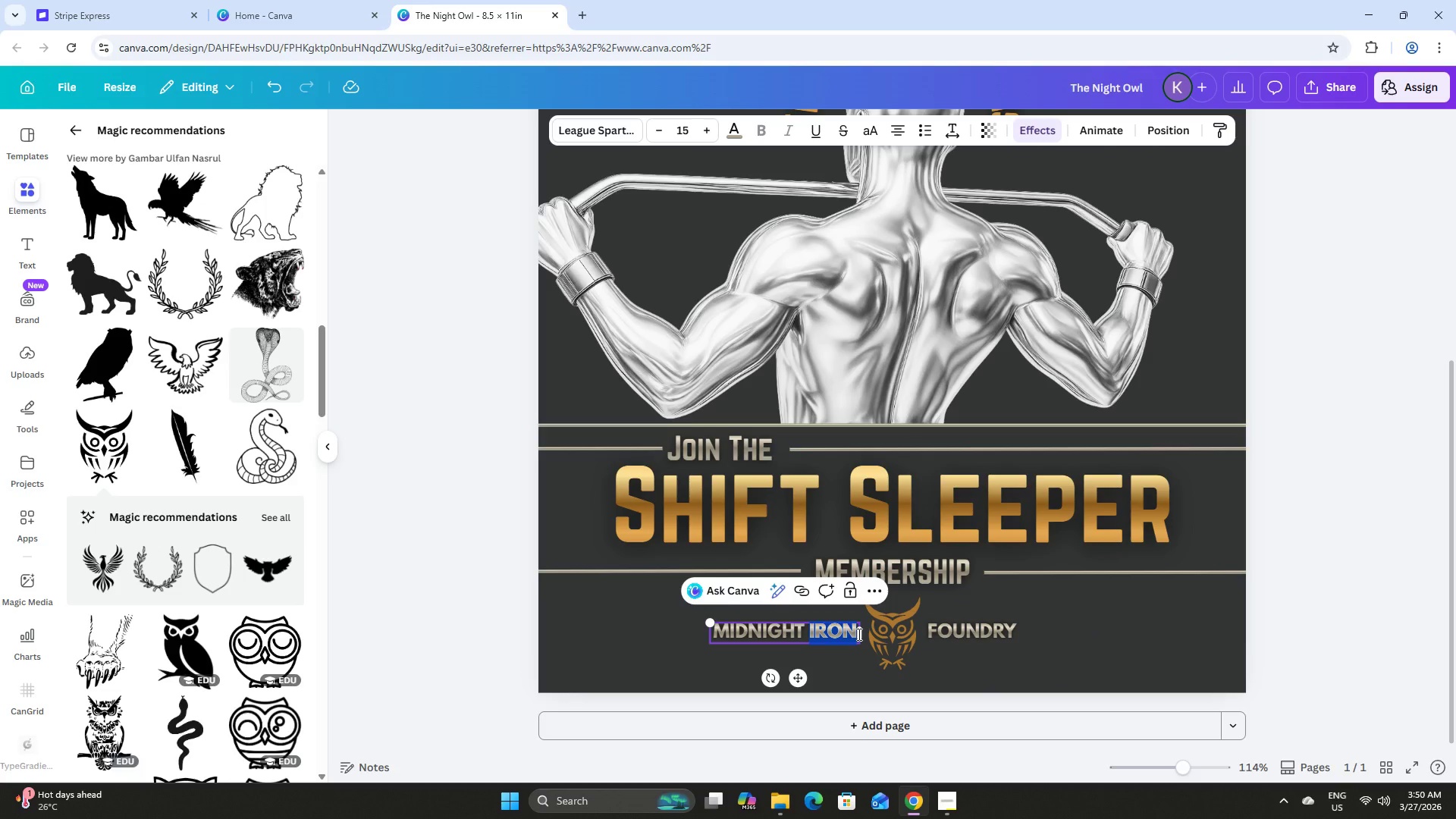 
key(Backspace)
 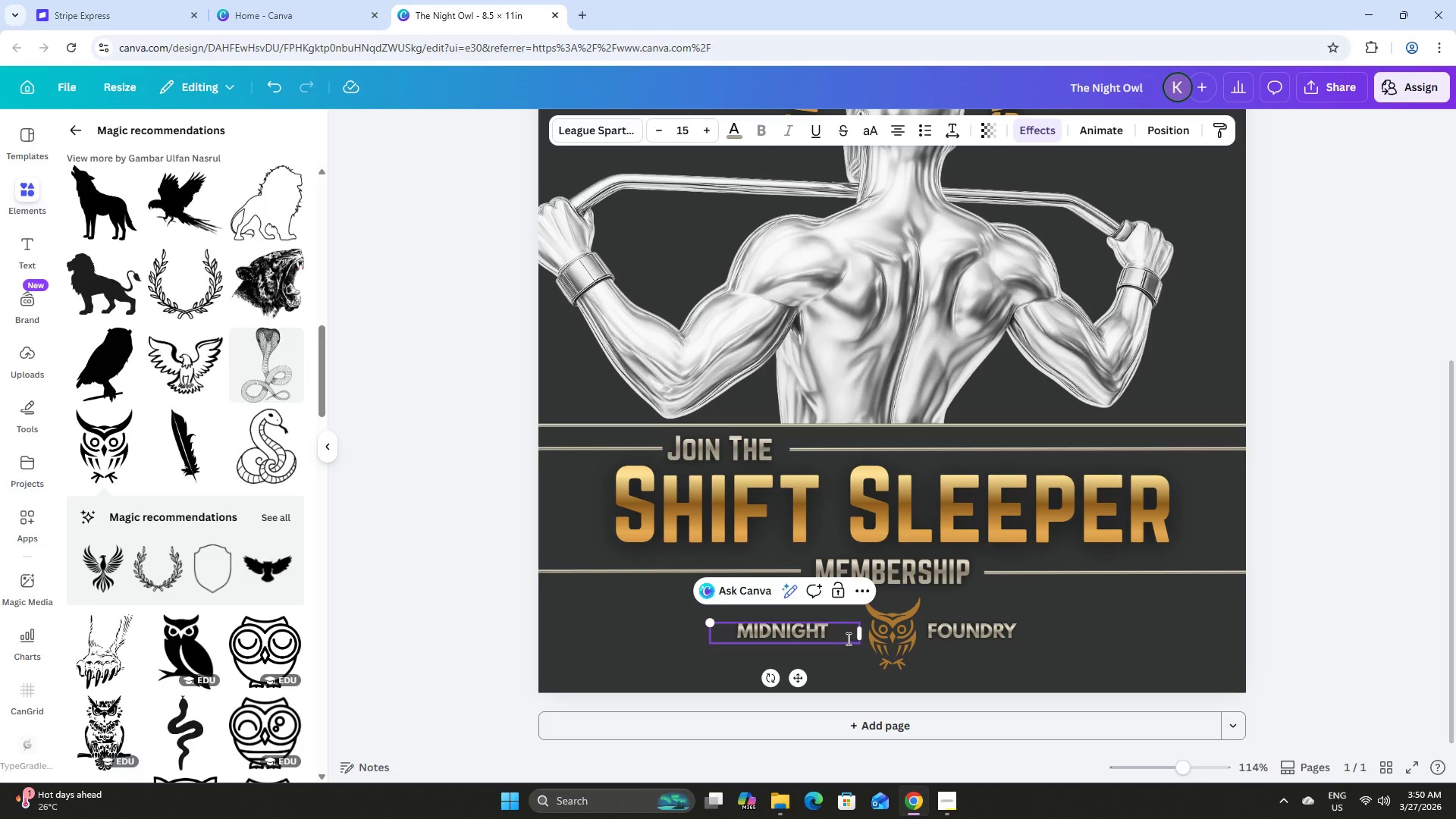 
key(Backspace)
 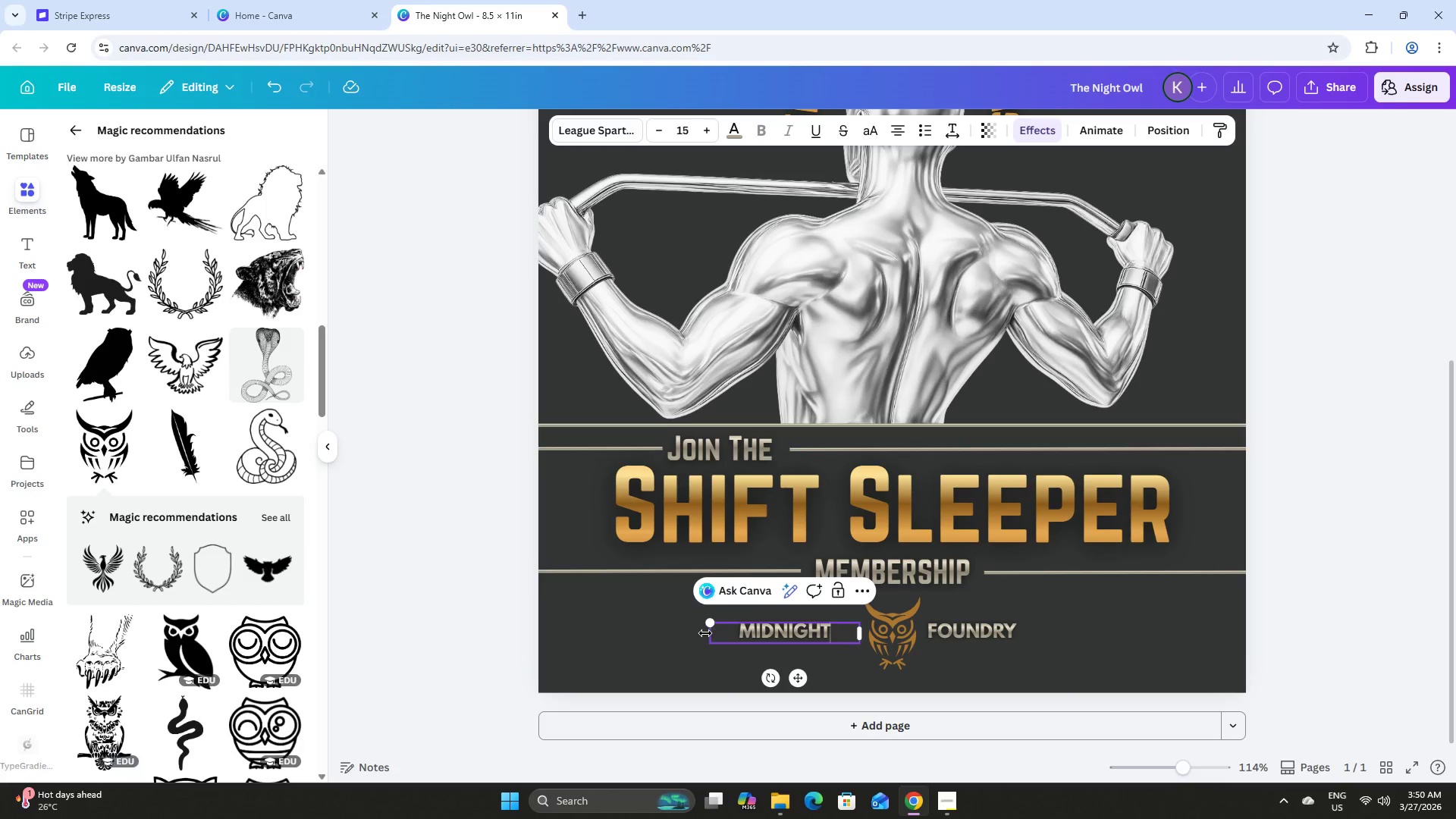 
left_click_drag(start_coordinate=[705, 633], to_coordinate=[761, 634])
 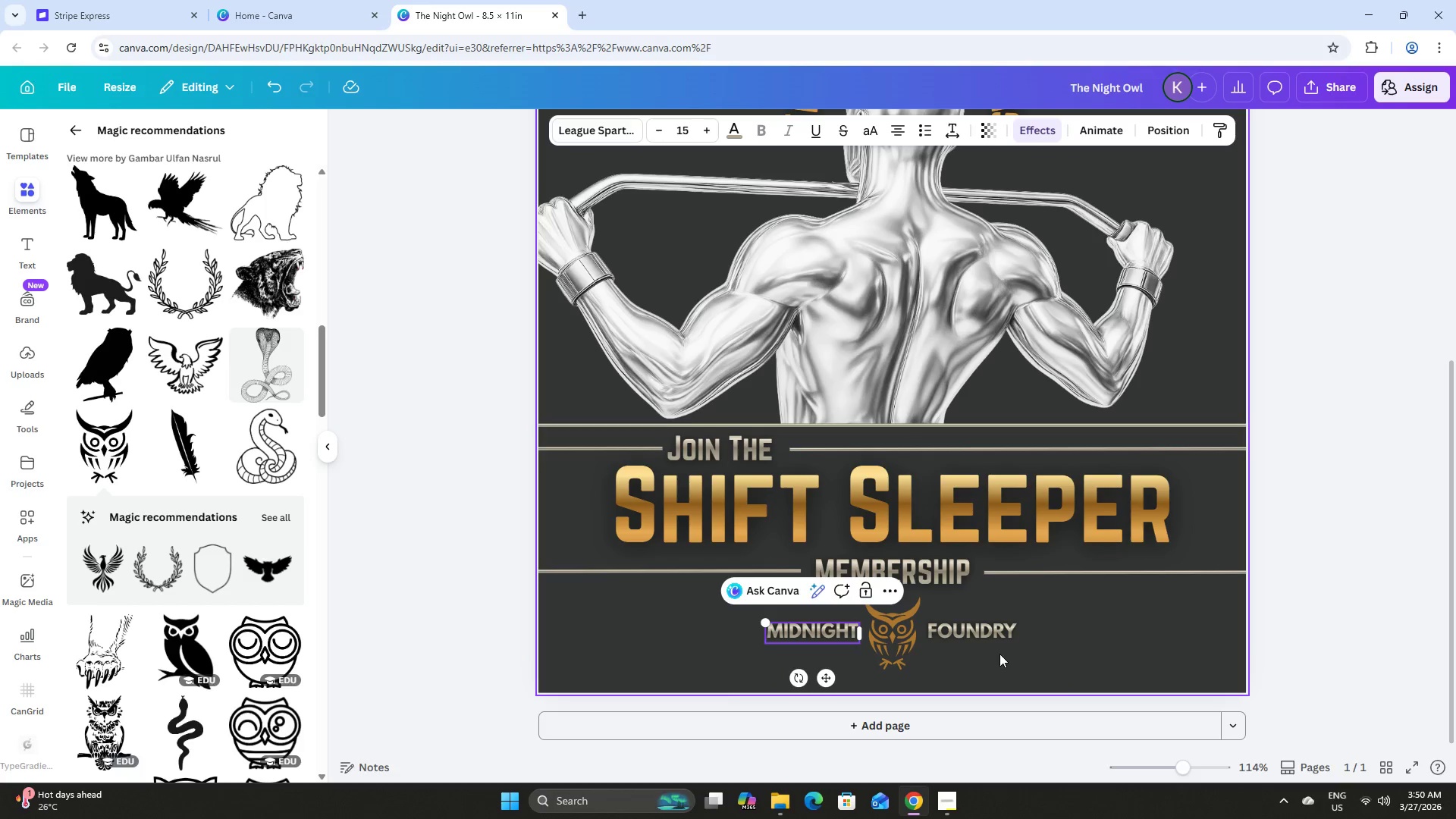 
left_click([999, 654])
 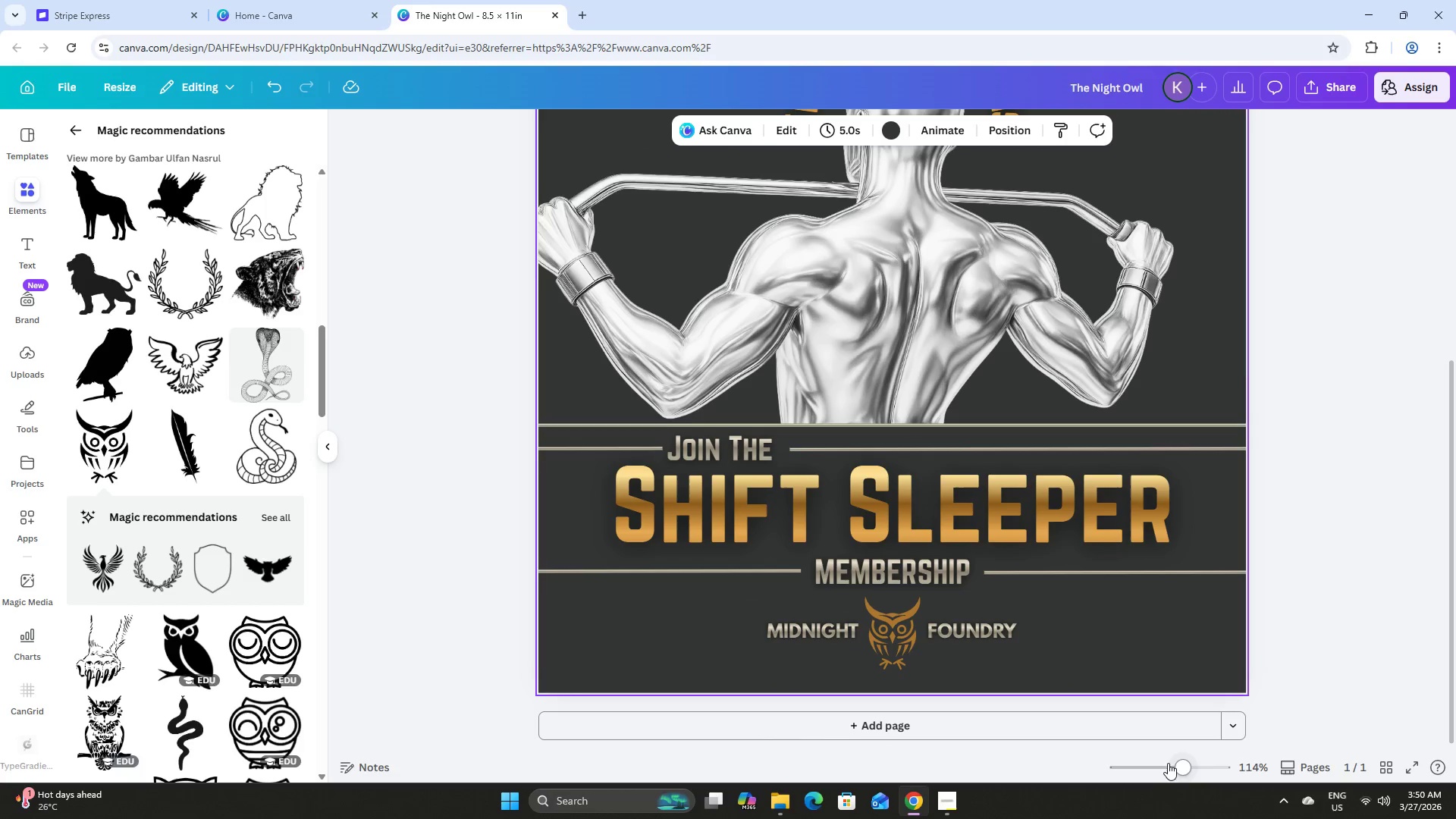 
left_click_drag(start_coordinate=[1178, 764], to_coordinate=[1203, 773])
 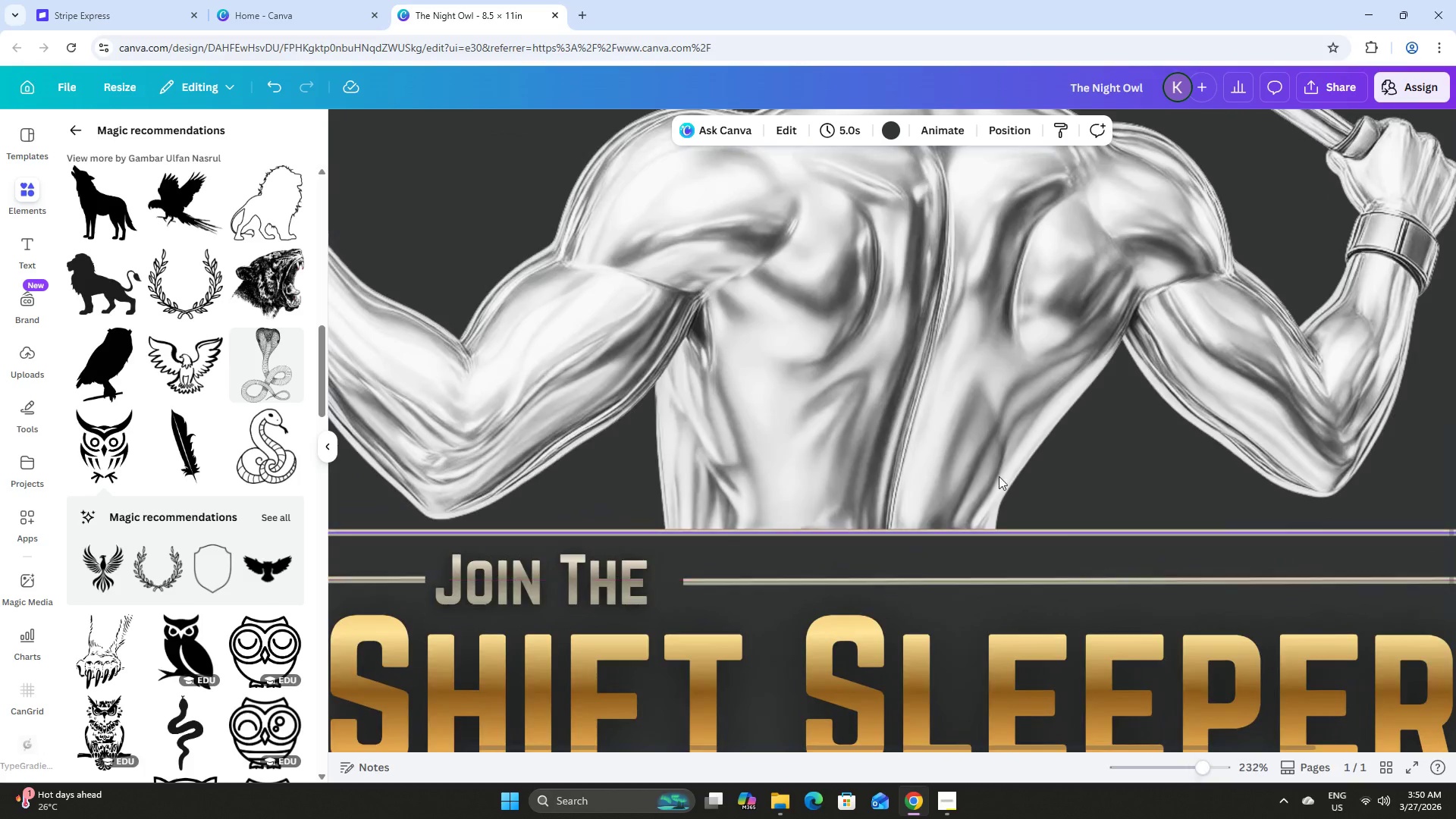 
scroll: coordinate [998, 476], scroll_direction: down, amount: 6.0
 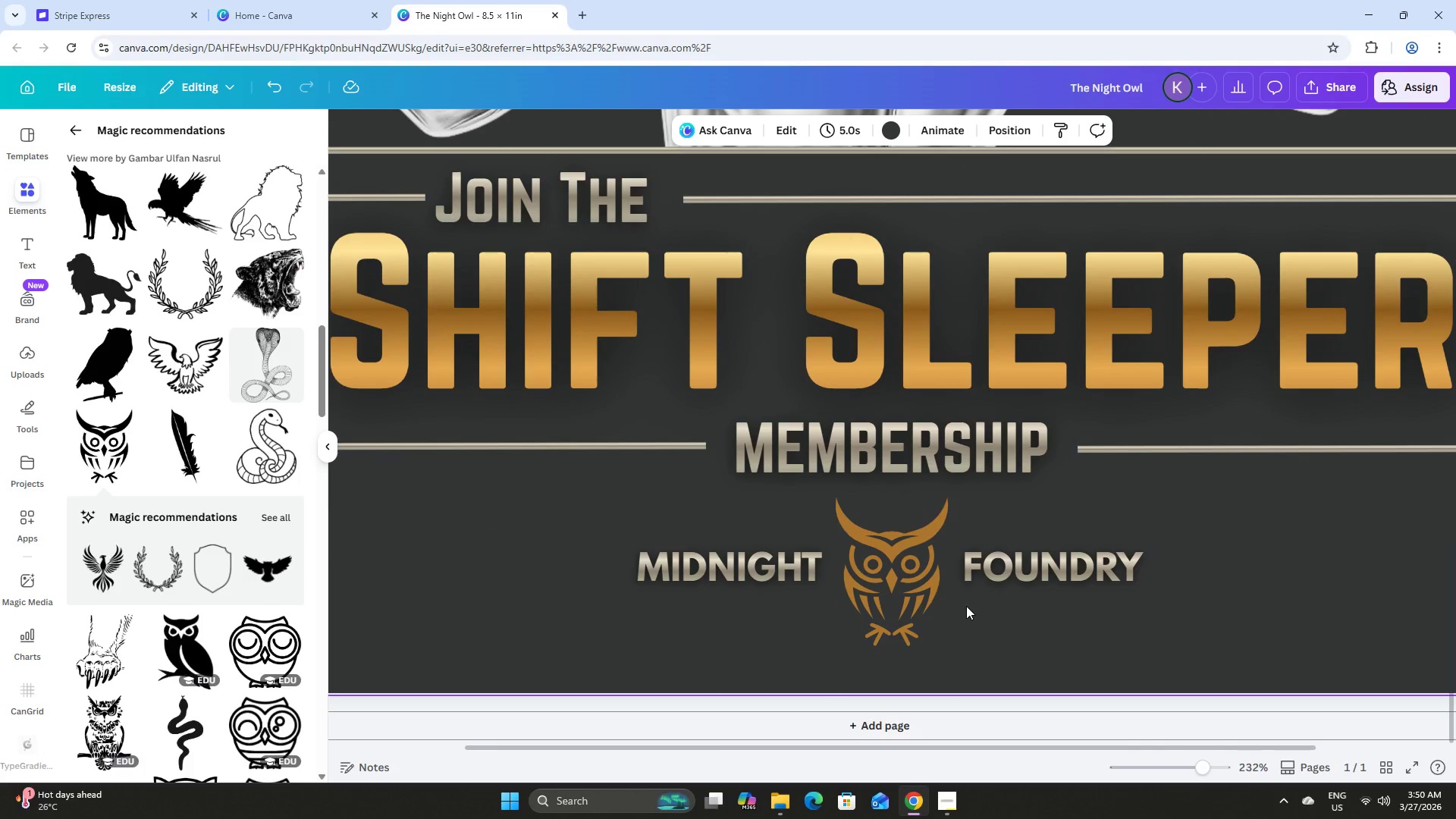 
left_click([931, 593])
 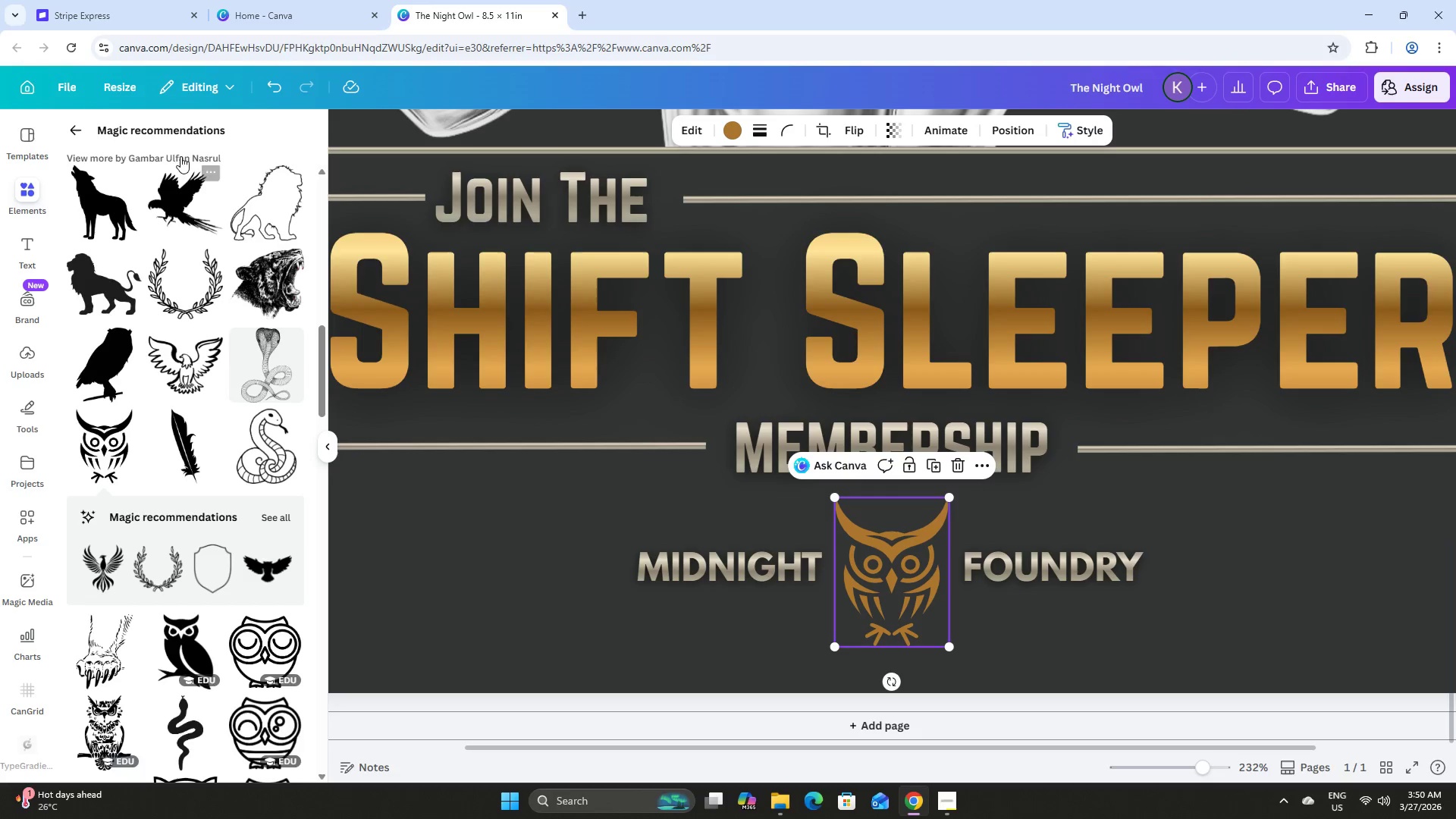 
left_click([80, 132])
 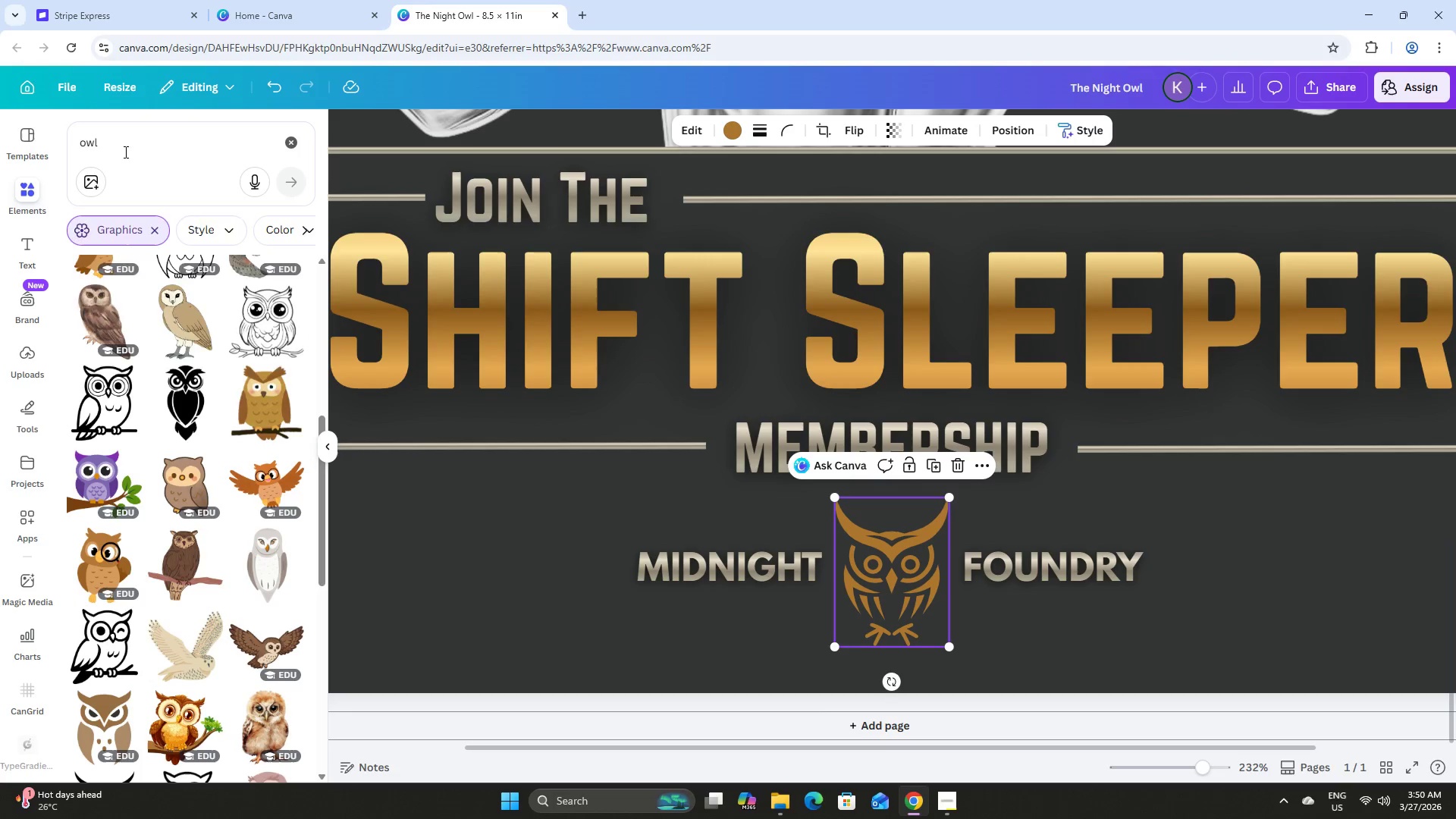 
left_click_drag(start_coordinate=[121, 145], to_coordinate=[56, 143])
 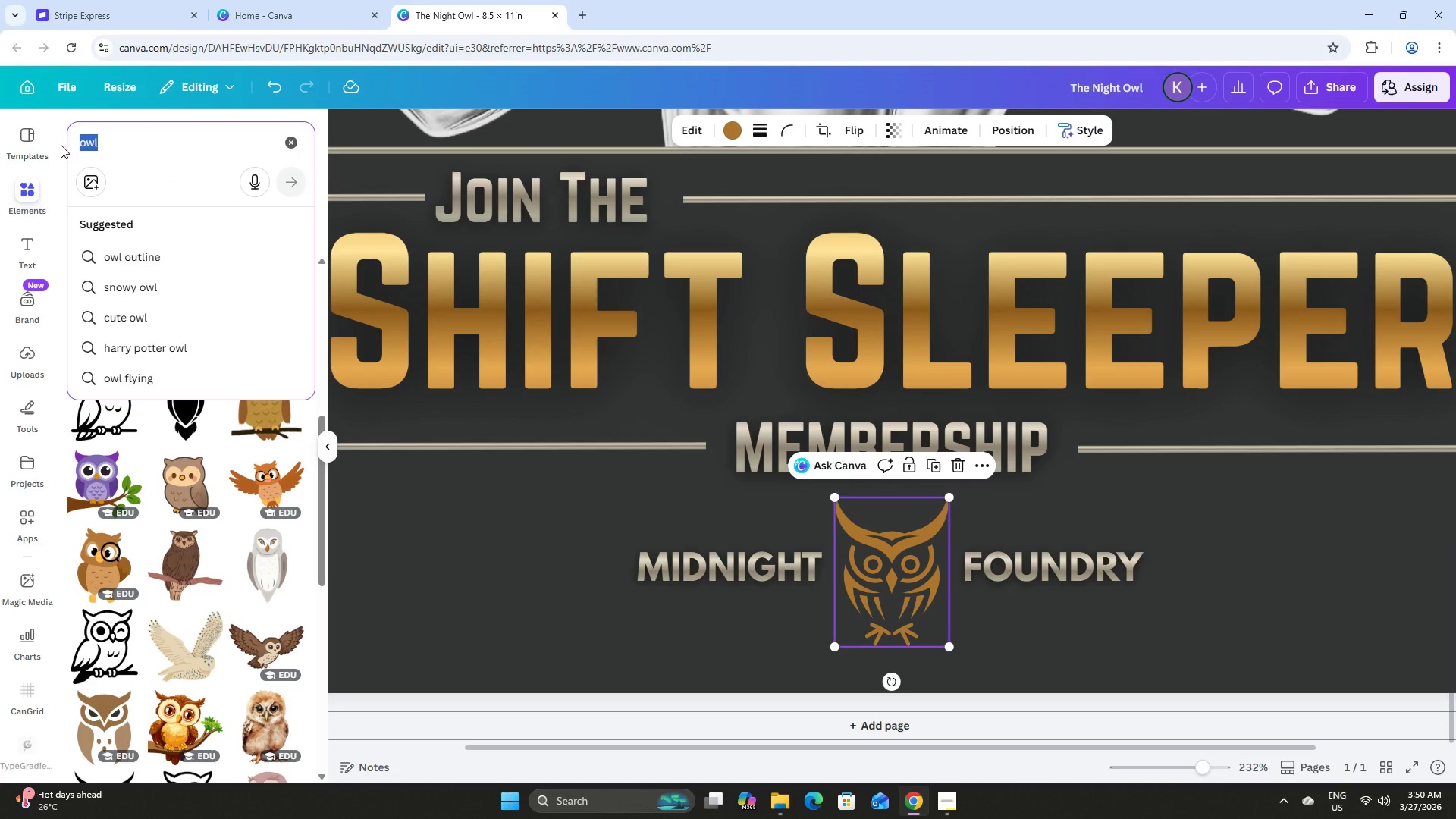 
key(S)
 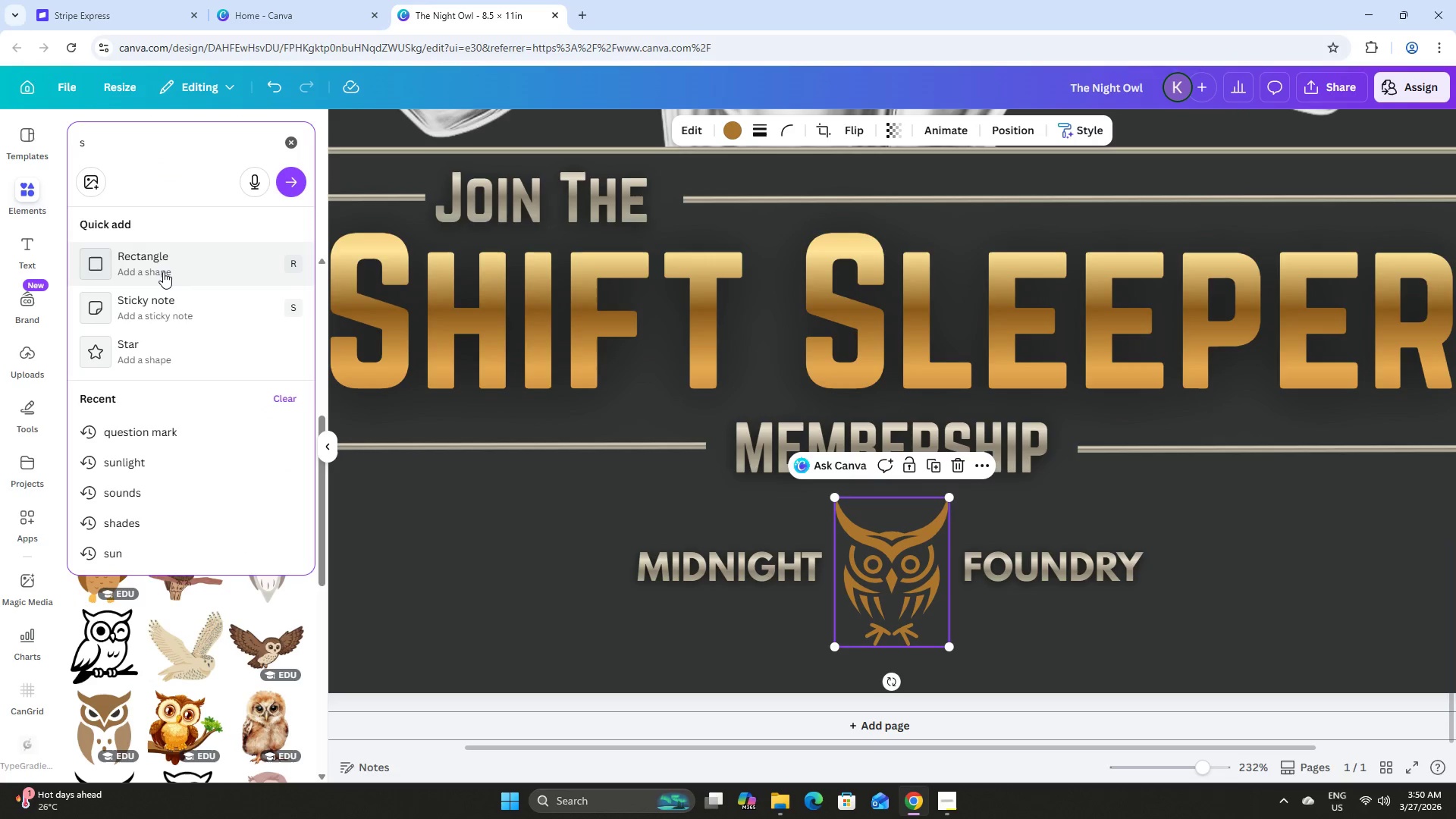 
left_click([163, 272])
 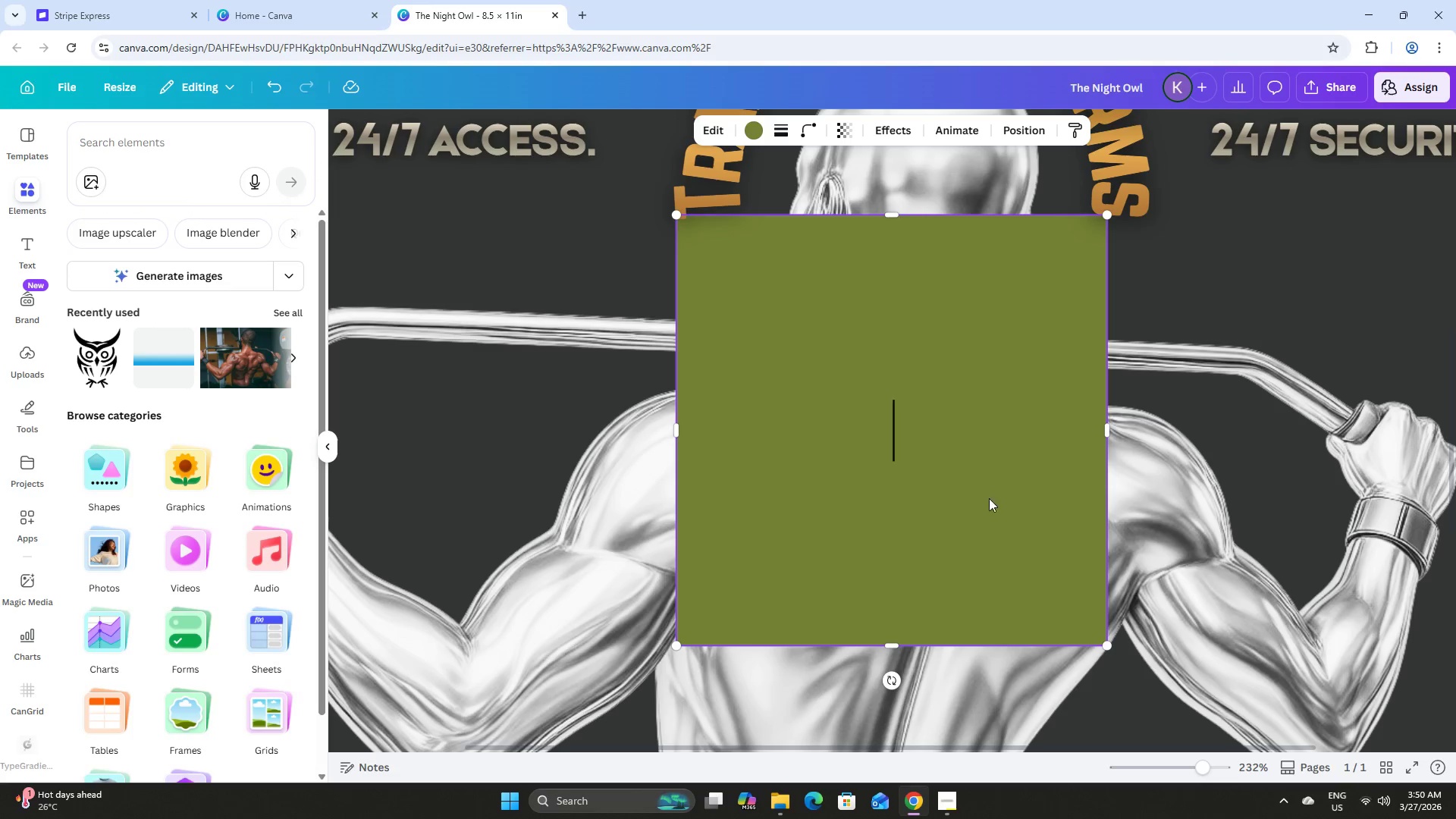 
left_click([752, 127])
 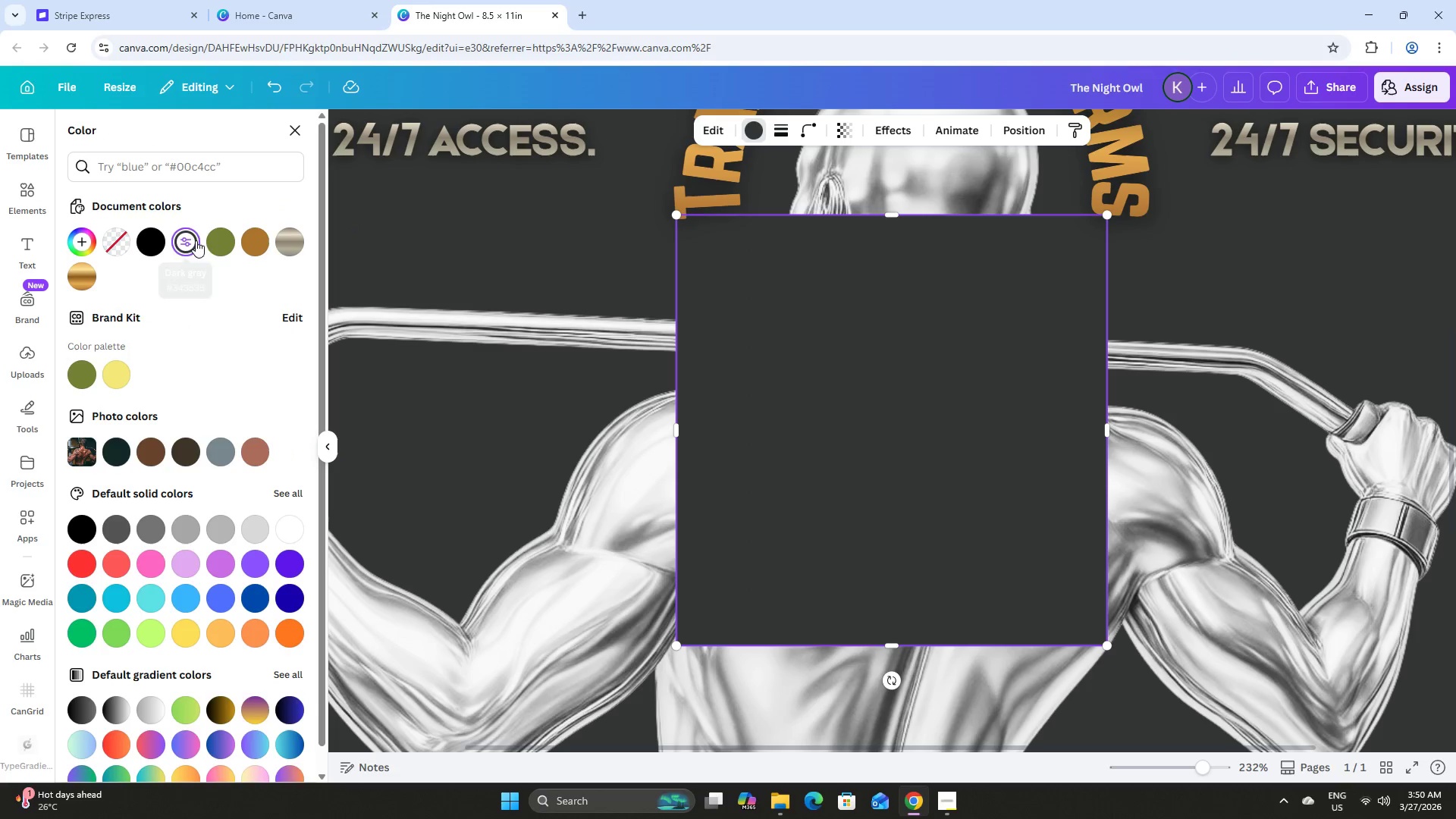 
left_click_drag(start_coordinate=[905, 237], to_coordinate=[947, 526])
 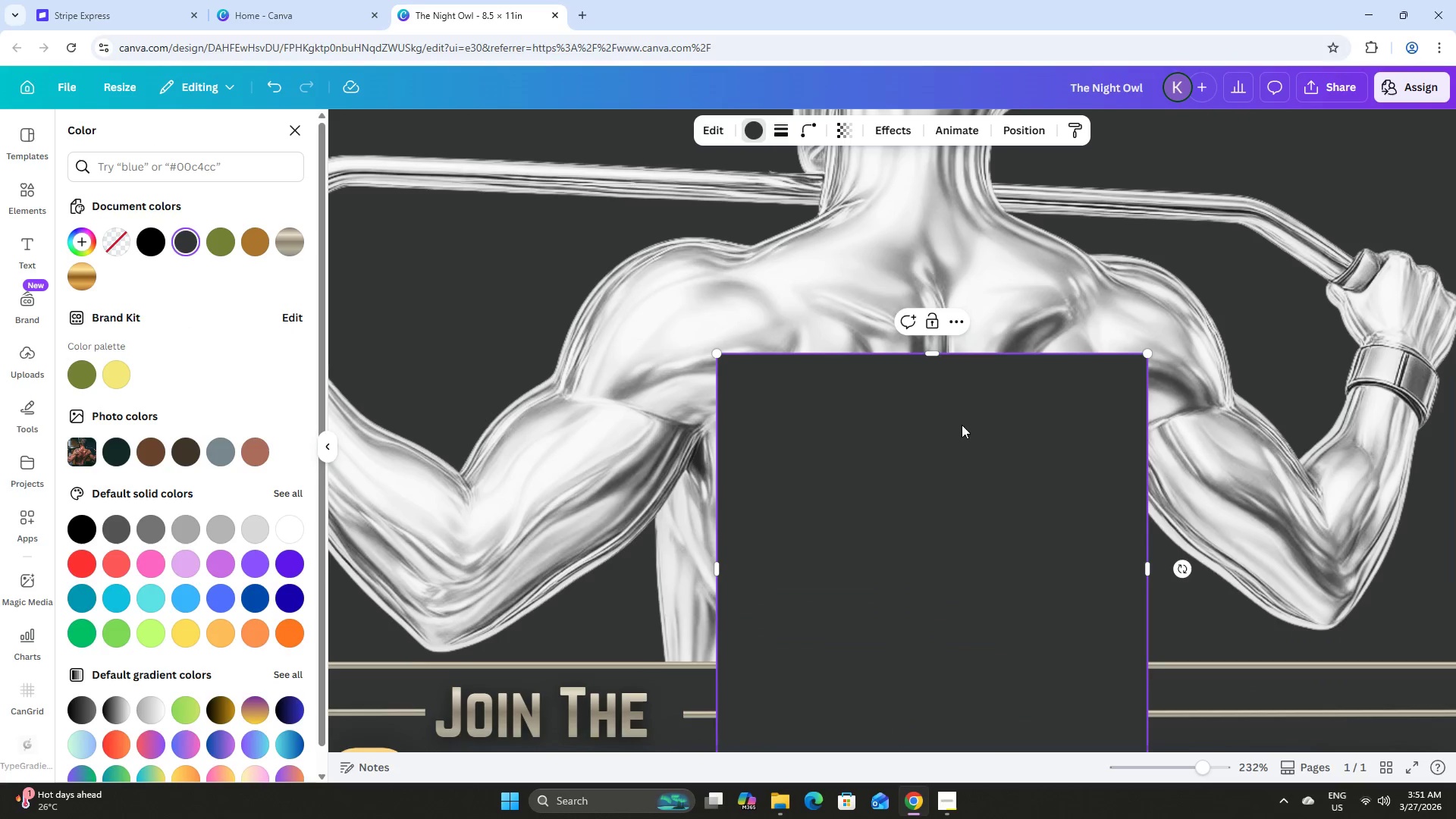 
scroll: coordinate [926, 287], scroll_direction: down, amount: 2.0
 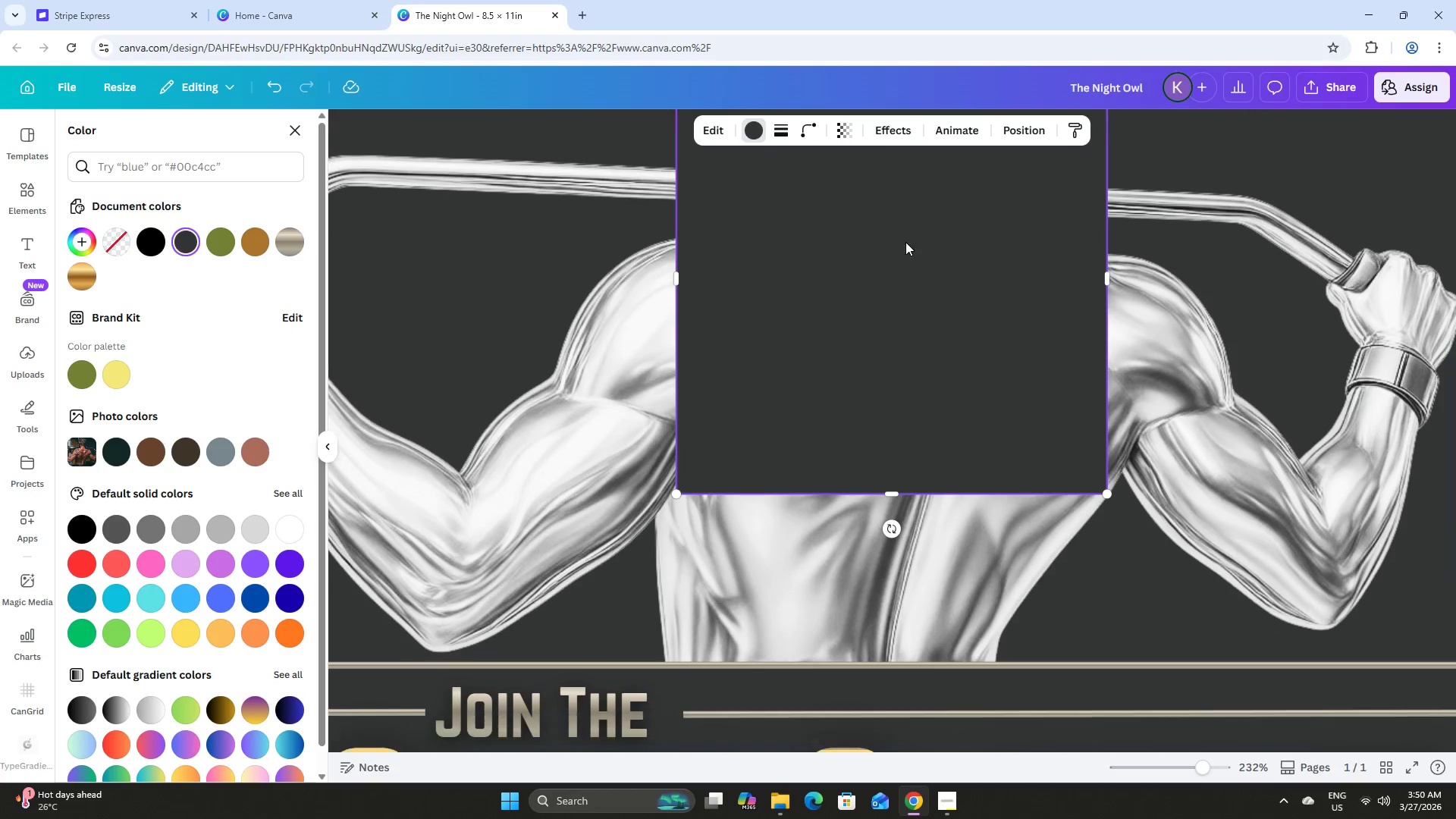 
left_click_drag(start_coordinate=[930, 297], to_coordinate=[935, 453])
 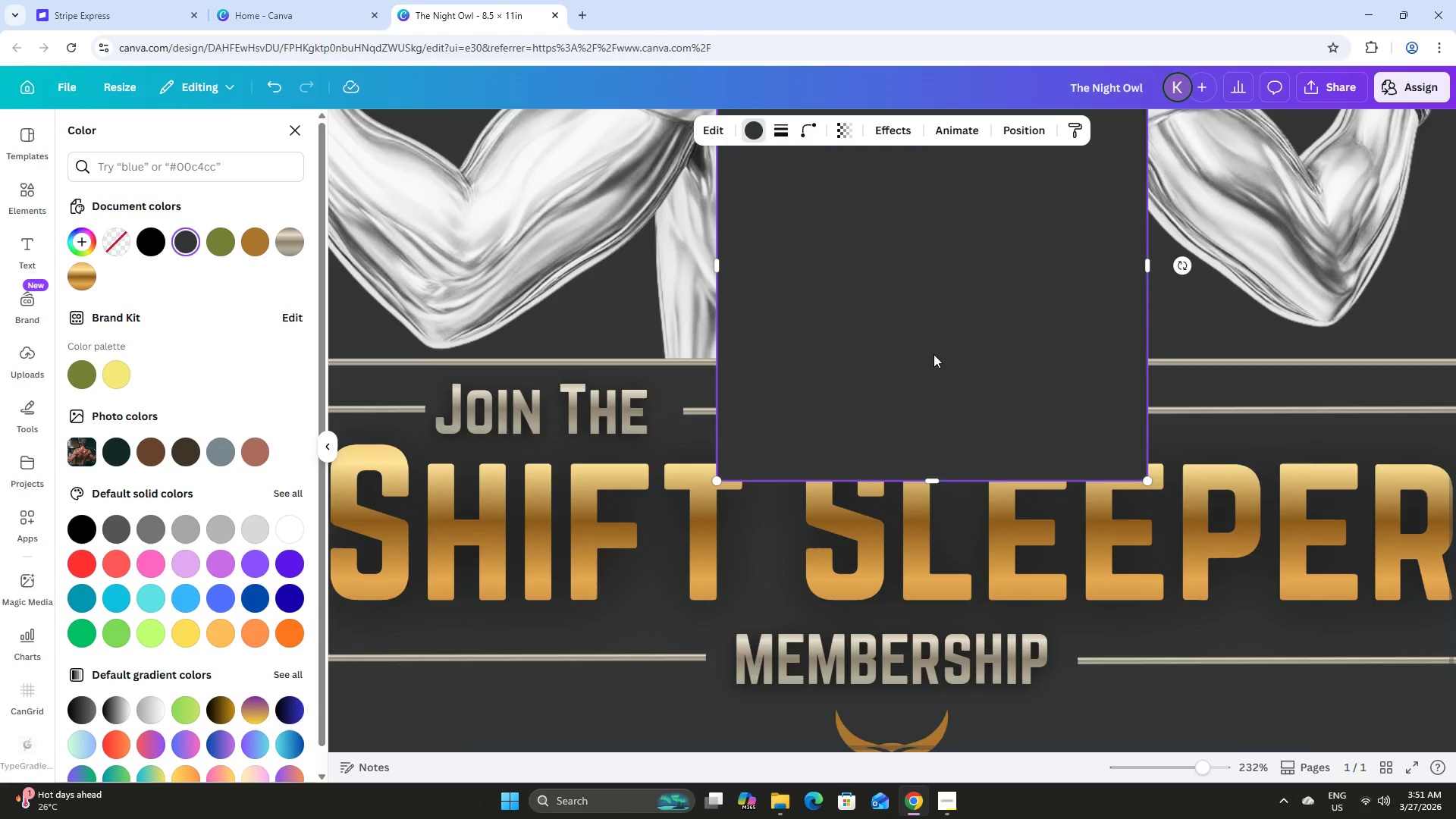 
scroll: coordinate [934, 354], scroll_direction: down, amount: 9.0
 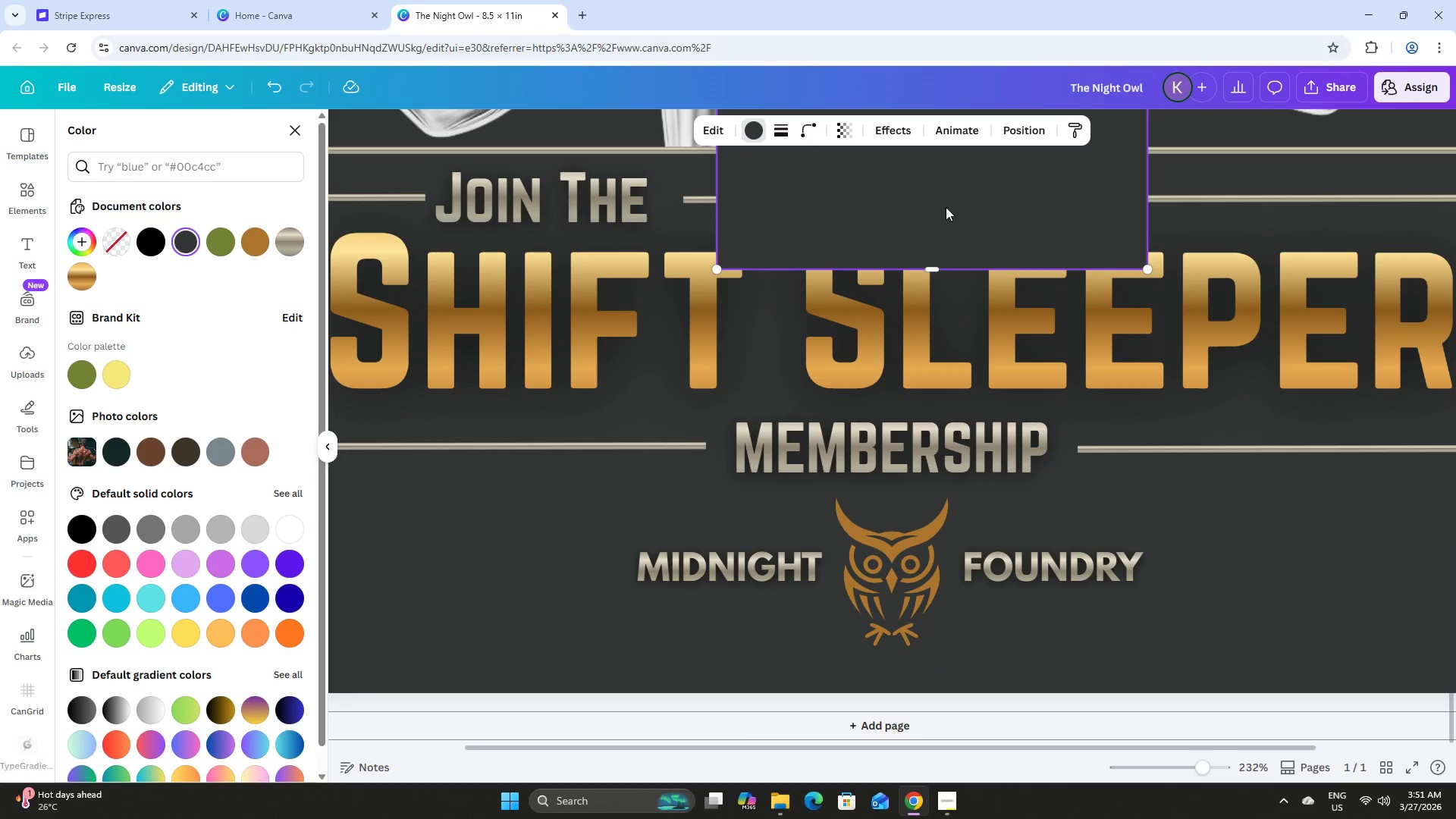 
left_click_drag(start_coordinate=[946, 206], to_coordinate=[961, 516])
 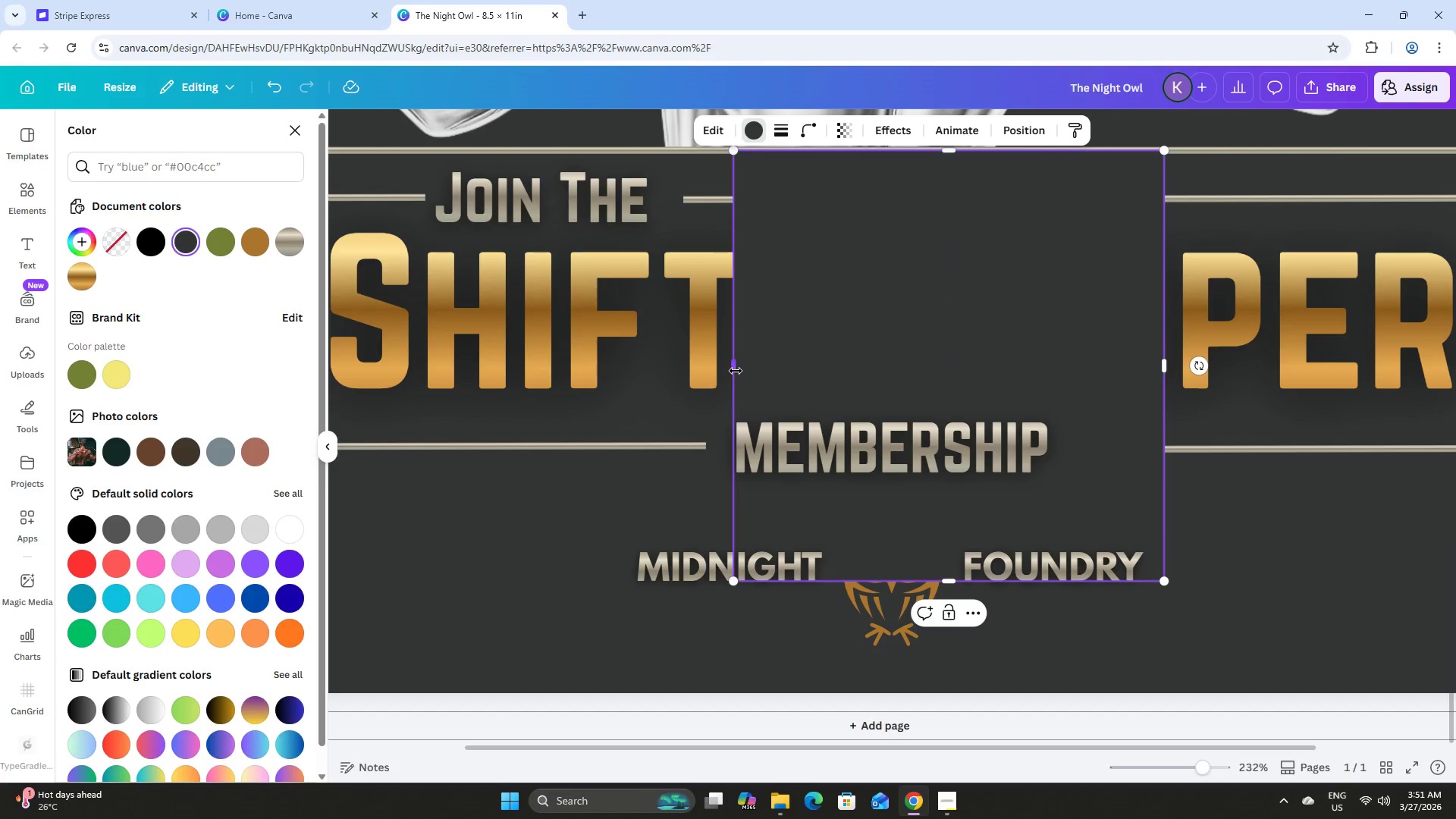 
left_click_drag(start_coordinate=[734, 367], to_coordinate=[832, 398])
 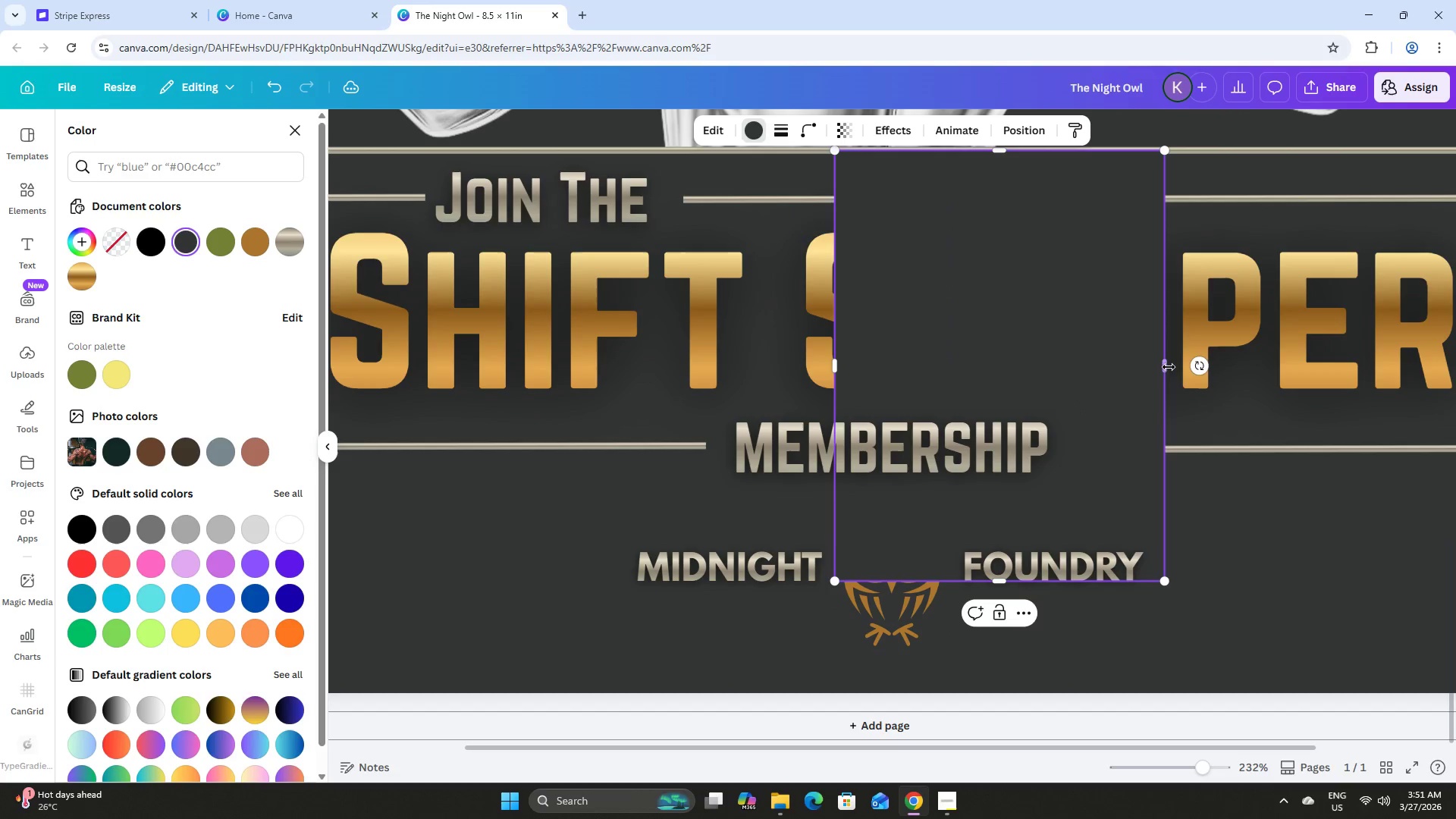 
left_click_drag(start_coordinate=[1169, 367], to_coordinate=[950, 382])
 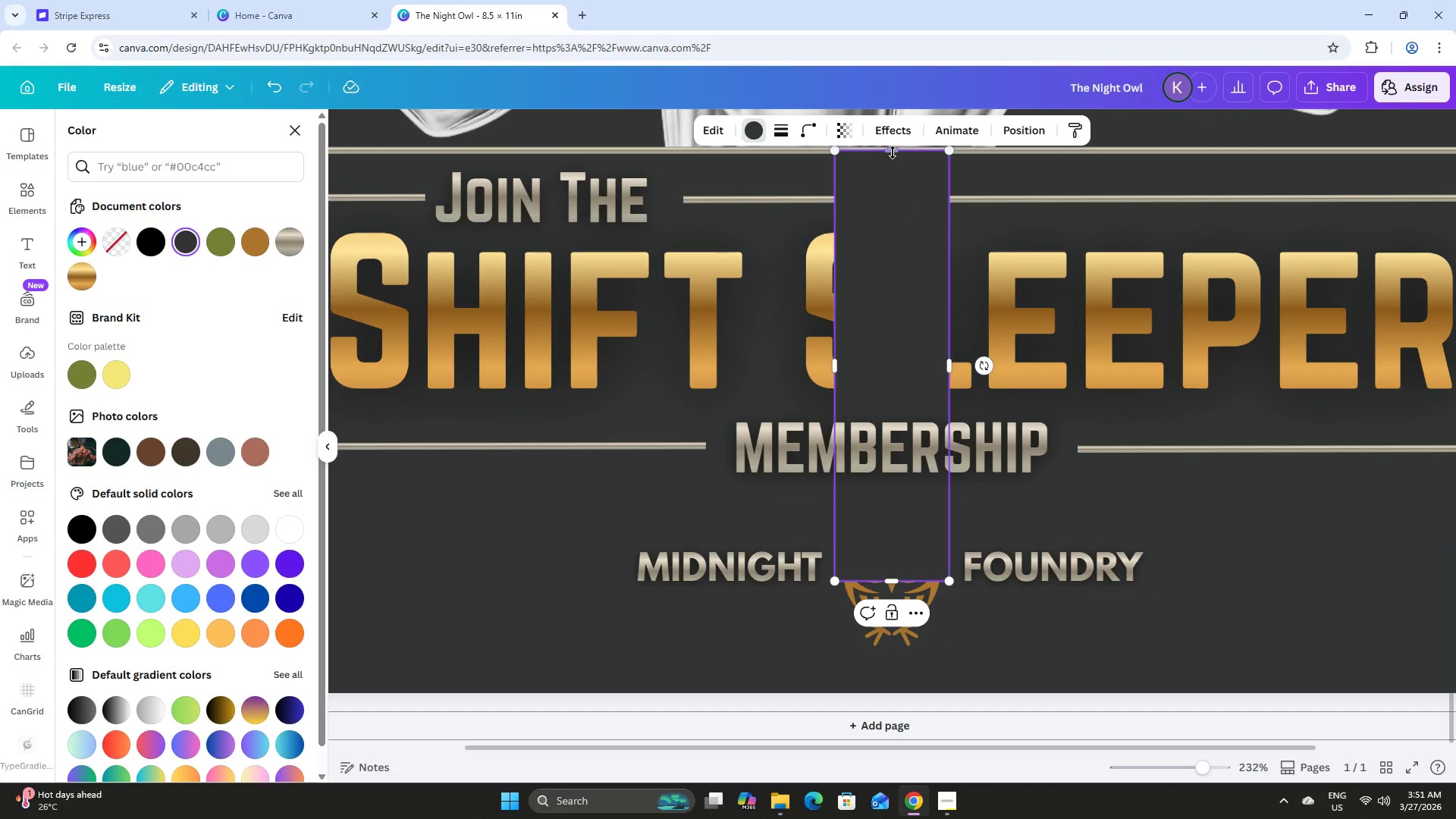 
left_click_drag(start_coordinate=[891, 150], to_coordinate=[875, 551])
 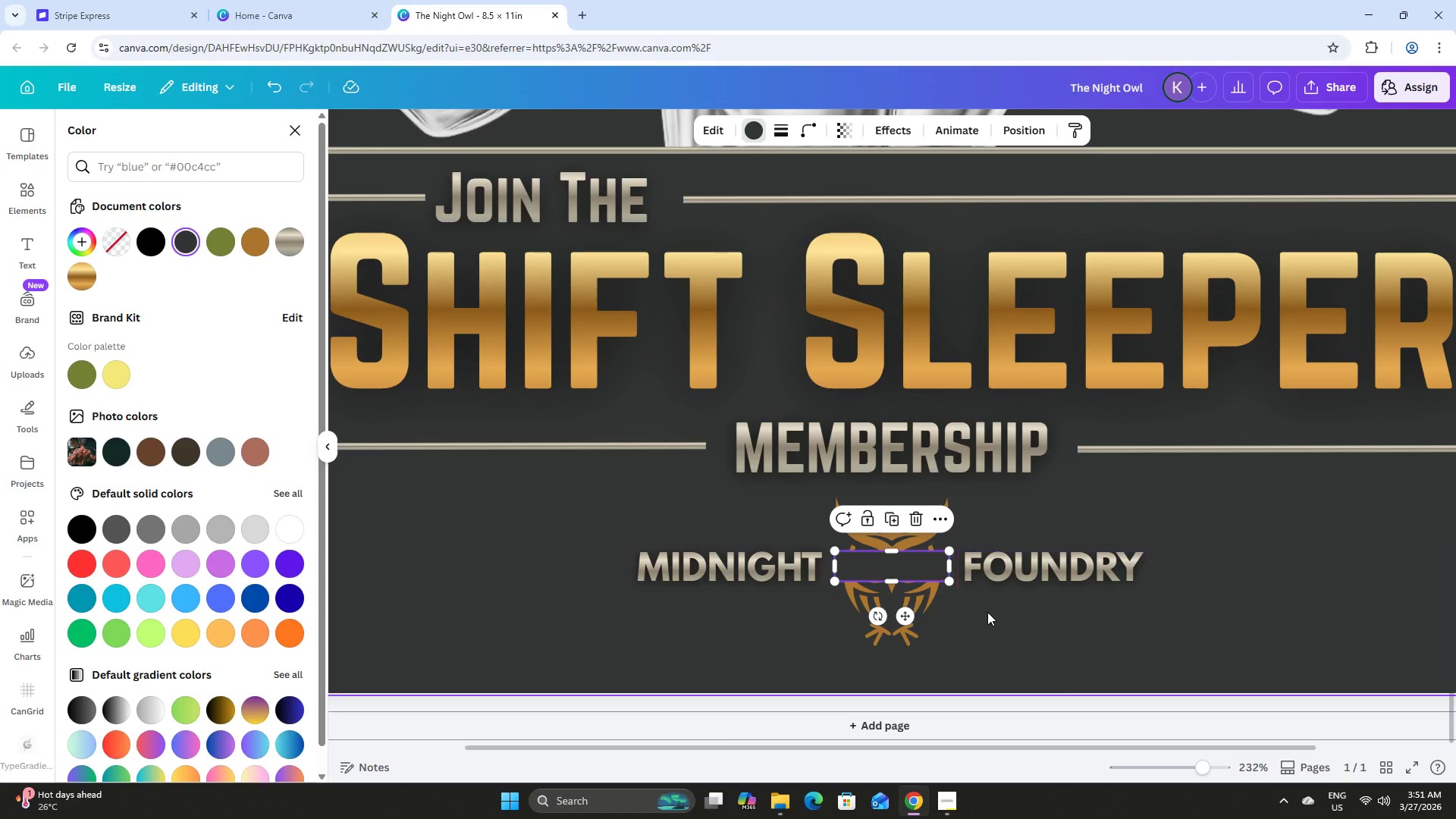 
left_click([987, 614])
 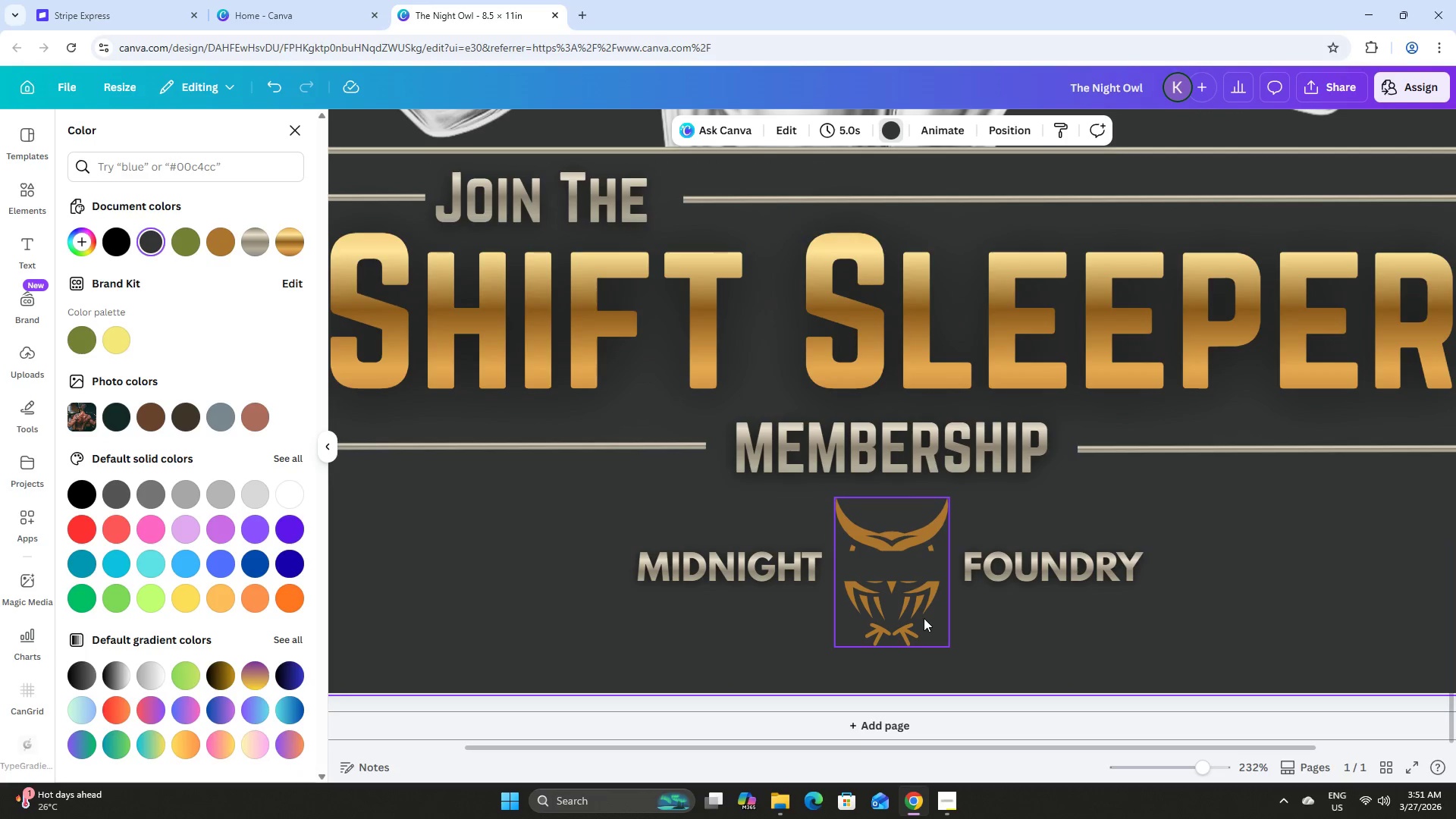 
left_click([921, 617])
 